 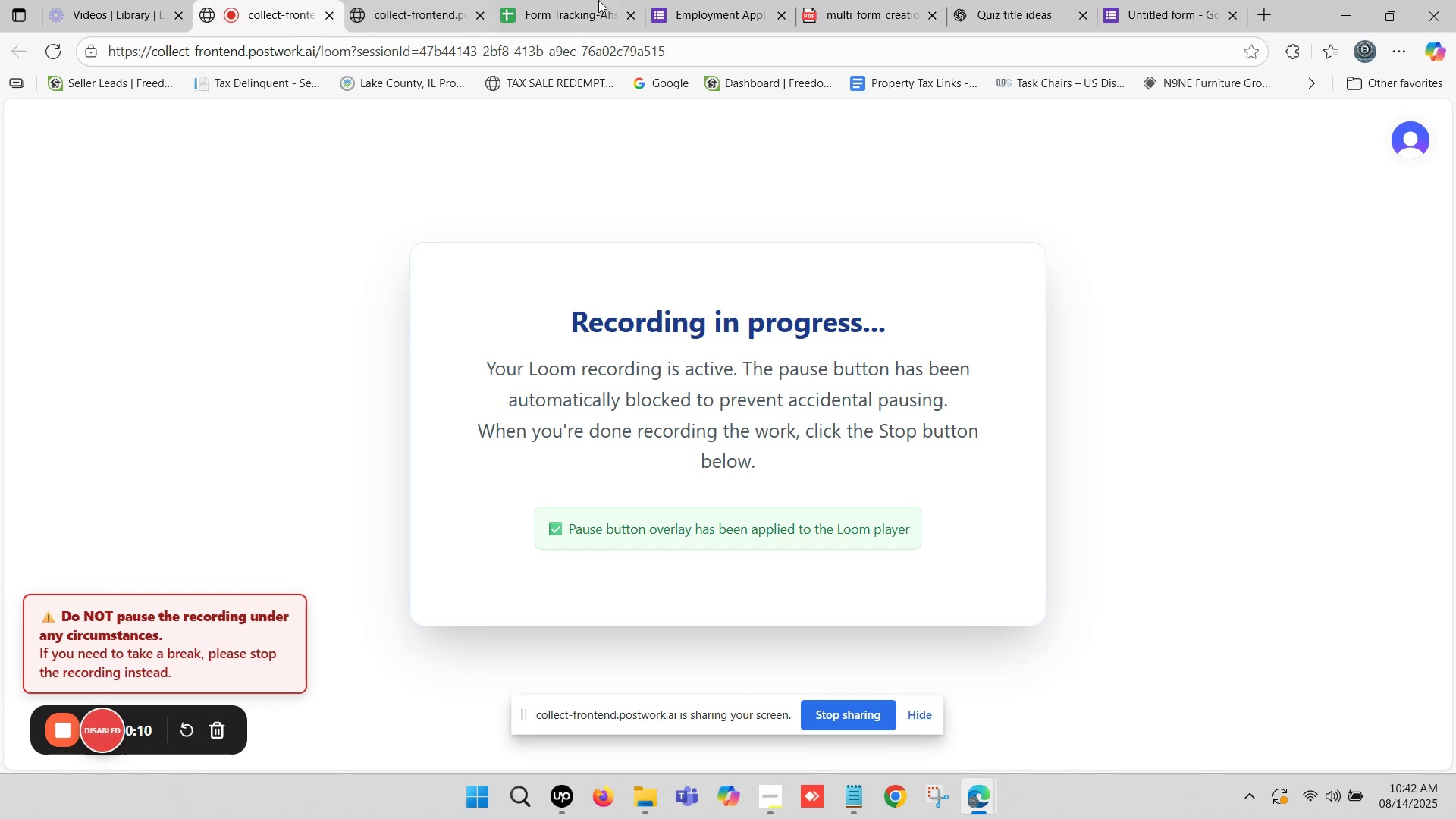 
left_click([1135, 0])
 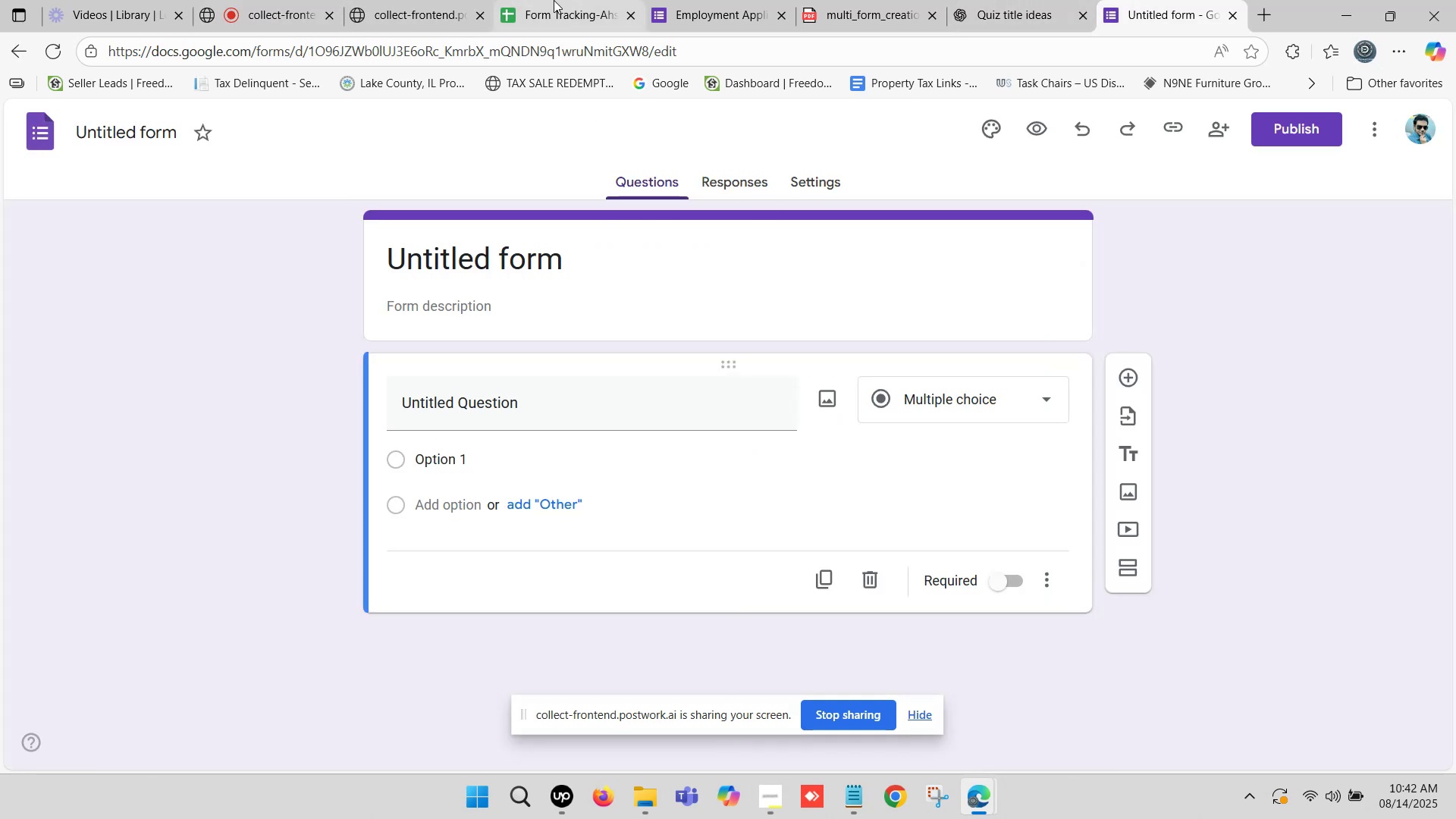 
left_click([554, 0])
 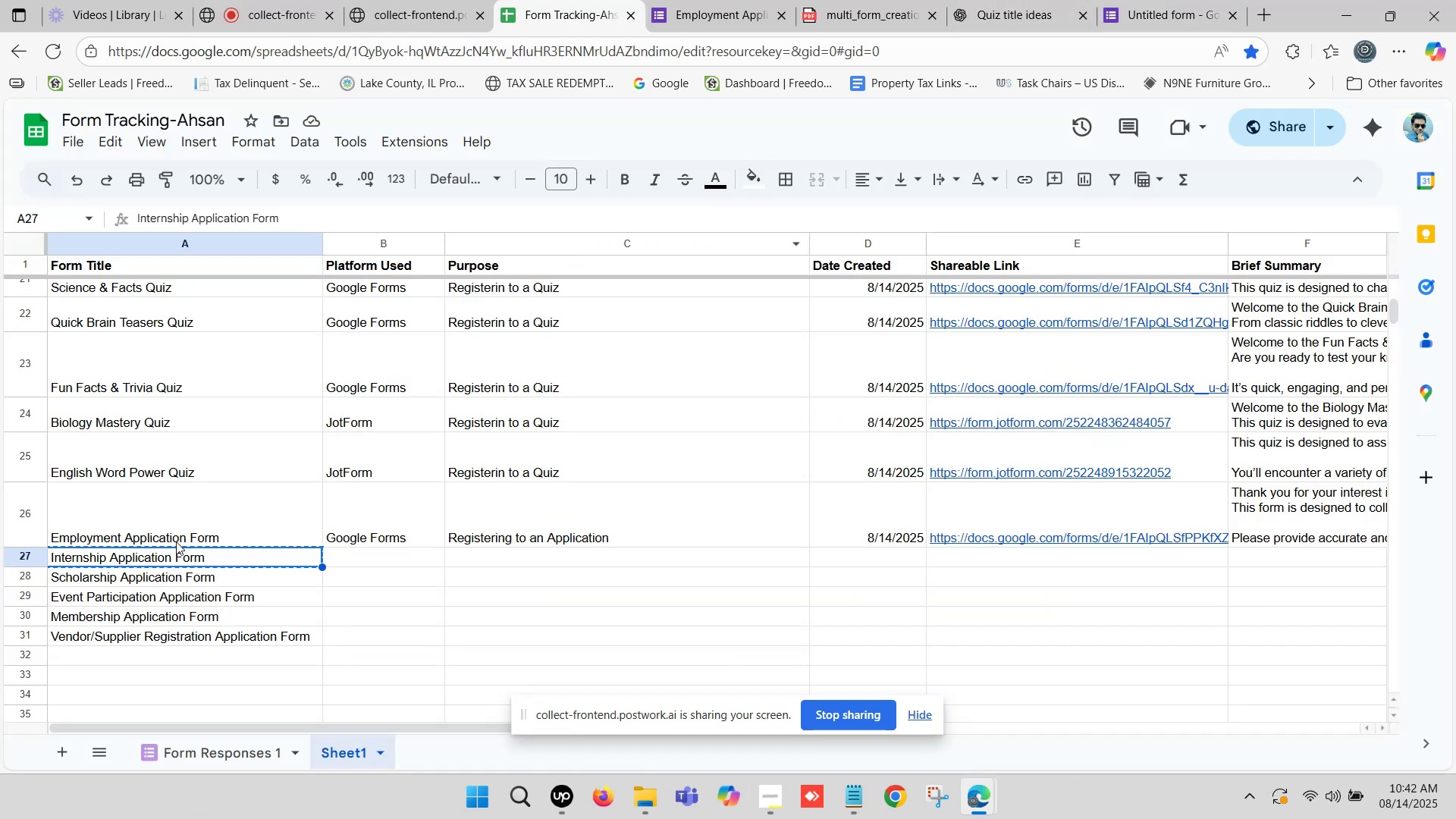 
left_click([169, 547])
 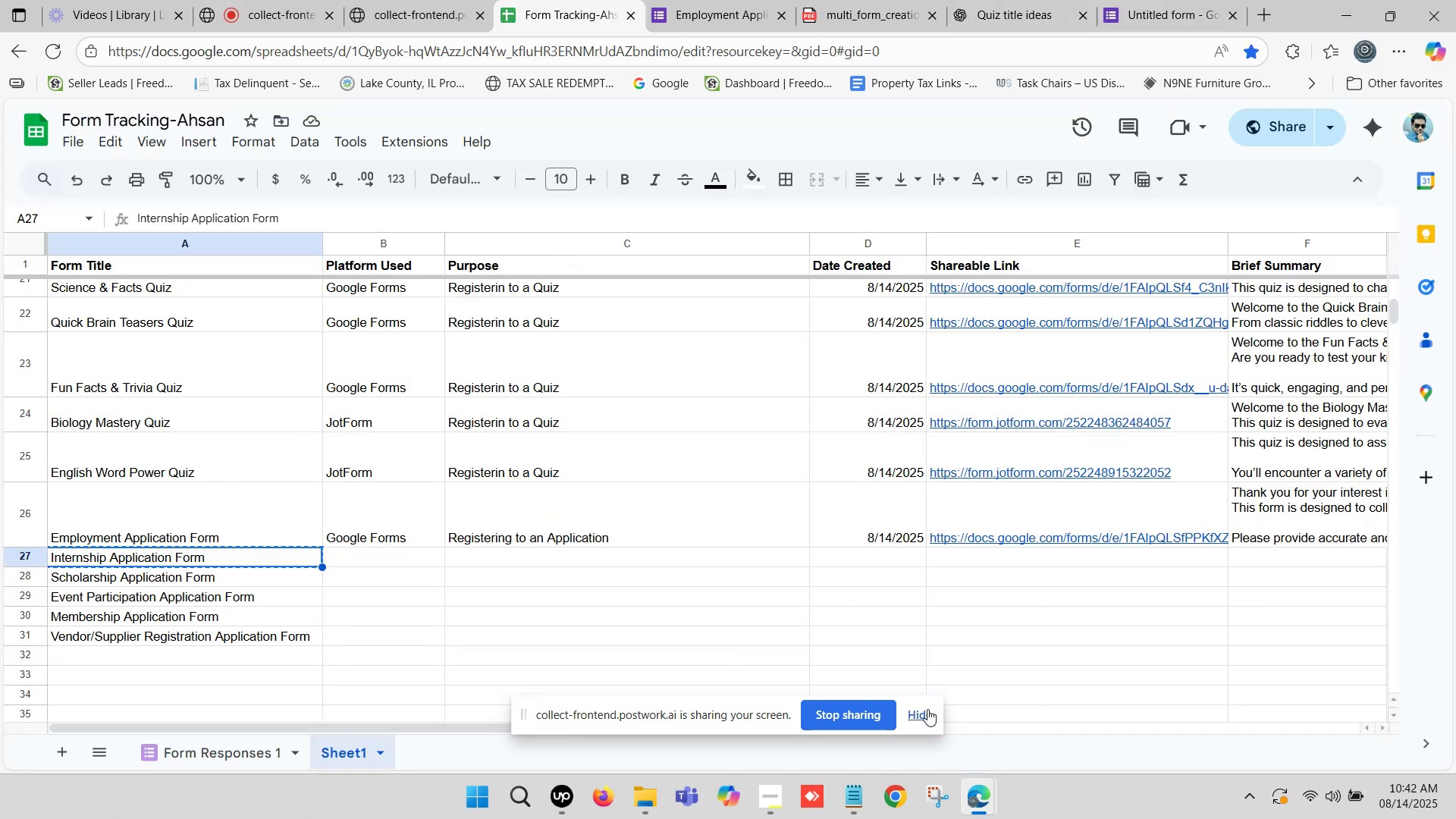 
left_click([922, 712])
 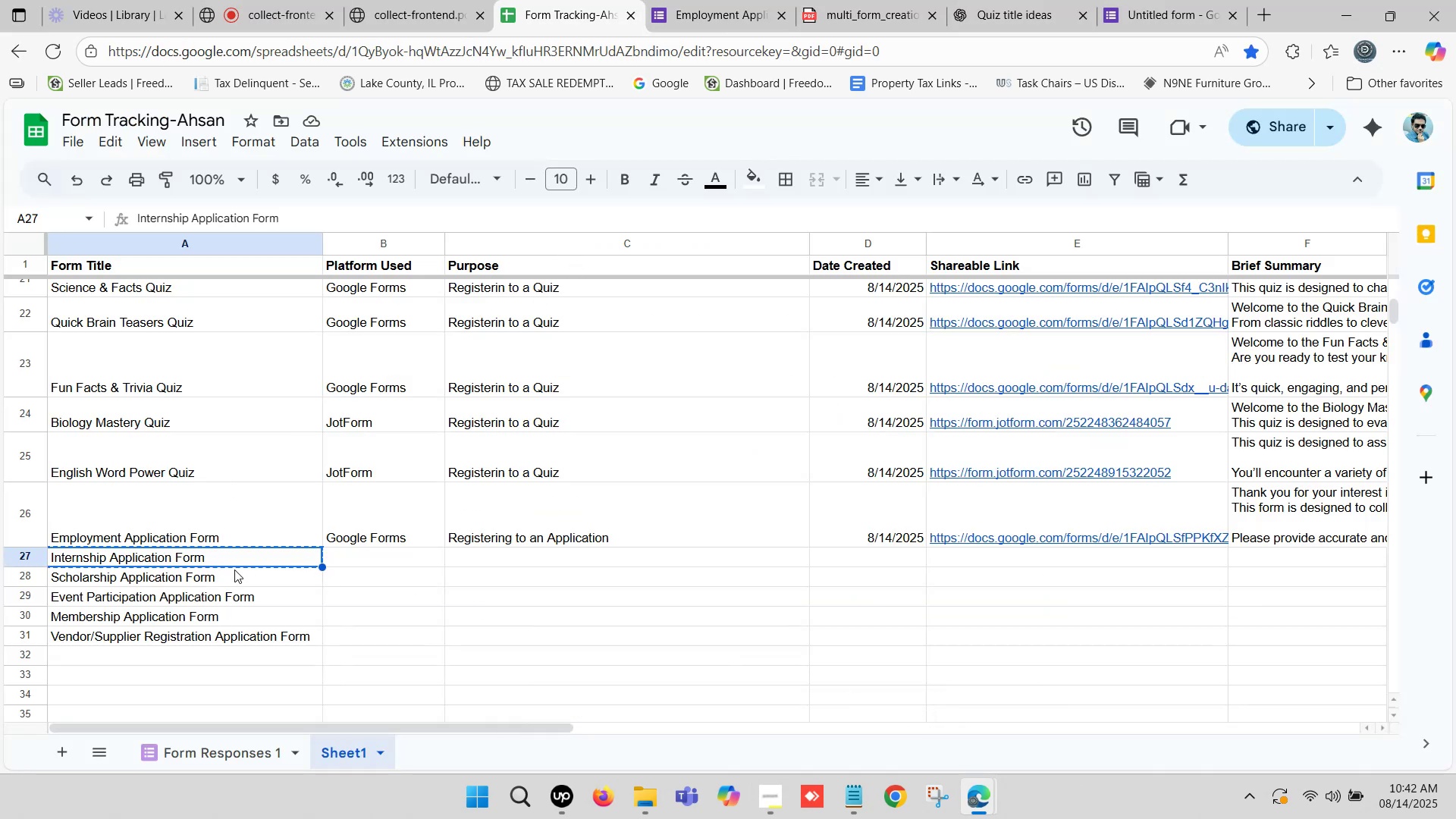 
left_click([206, 558])
 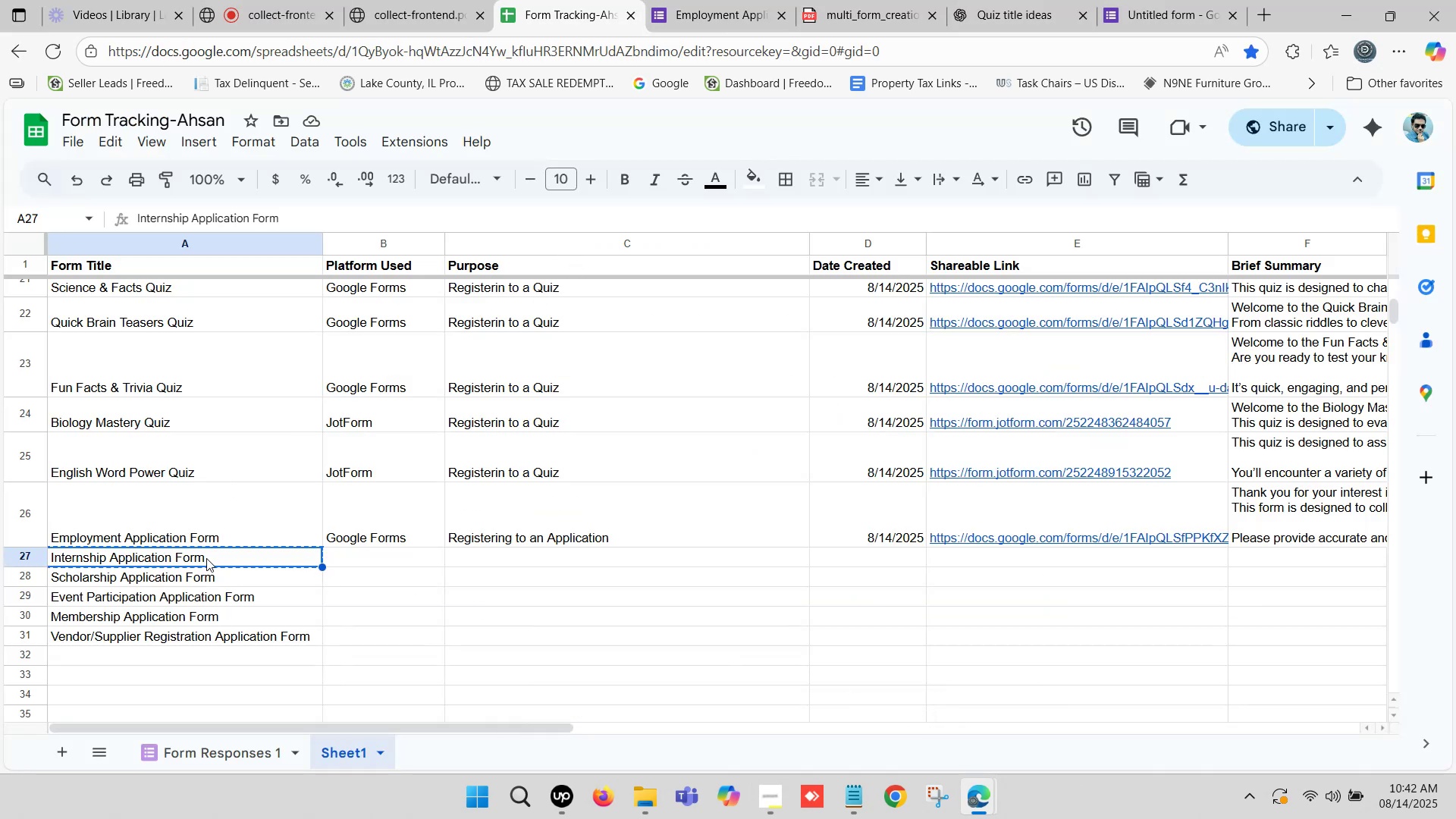 
key(Control+C)
 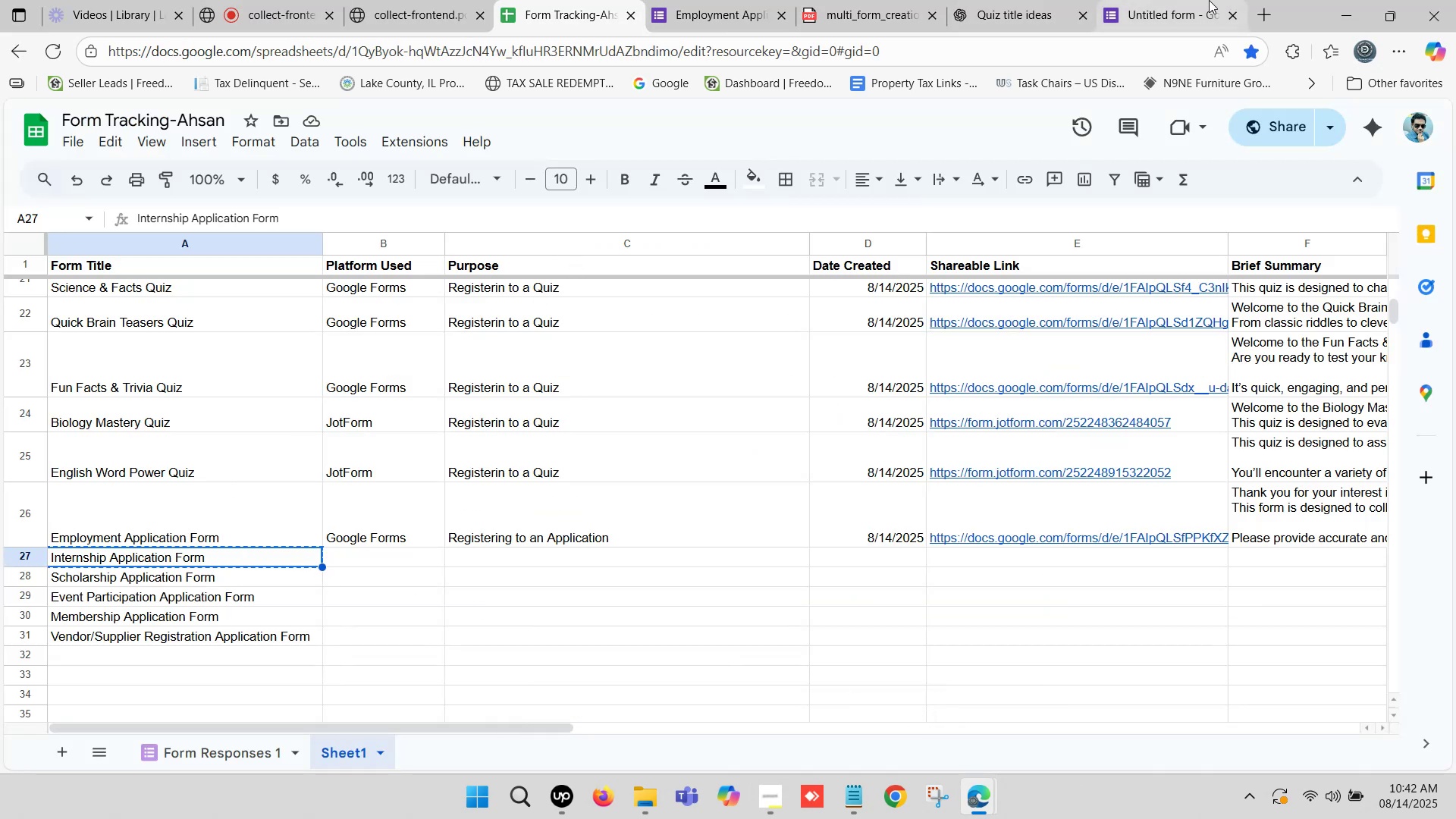 
left_click([1184, 0])
 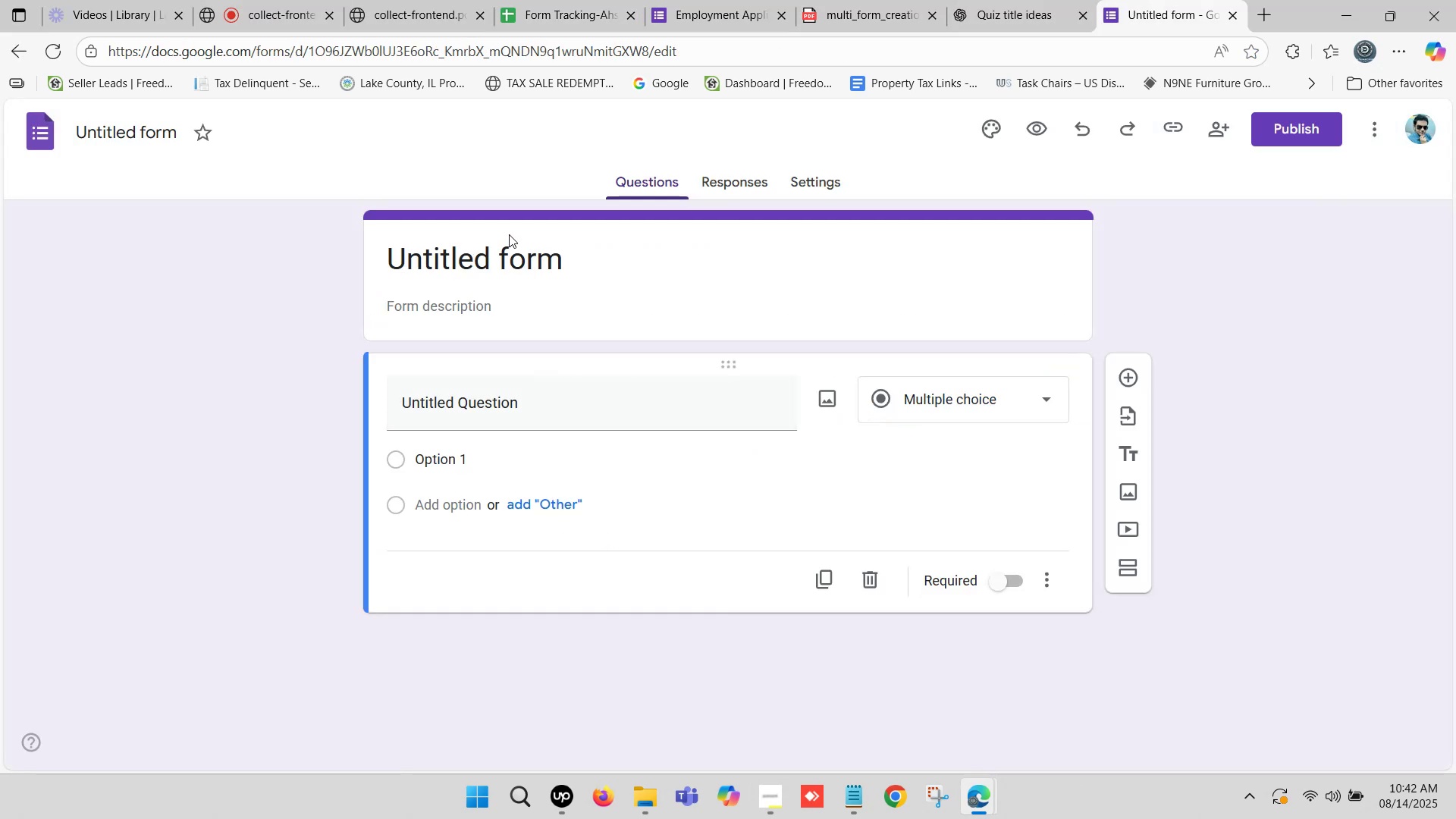 
left_click([513, 252])
 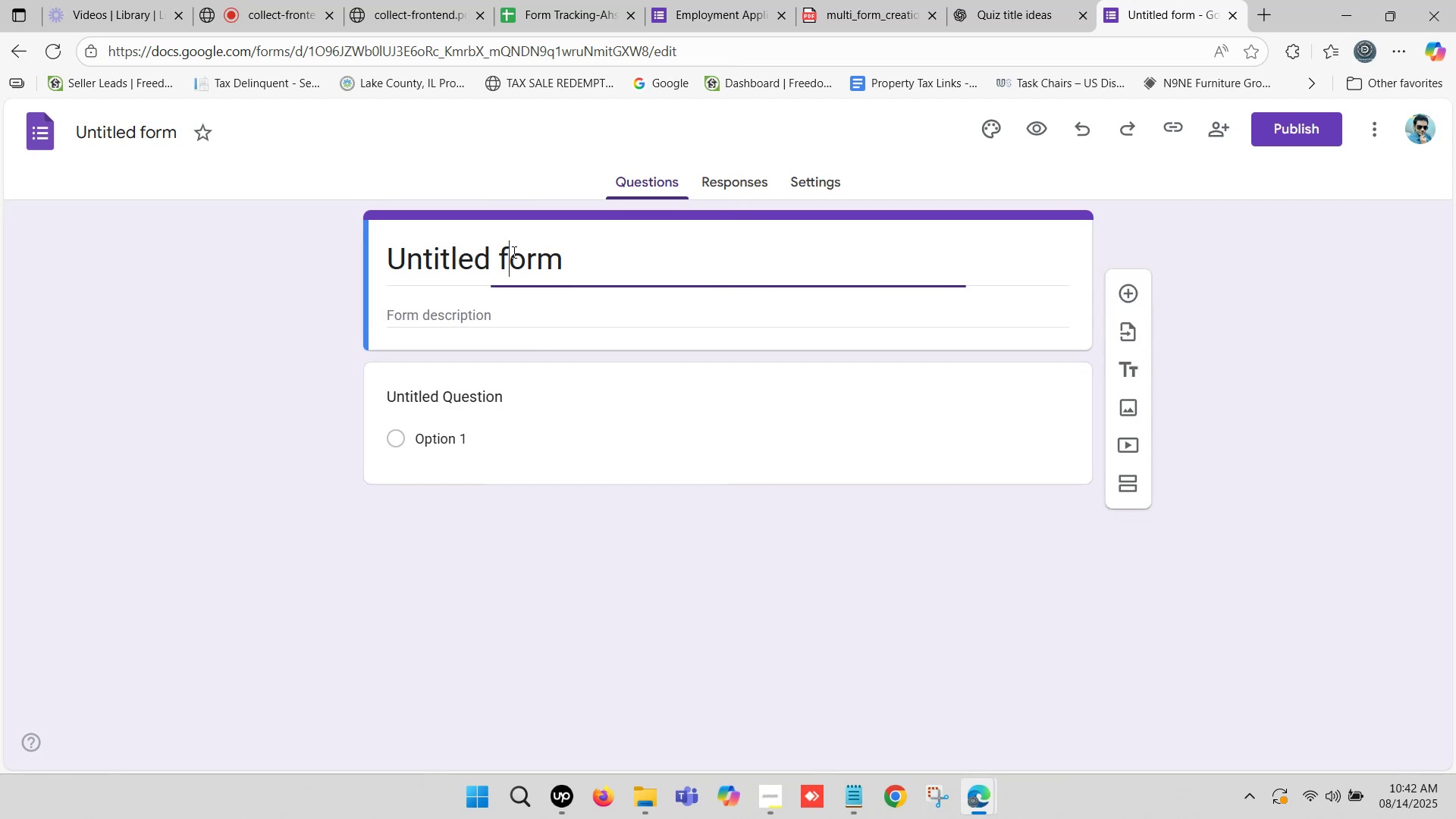 
key(Control+ControlLeft)
 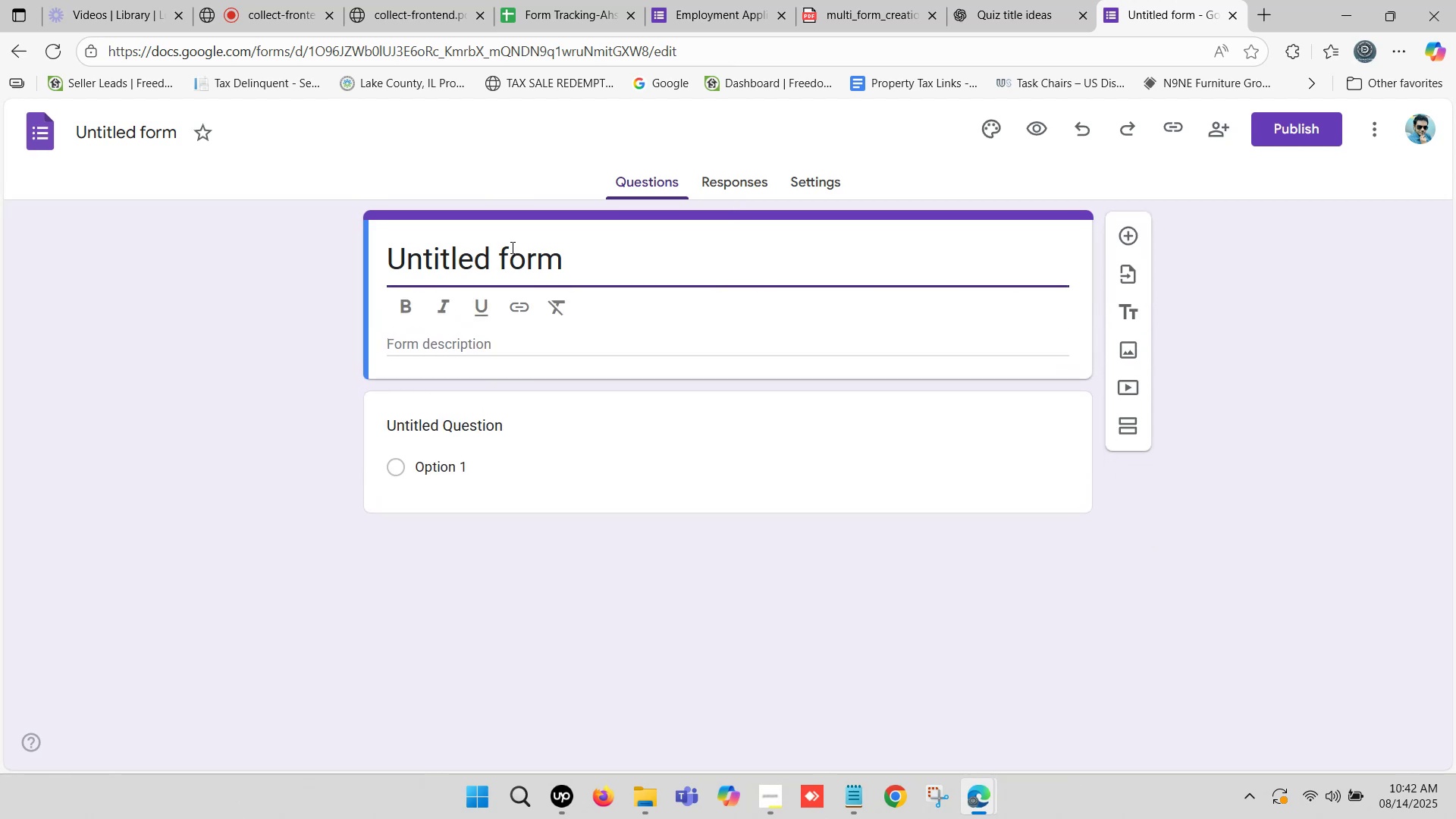 
key(Control+A)
 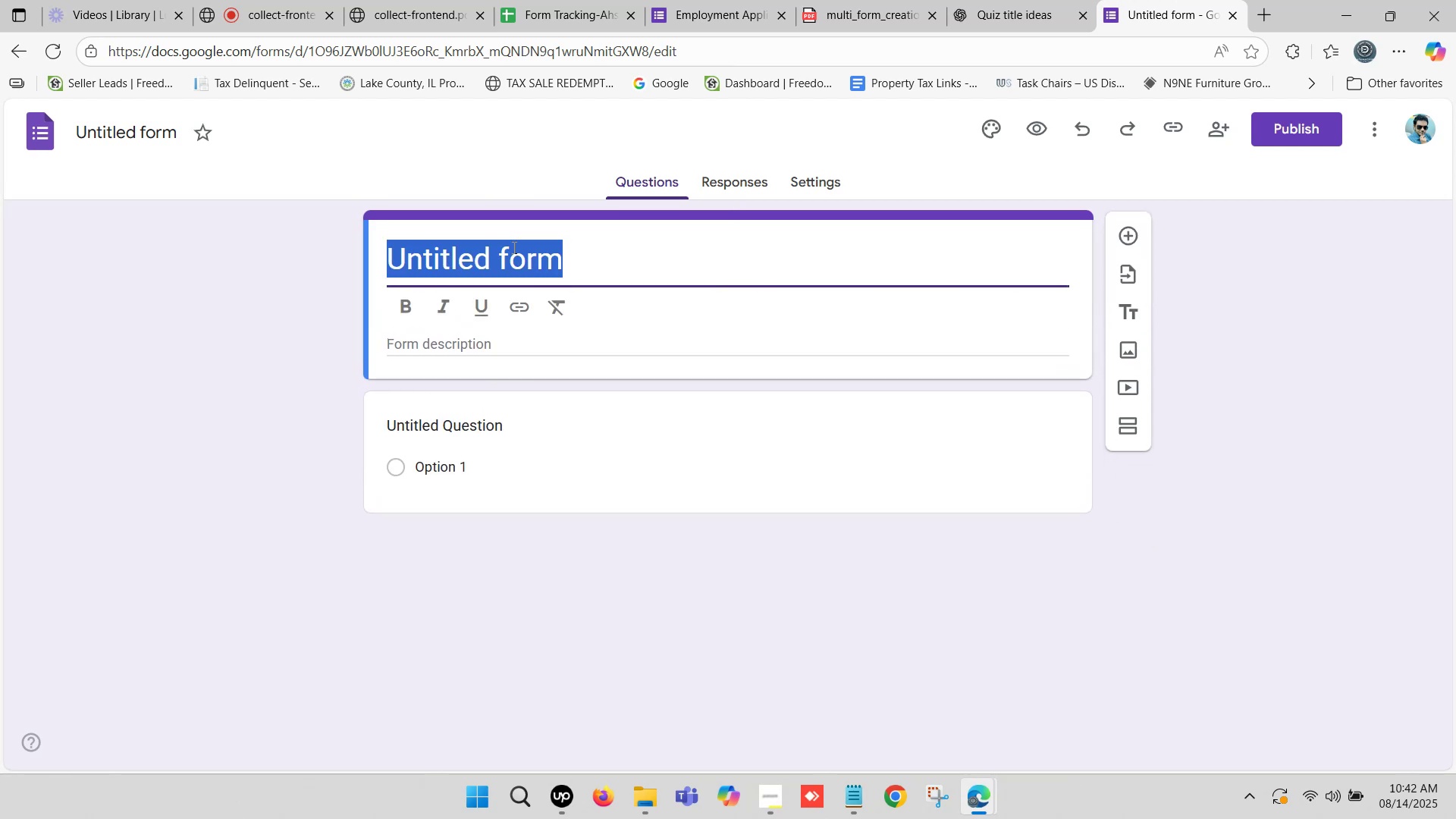 
key(Control+ControlLeft)
 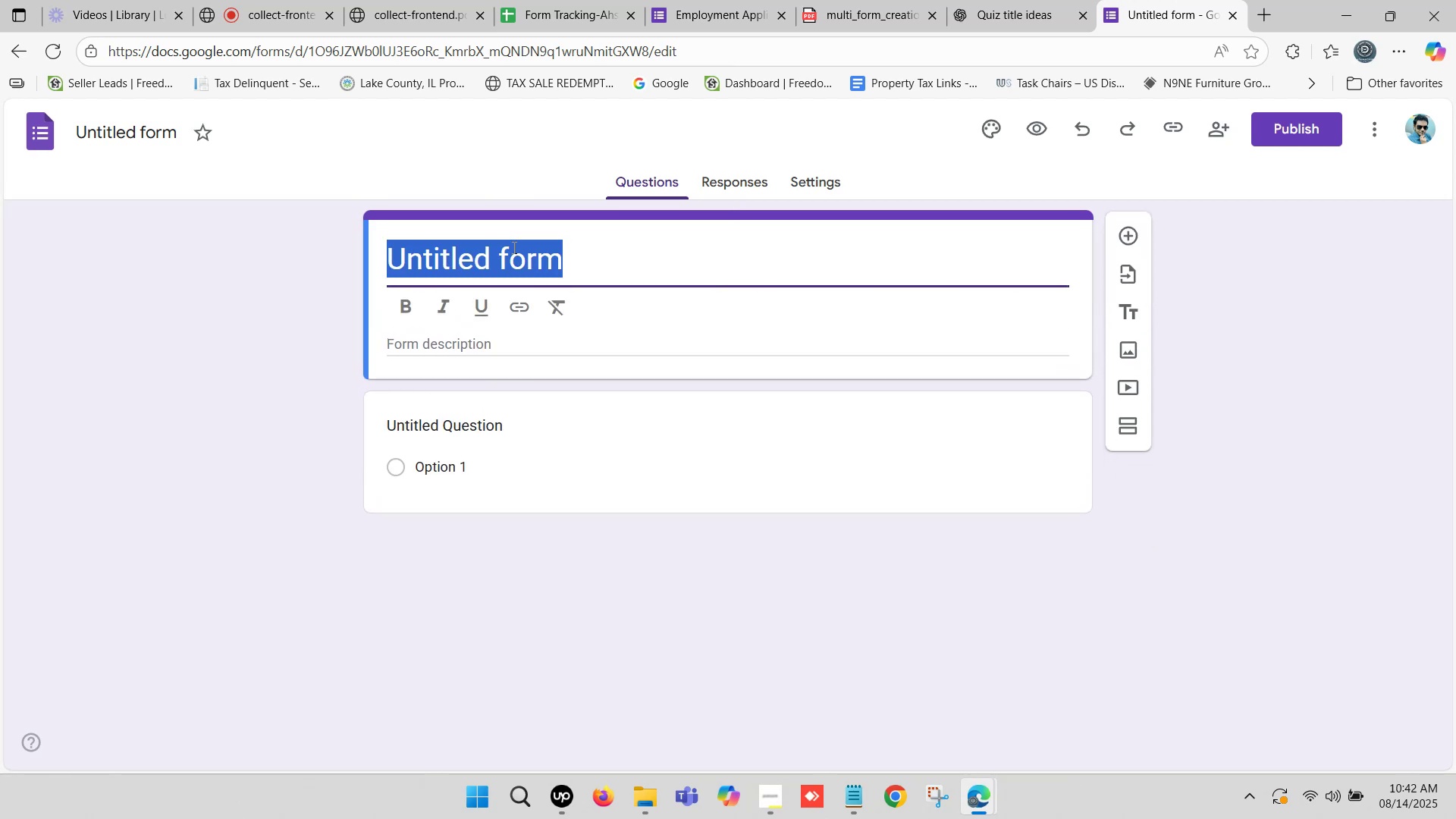 
key(Control+V)
 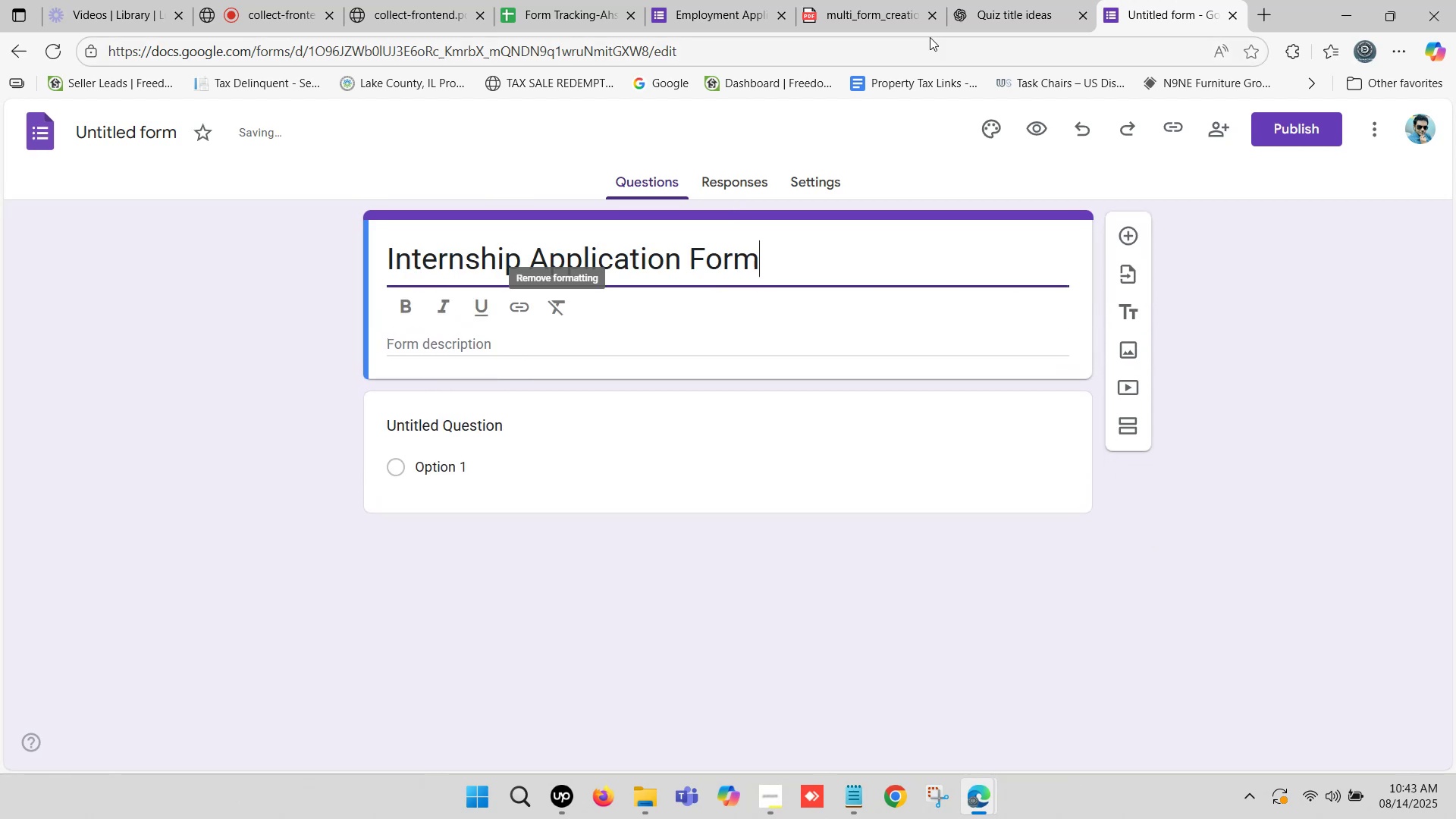 
left_click([1006, 0])
 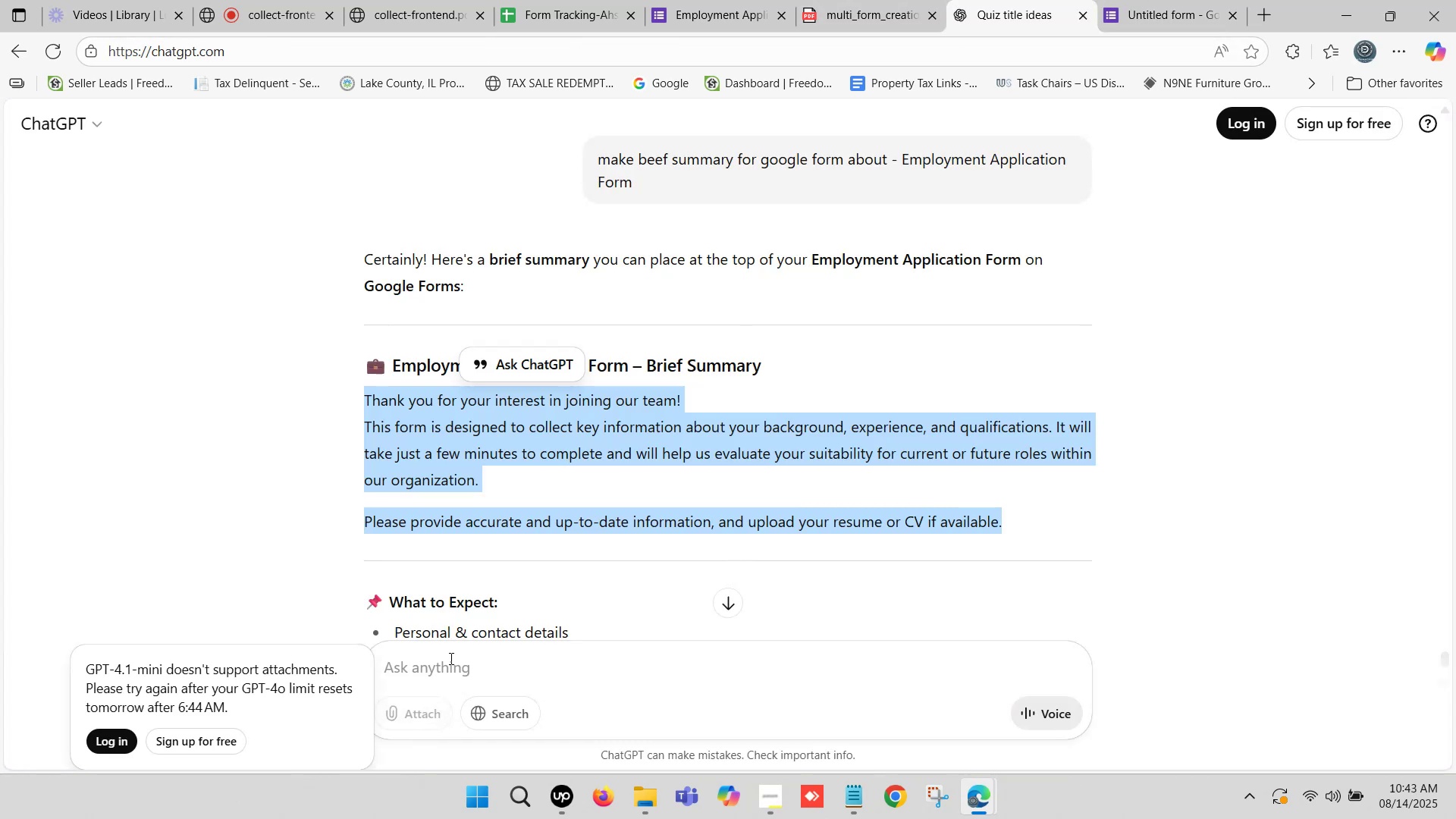 
left_click([451, 668])
 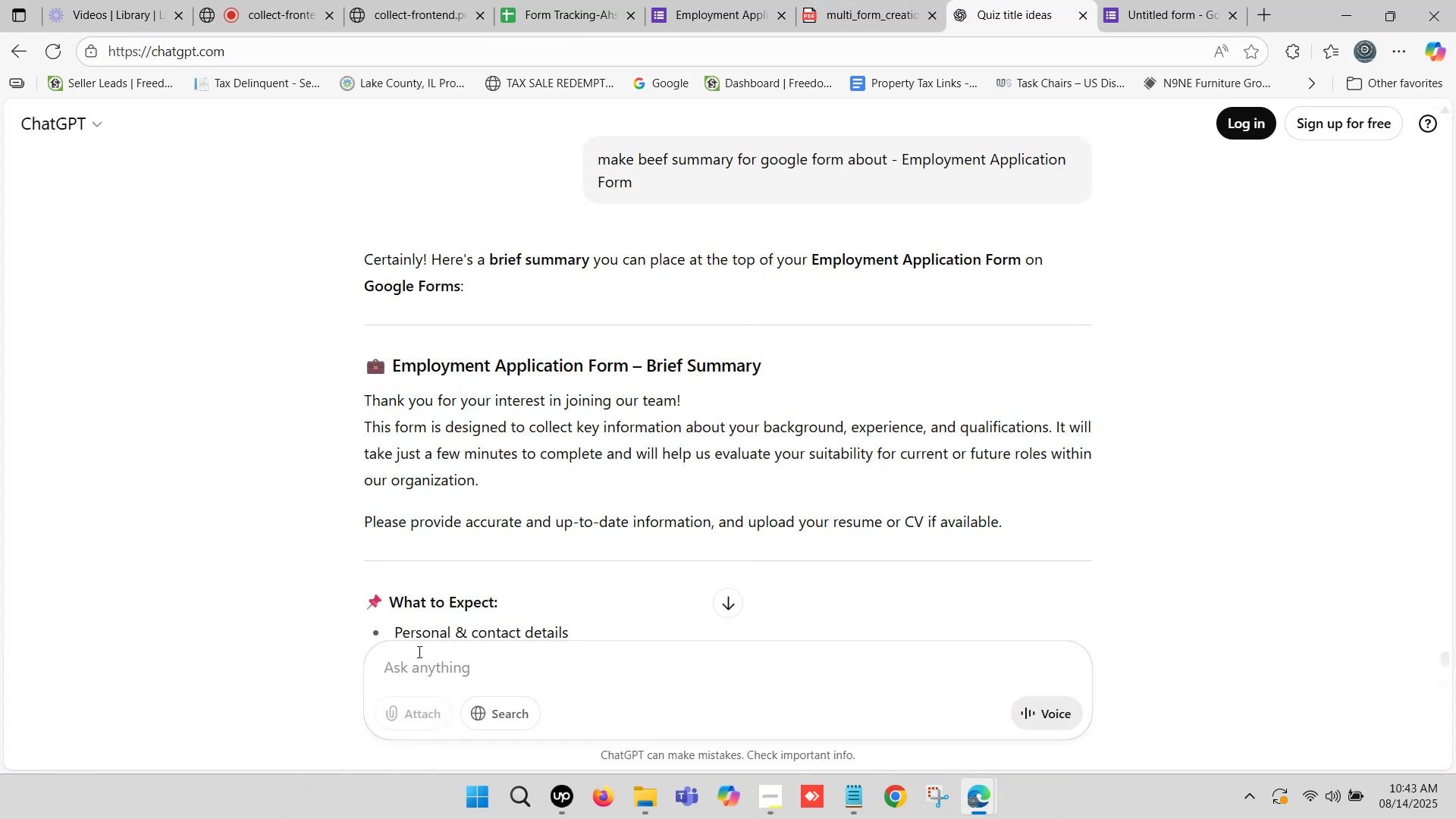 
type(make a description)
 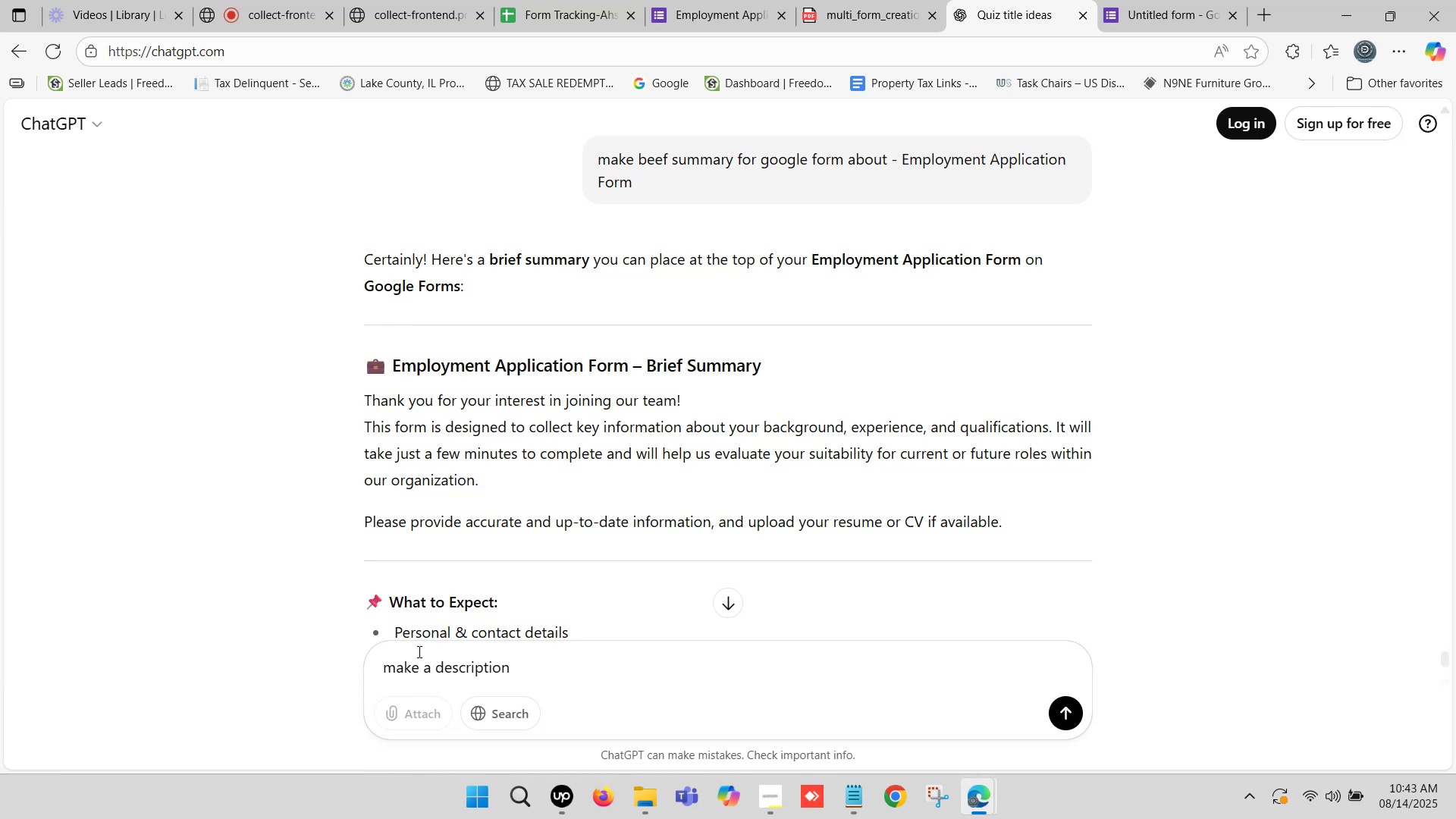 
wait(19.43)
 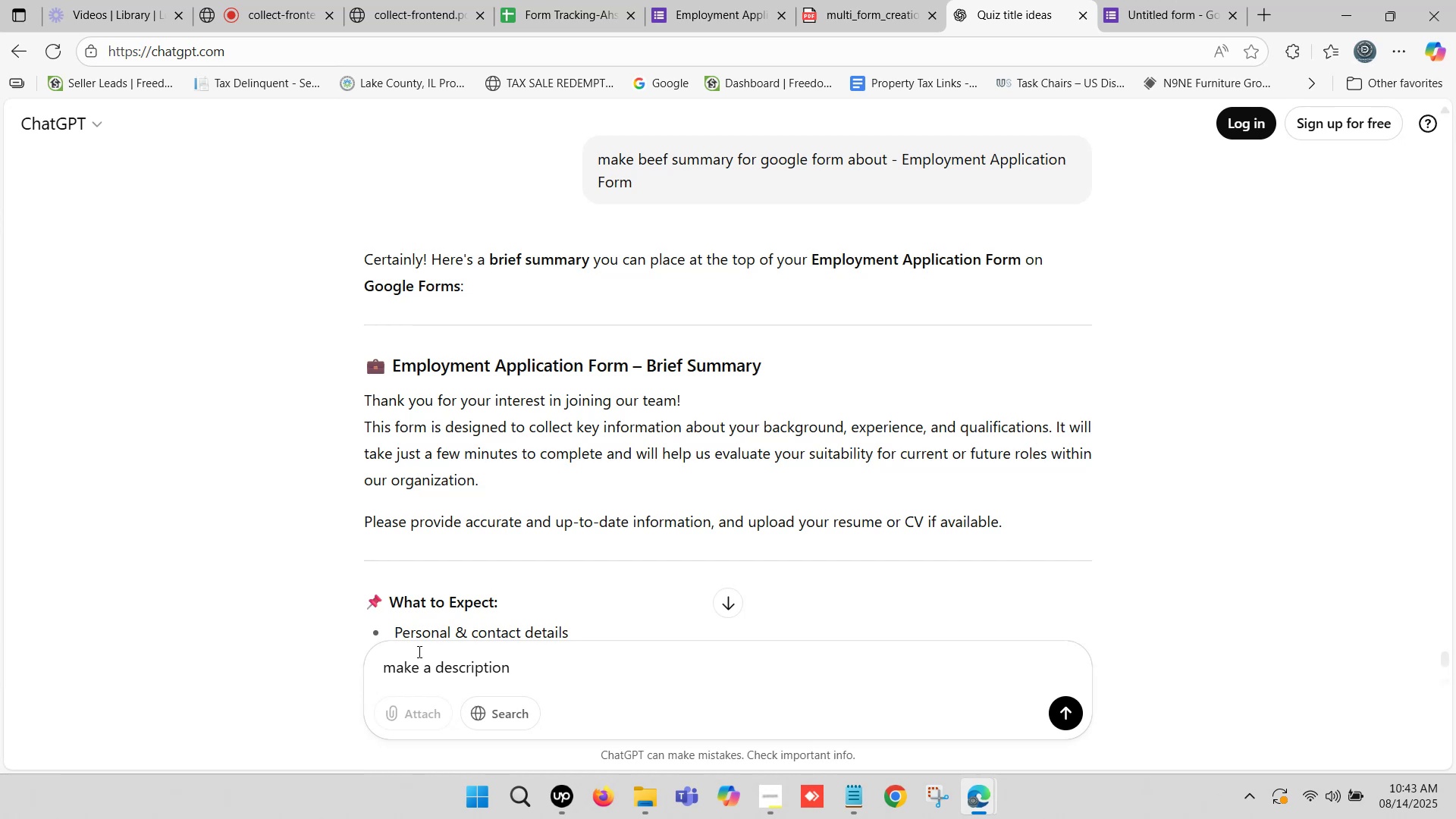 
scroll: coordinate [446, 606], scroll_direction: down, amount: 1.0
 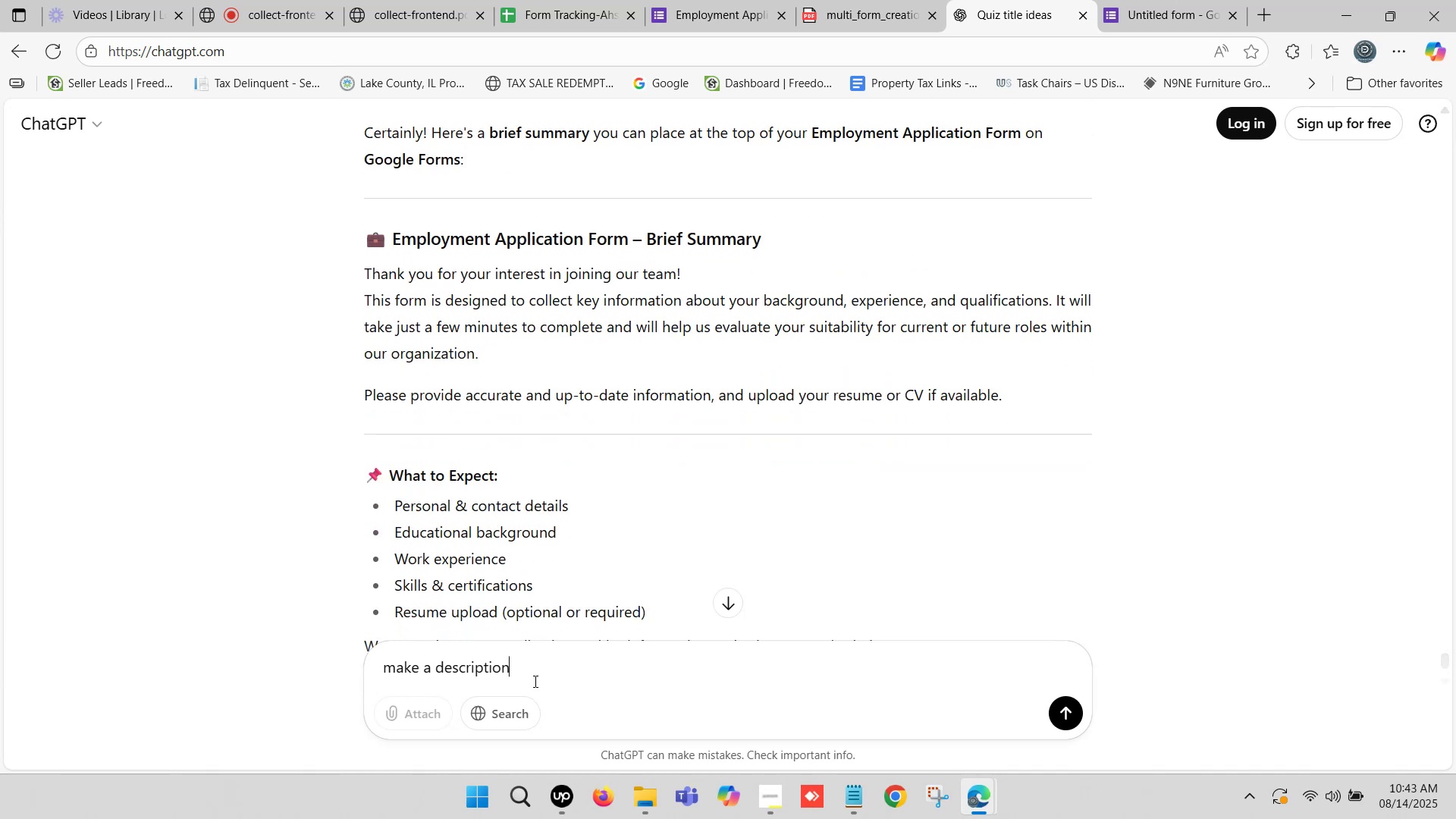 
type( for google from about )
 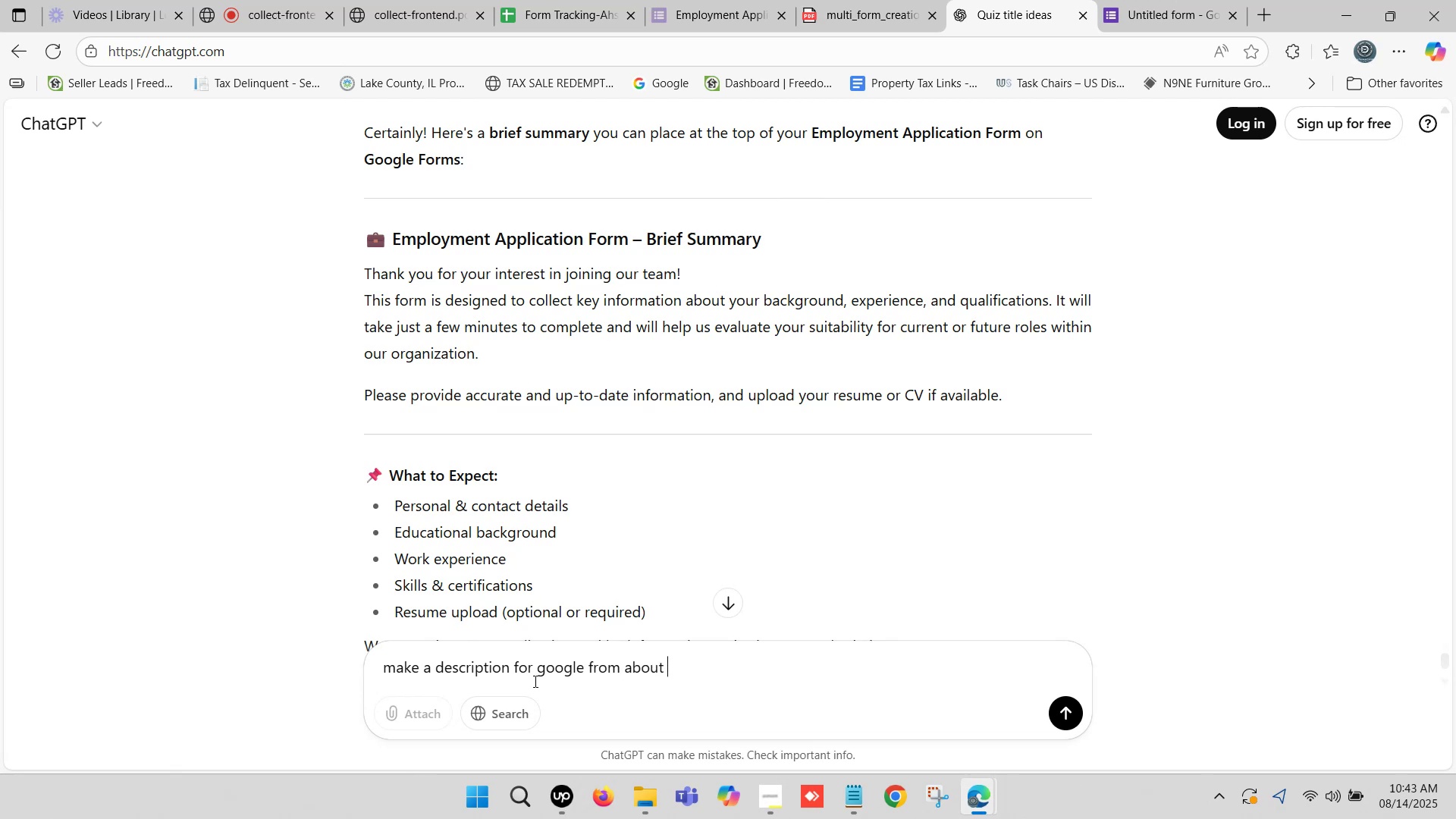 
key(Control+V)
 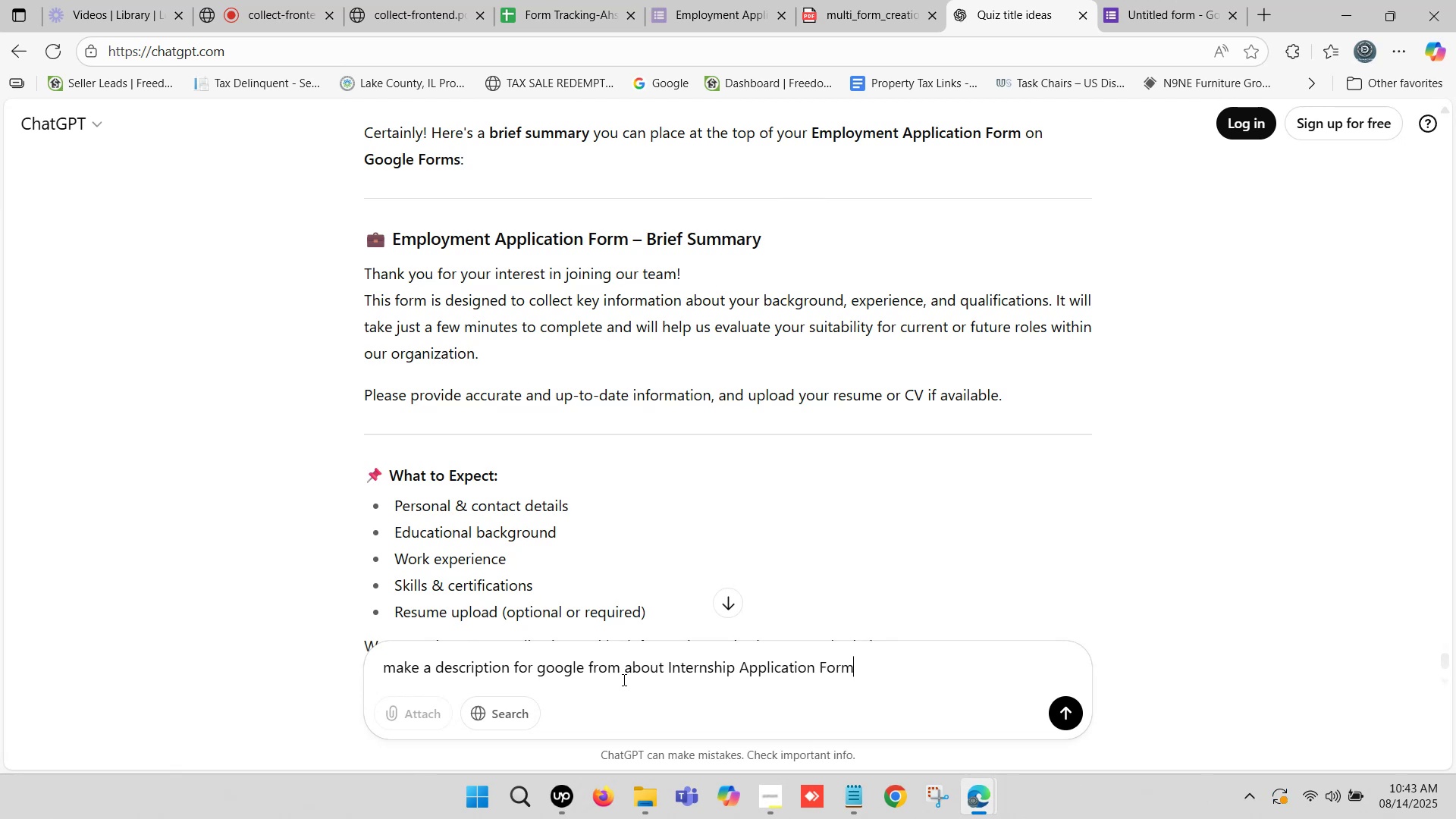 
left_click([665, 663])
 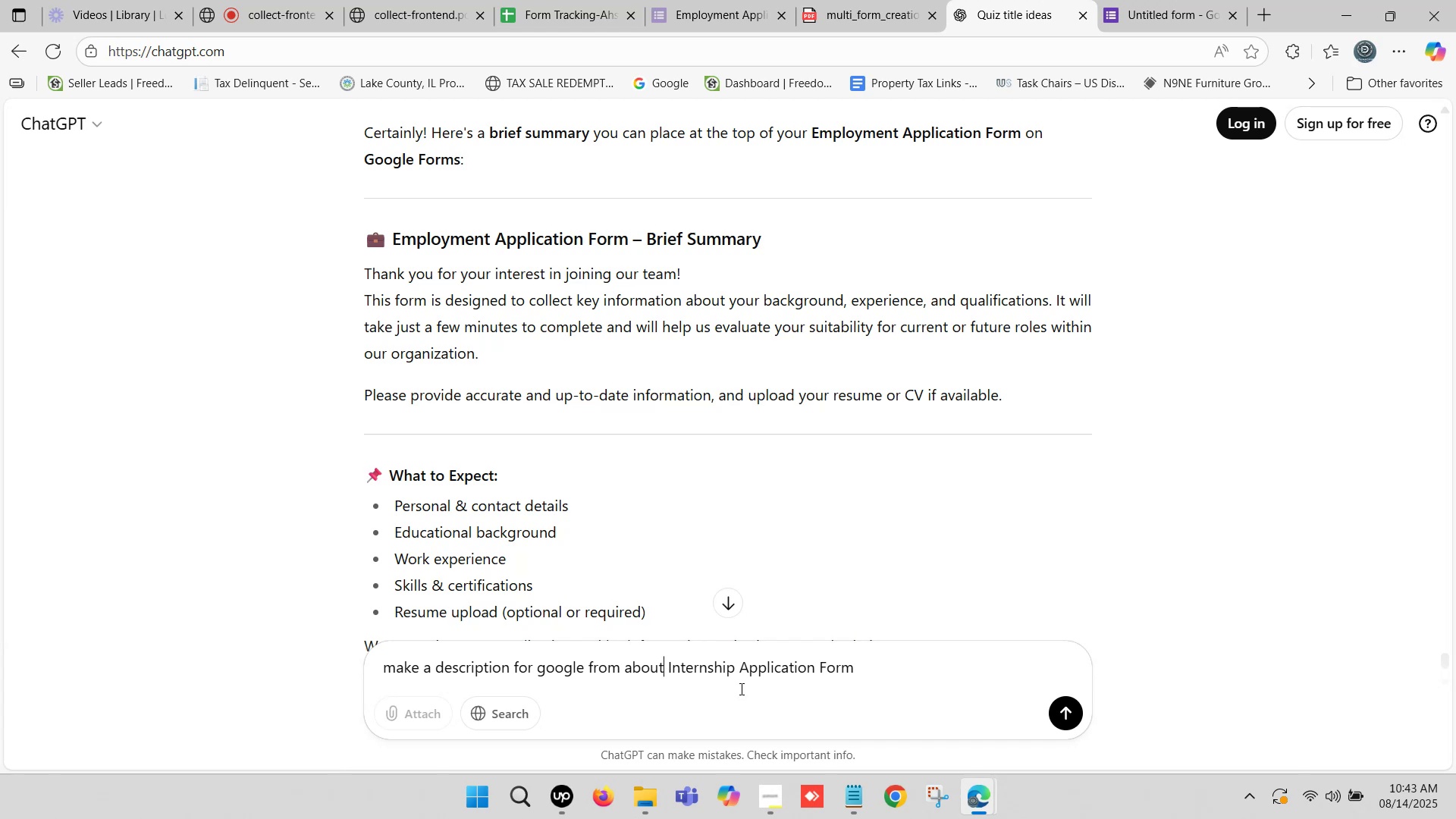 
key(Space)
 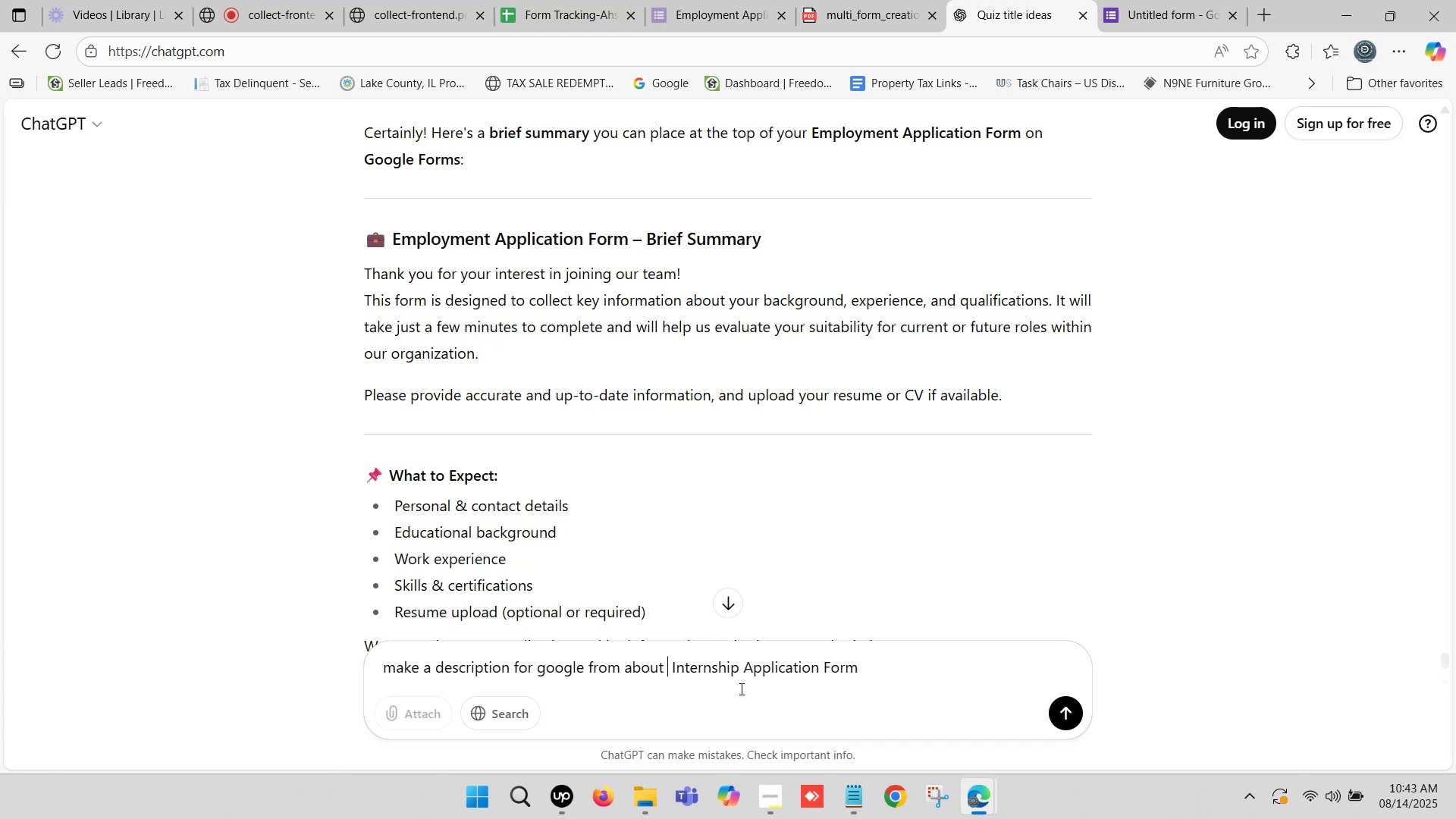 
key(Minus)
 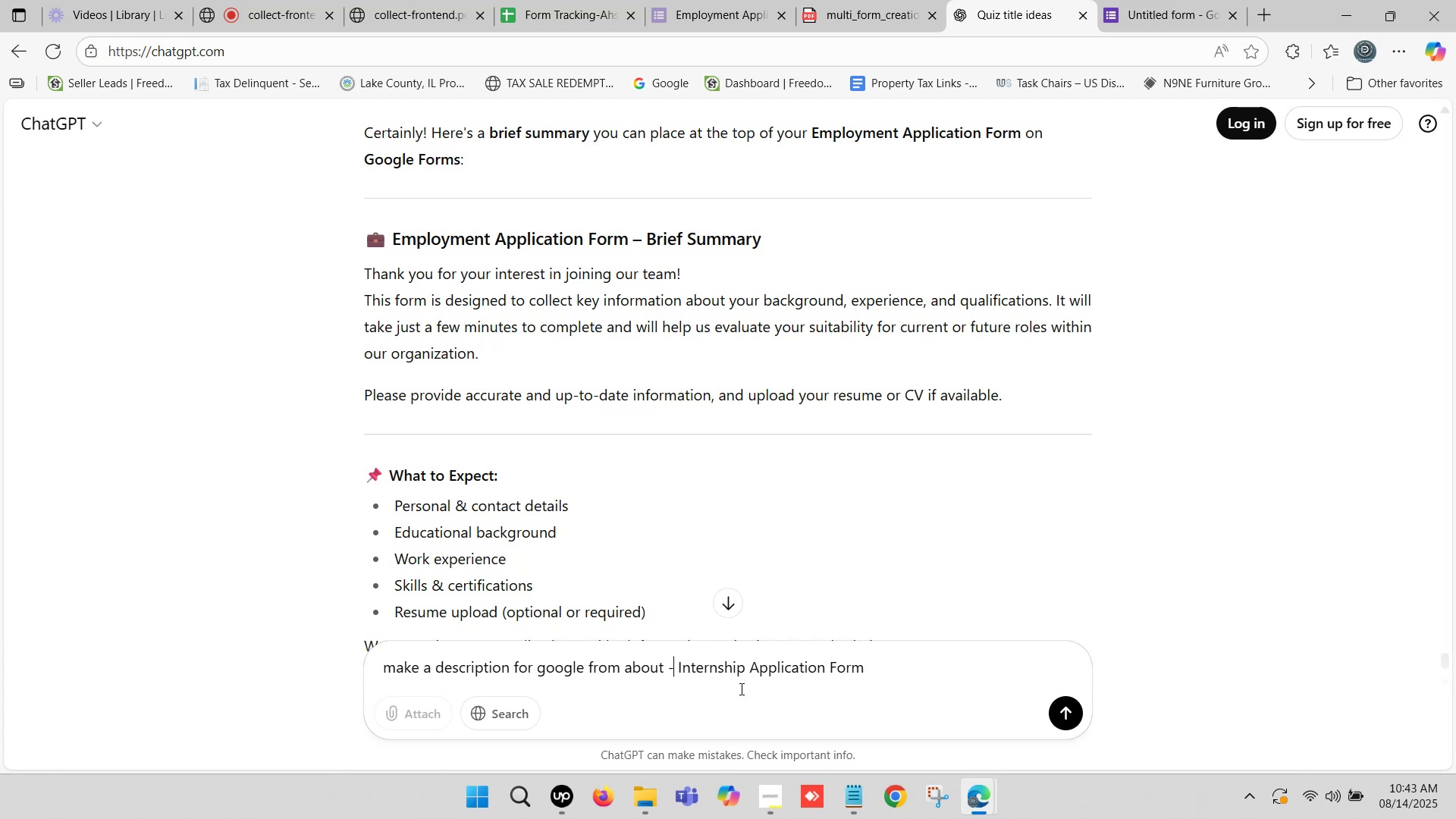 
key(Enter)
 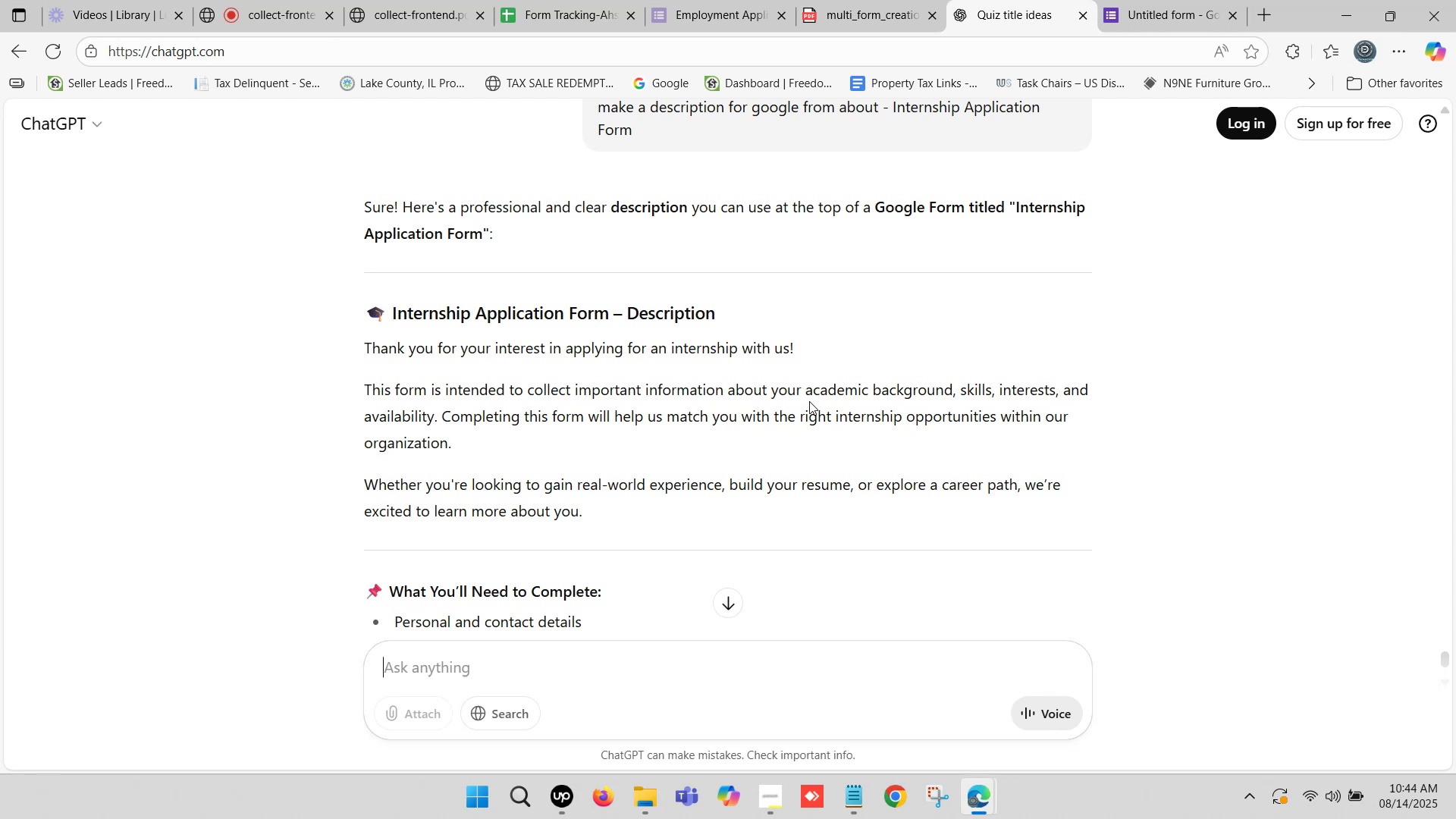 
wait(25.94)
 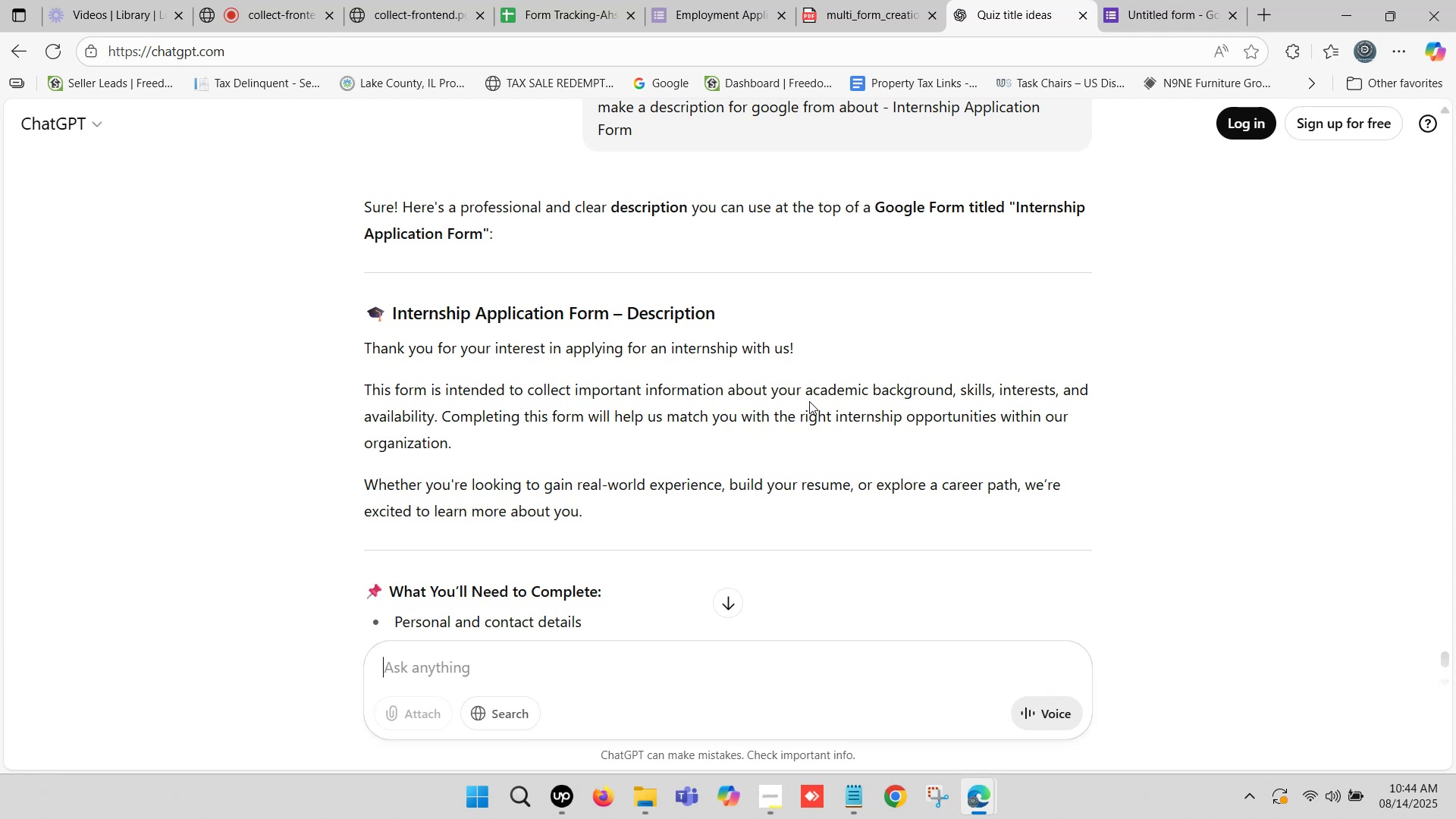 
scroll: coordinate [517, 428], scroll_direction: down, amount: 6.0
 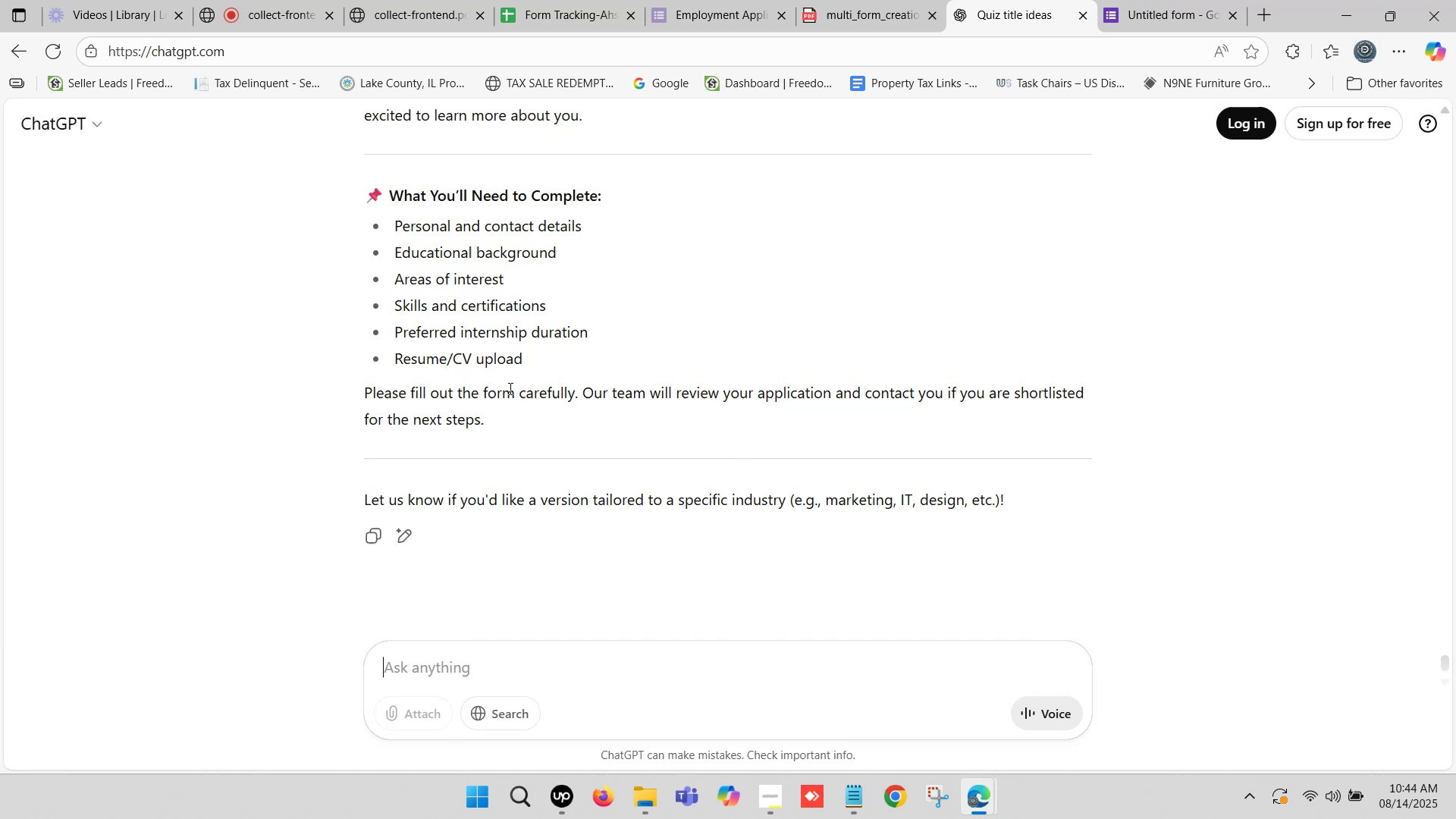 
scroll: coordinate [457, 356], scroll_direction: up, amount: 2.0
 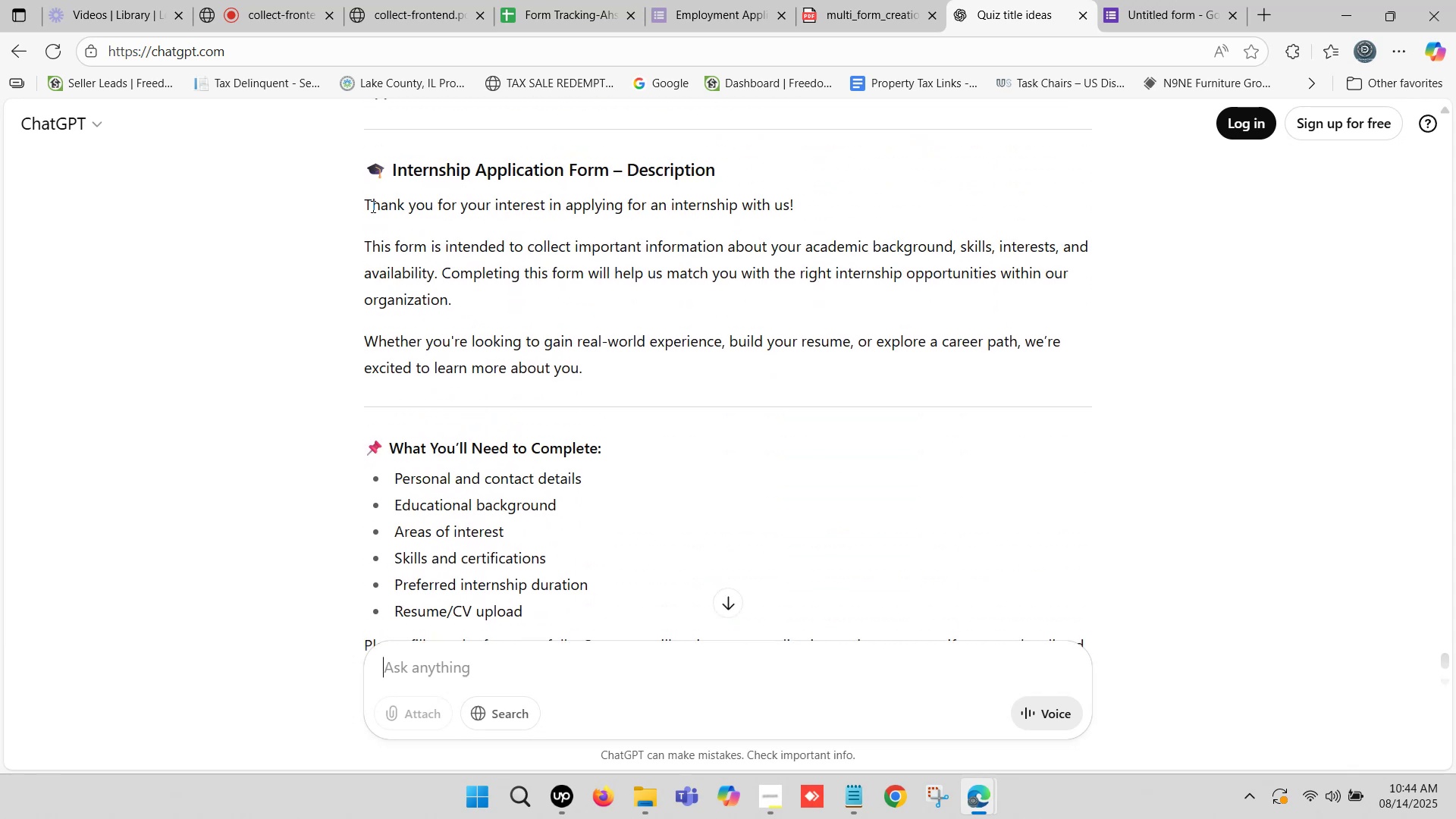 
left_click_drag(start_coordinate=[369, 199], to_coordinate=[474, 255])
 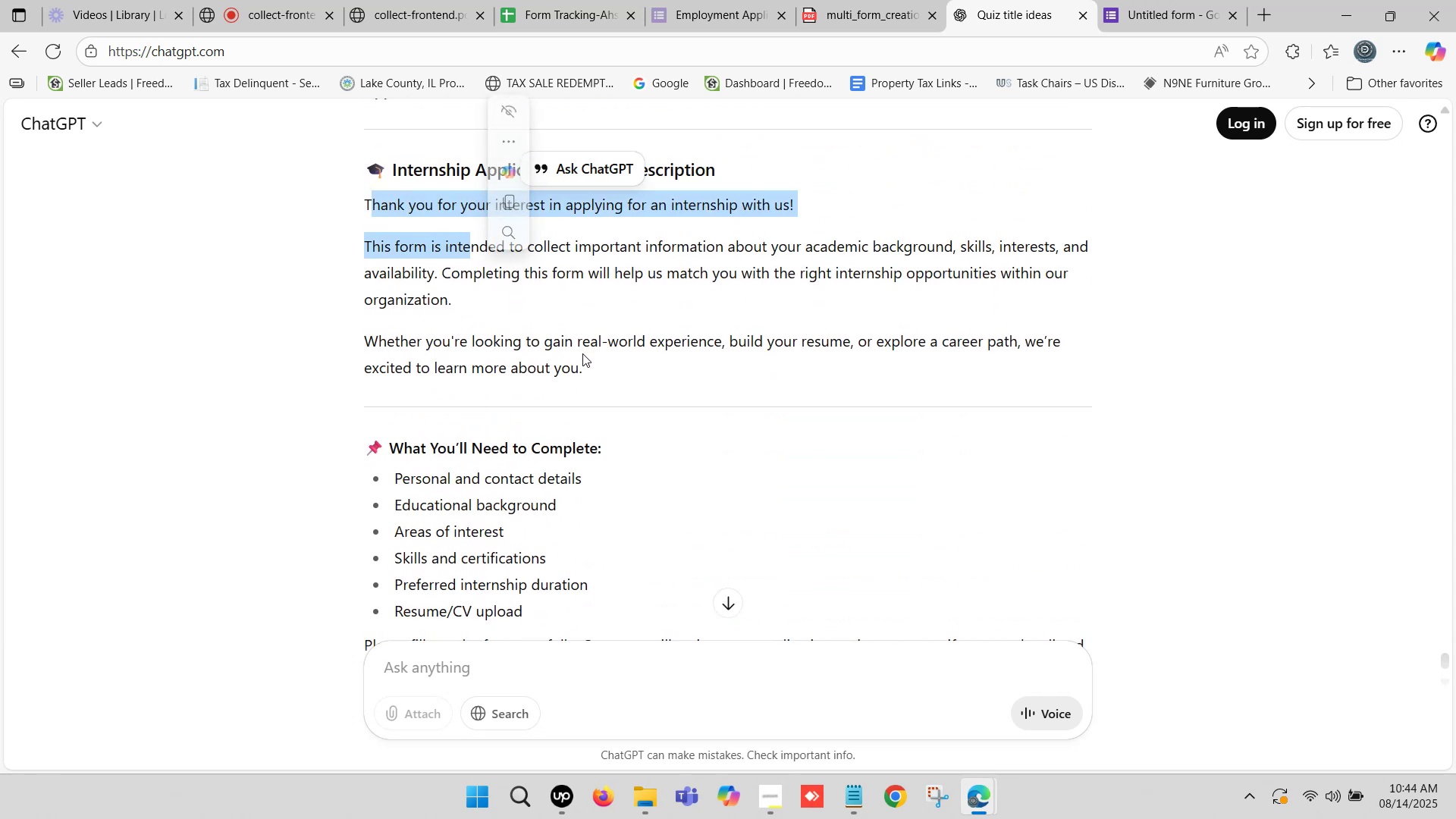 
left_click_drag(start_coordinate=[589, 365], to_coordinate=[360, 205])
 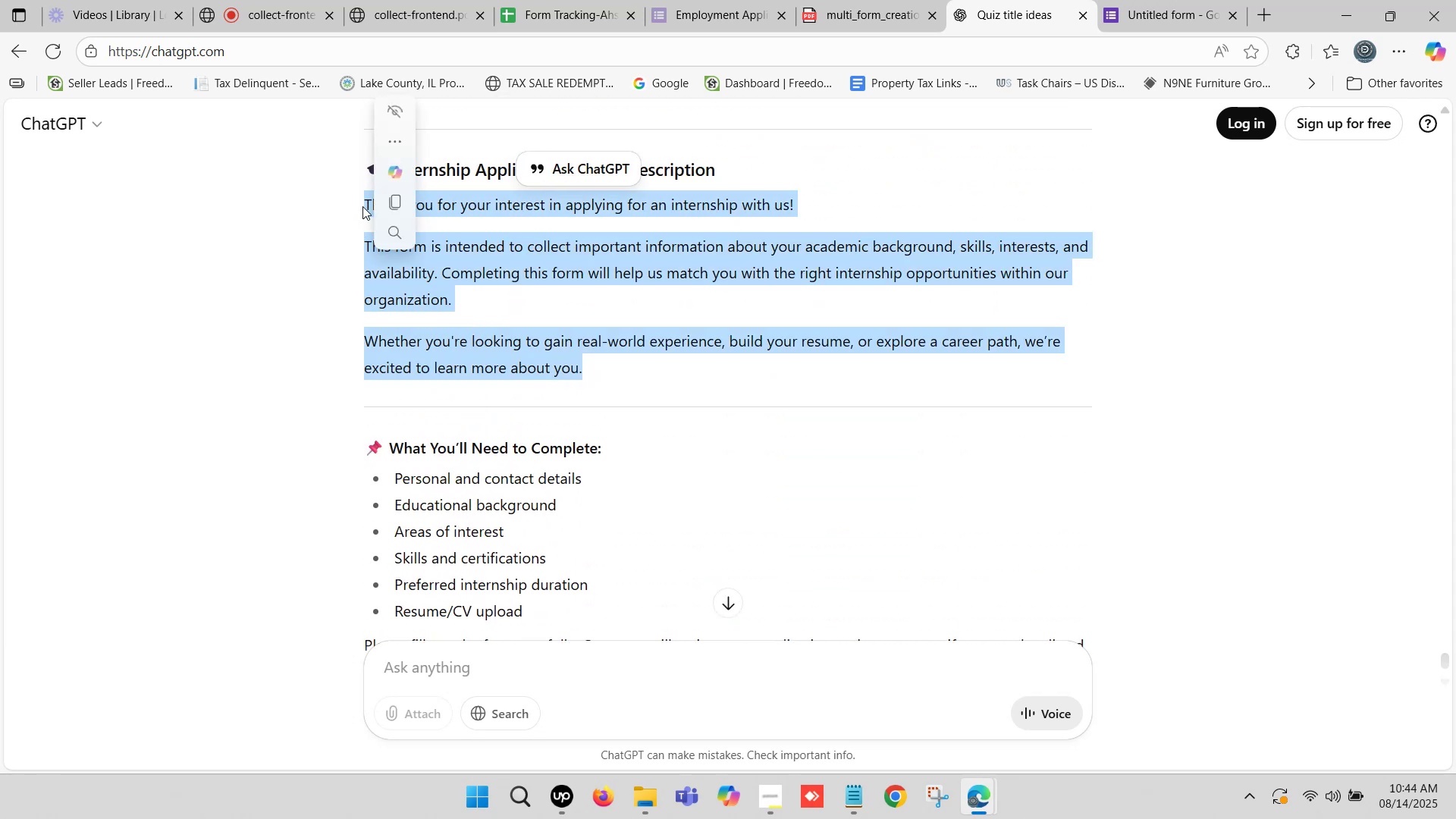 
key(Control+C)
 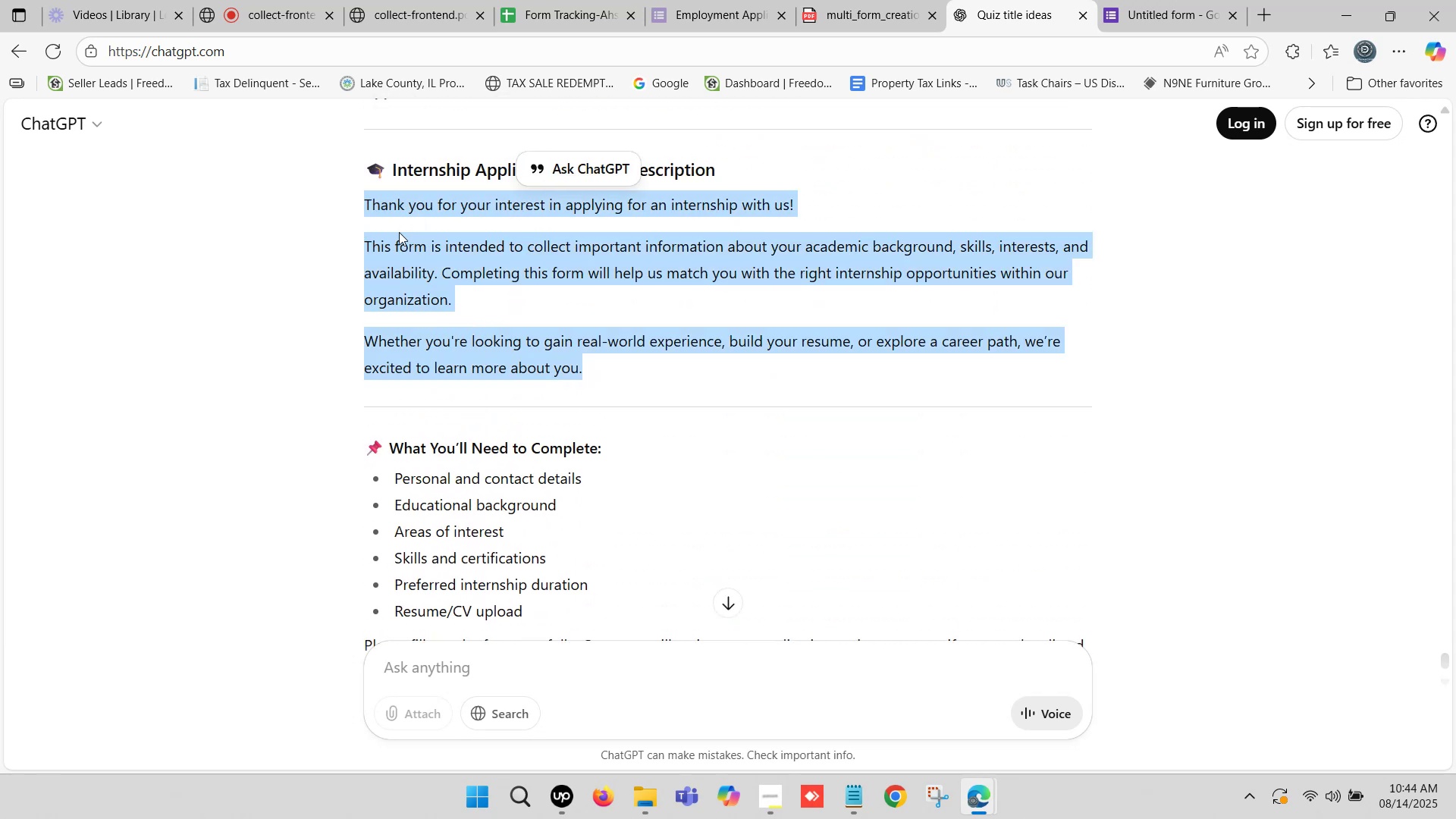 
hold_key(key=ControlLeft, duration=1.0)
 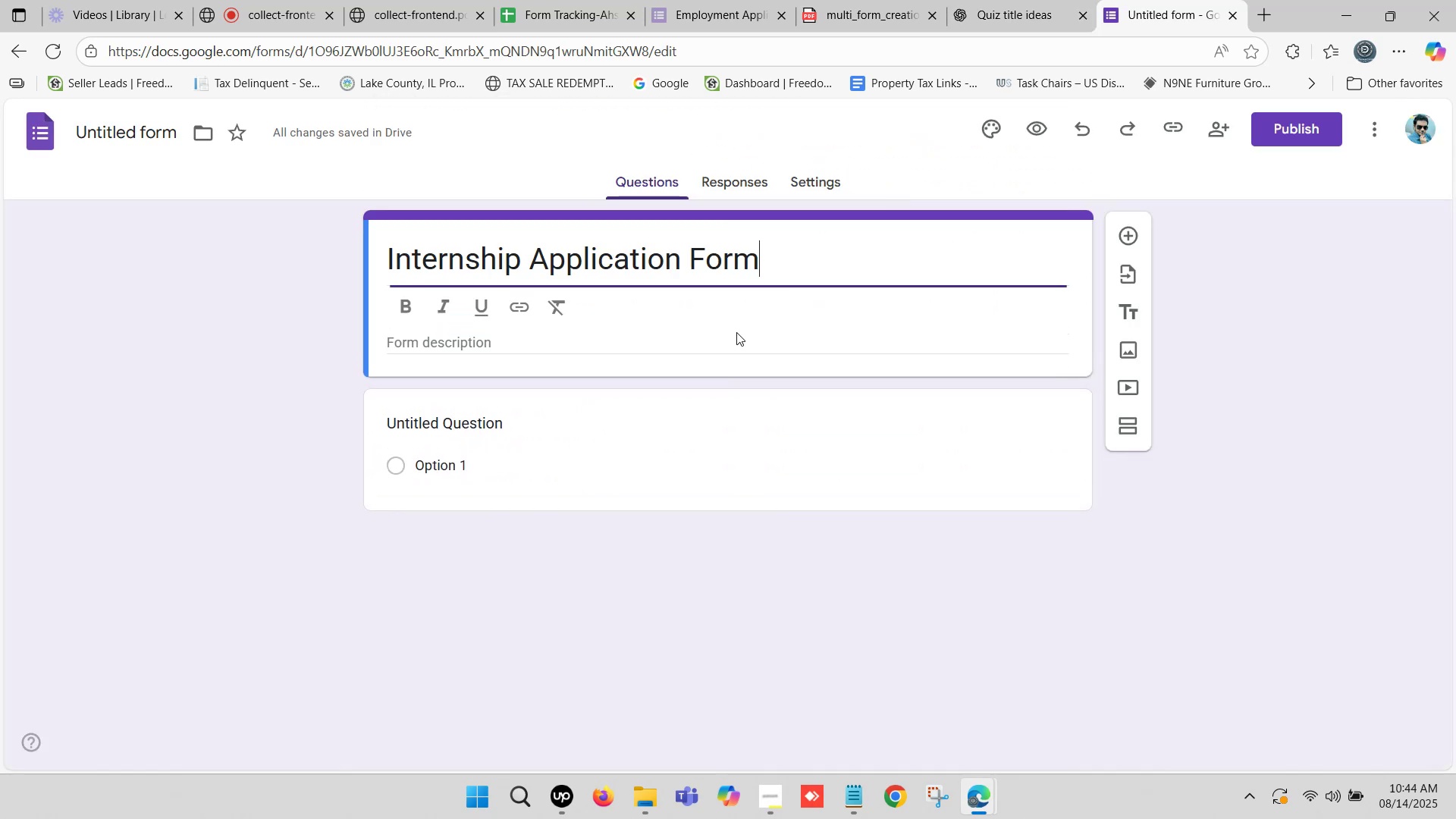 
hold_key(key=C, duration=0.8)
 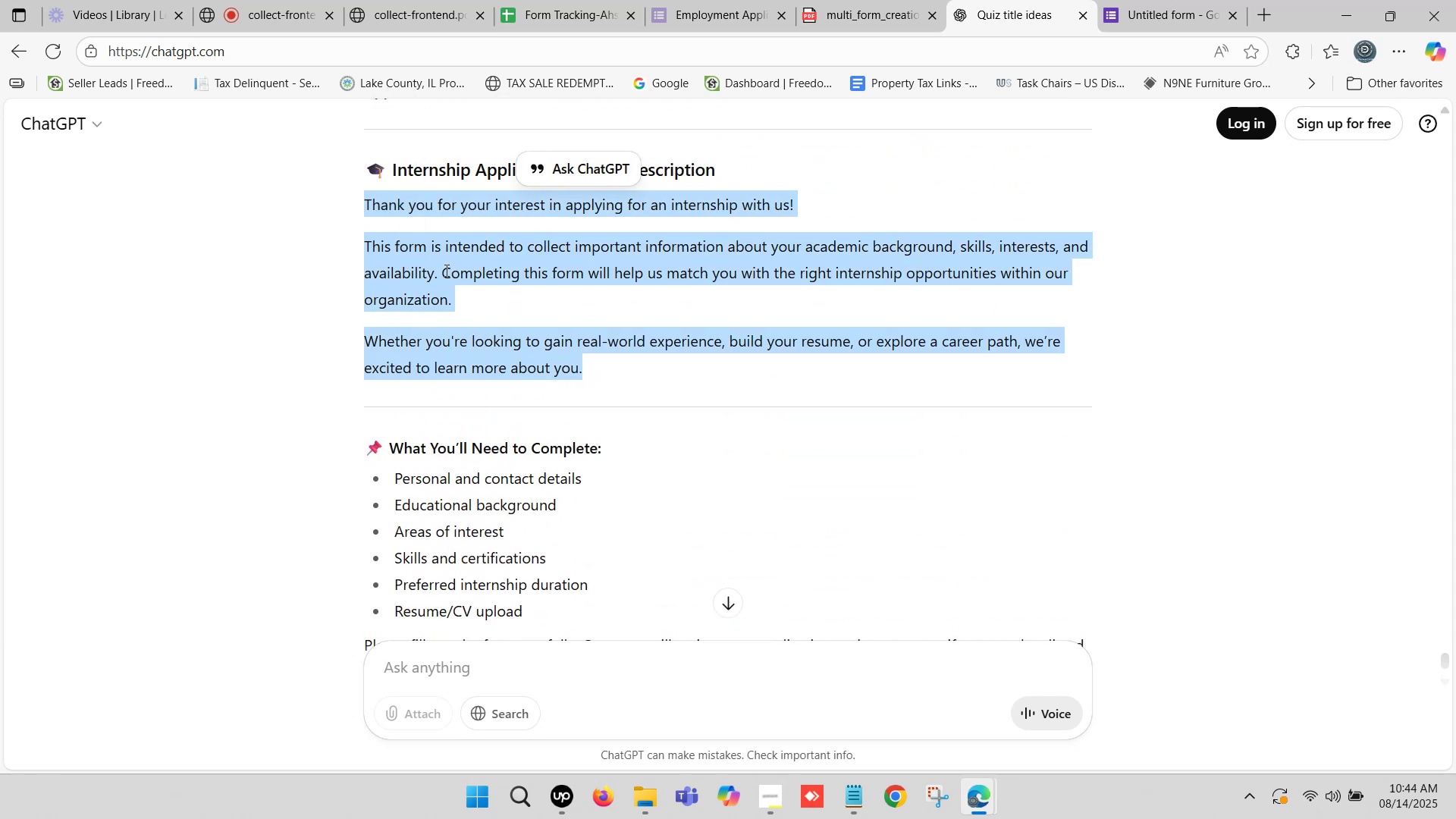 
left_click([1159, 0])
 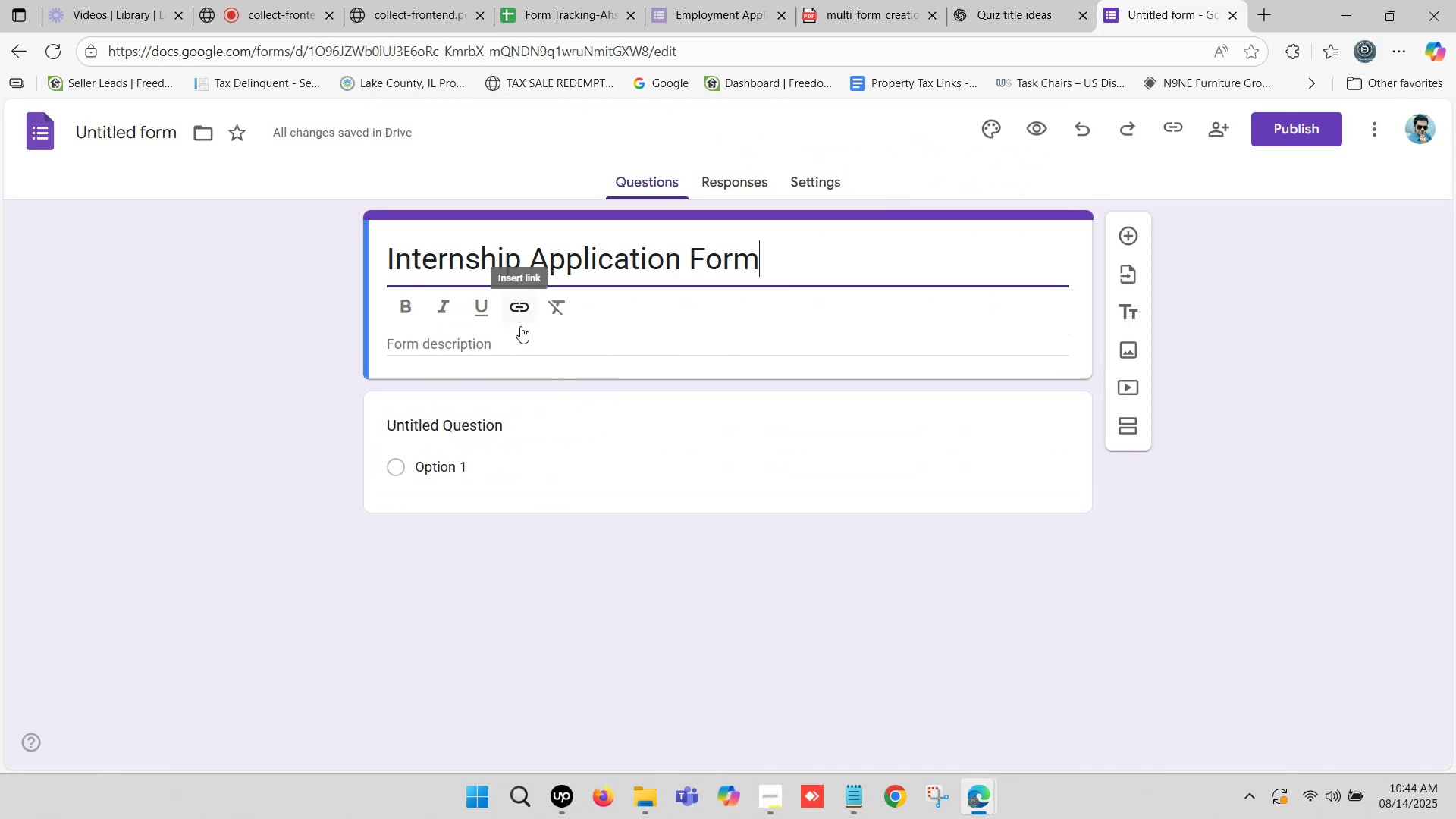 
left_click([500, 341])
 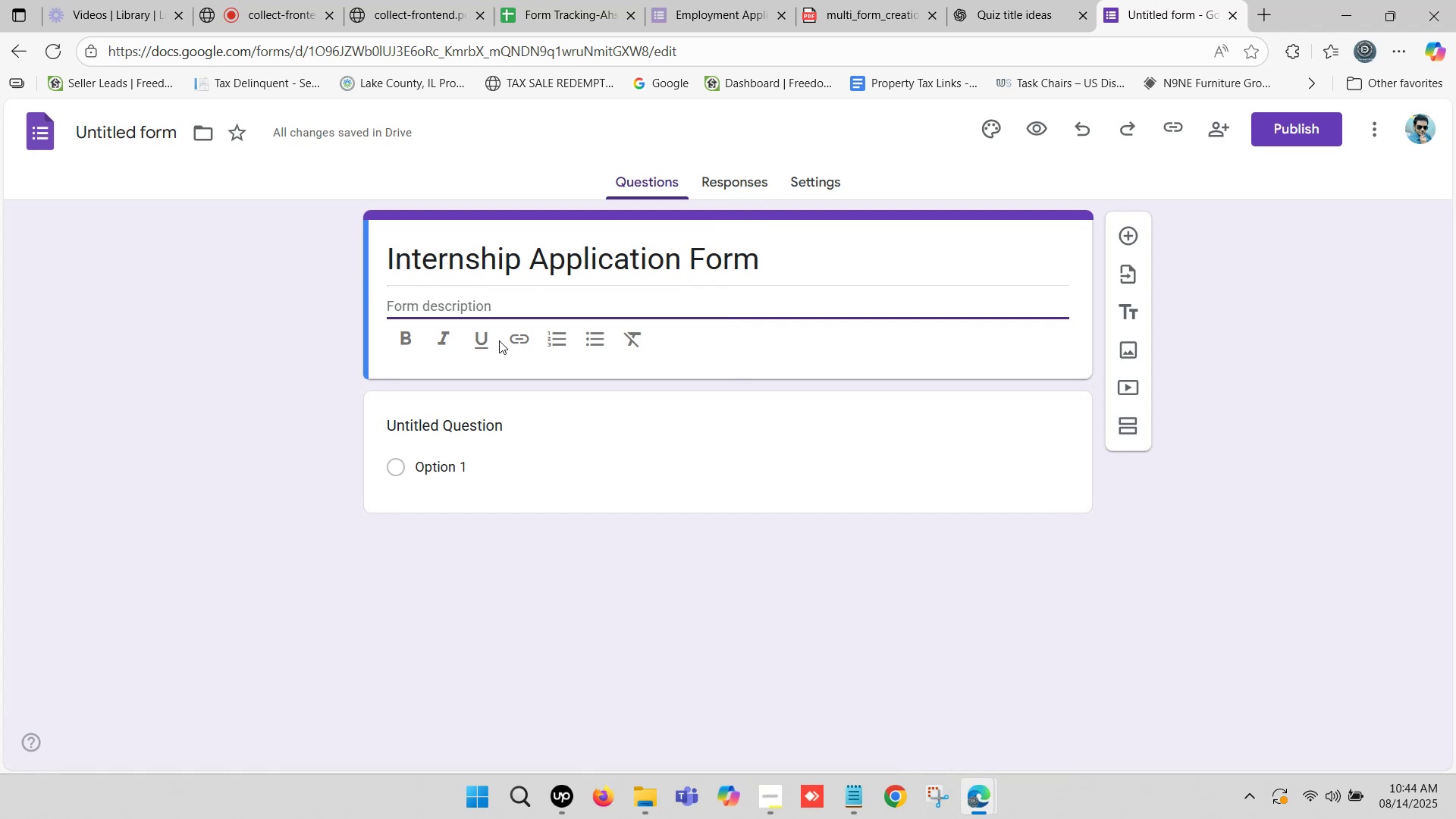 
key(Control+V)
 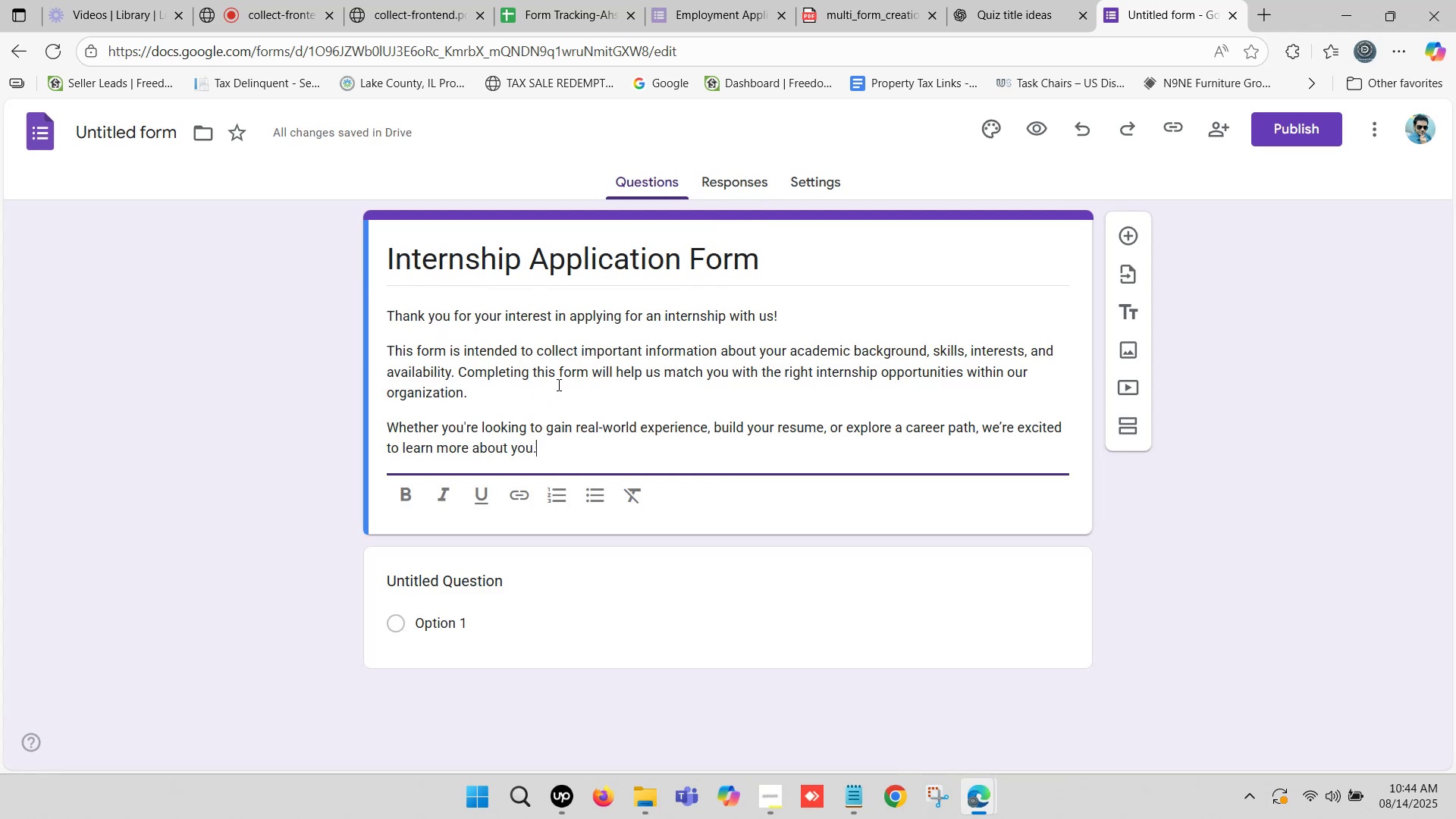 
wait(5.76)
 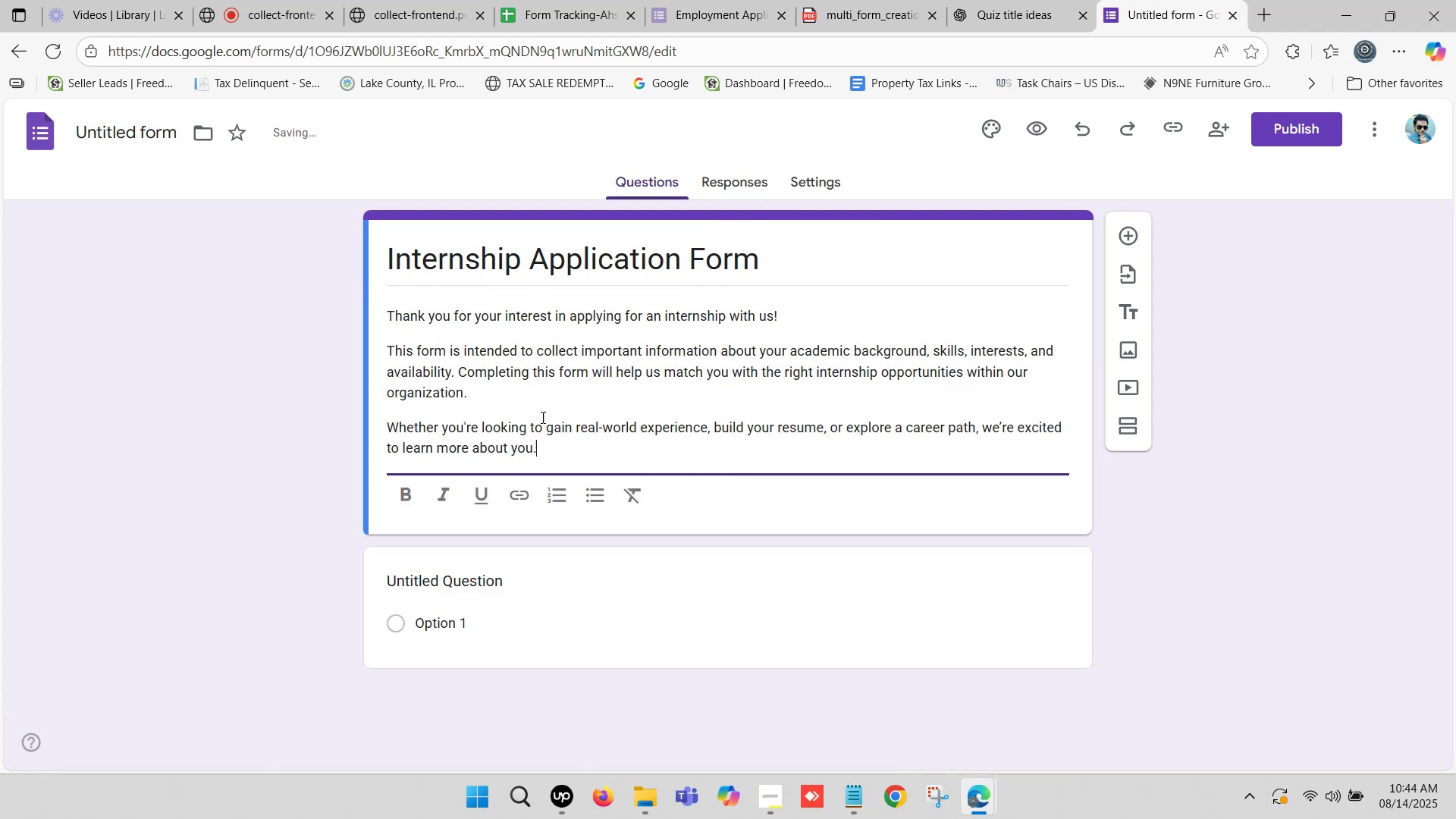 
double_click([299, 389])
 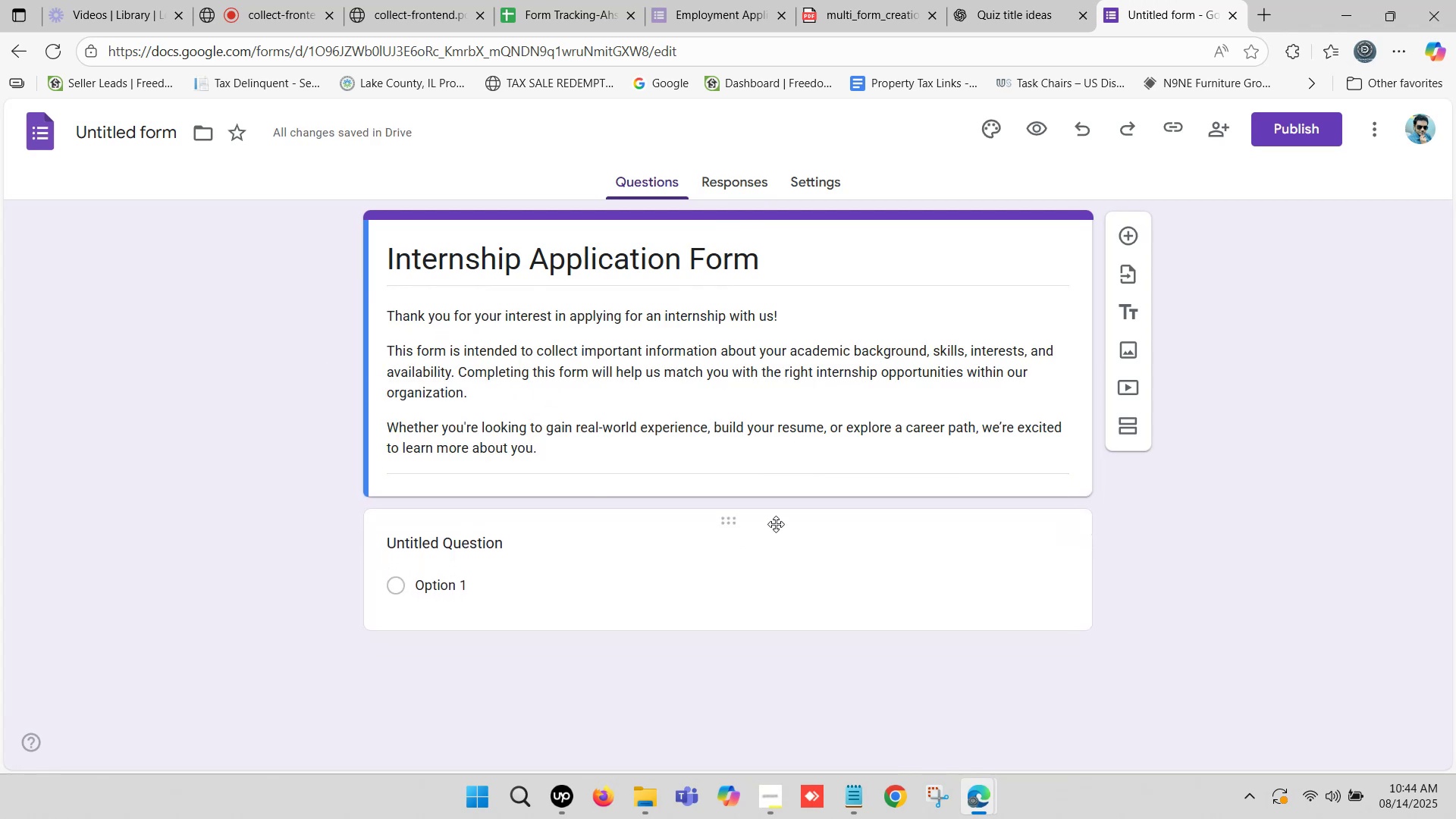 
scroll: coordinate [557, 460], scroll_direction: down, amount: 2.0
 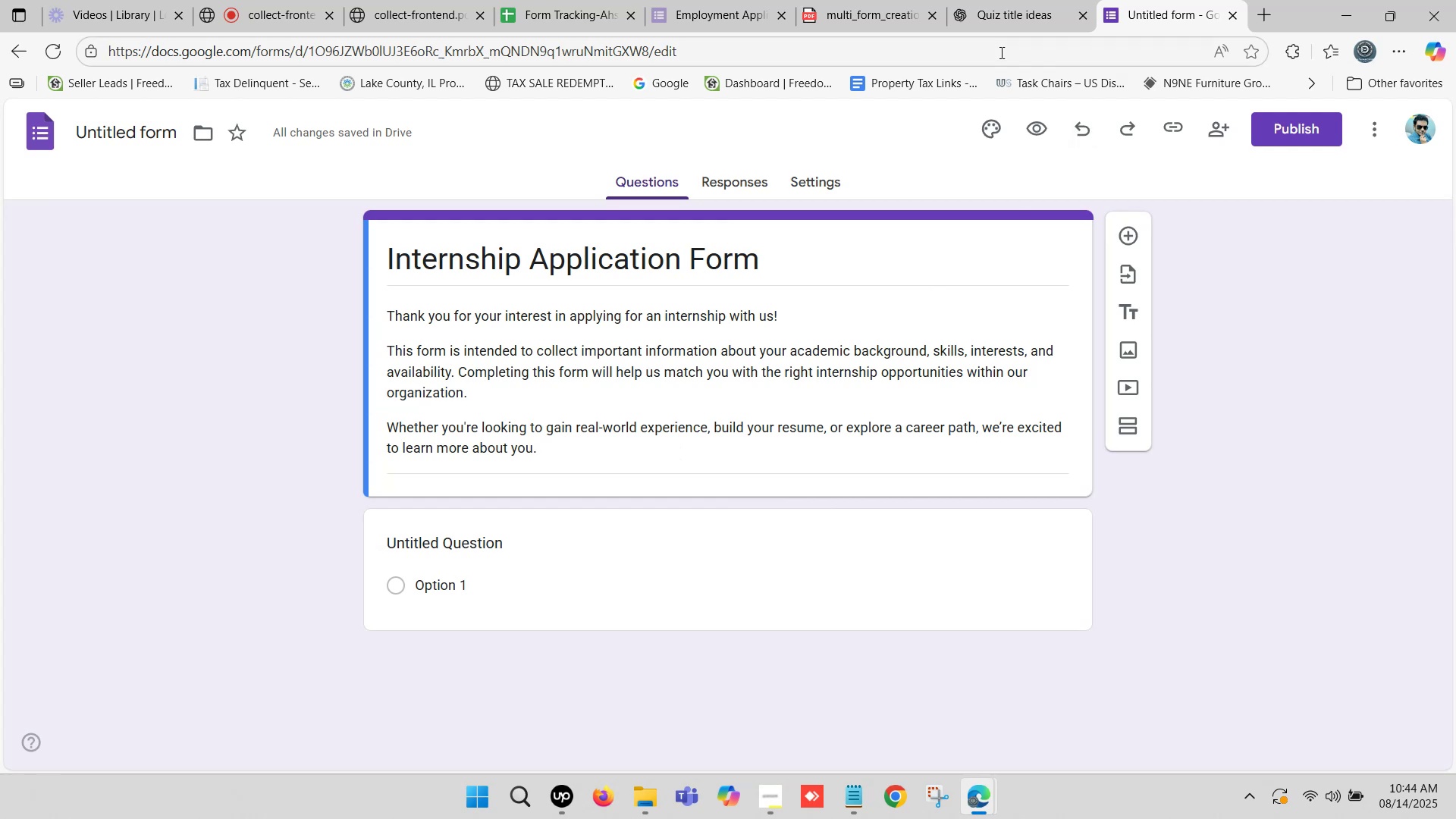 
left_click([990, 0])
 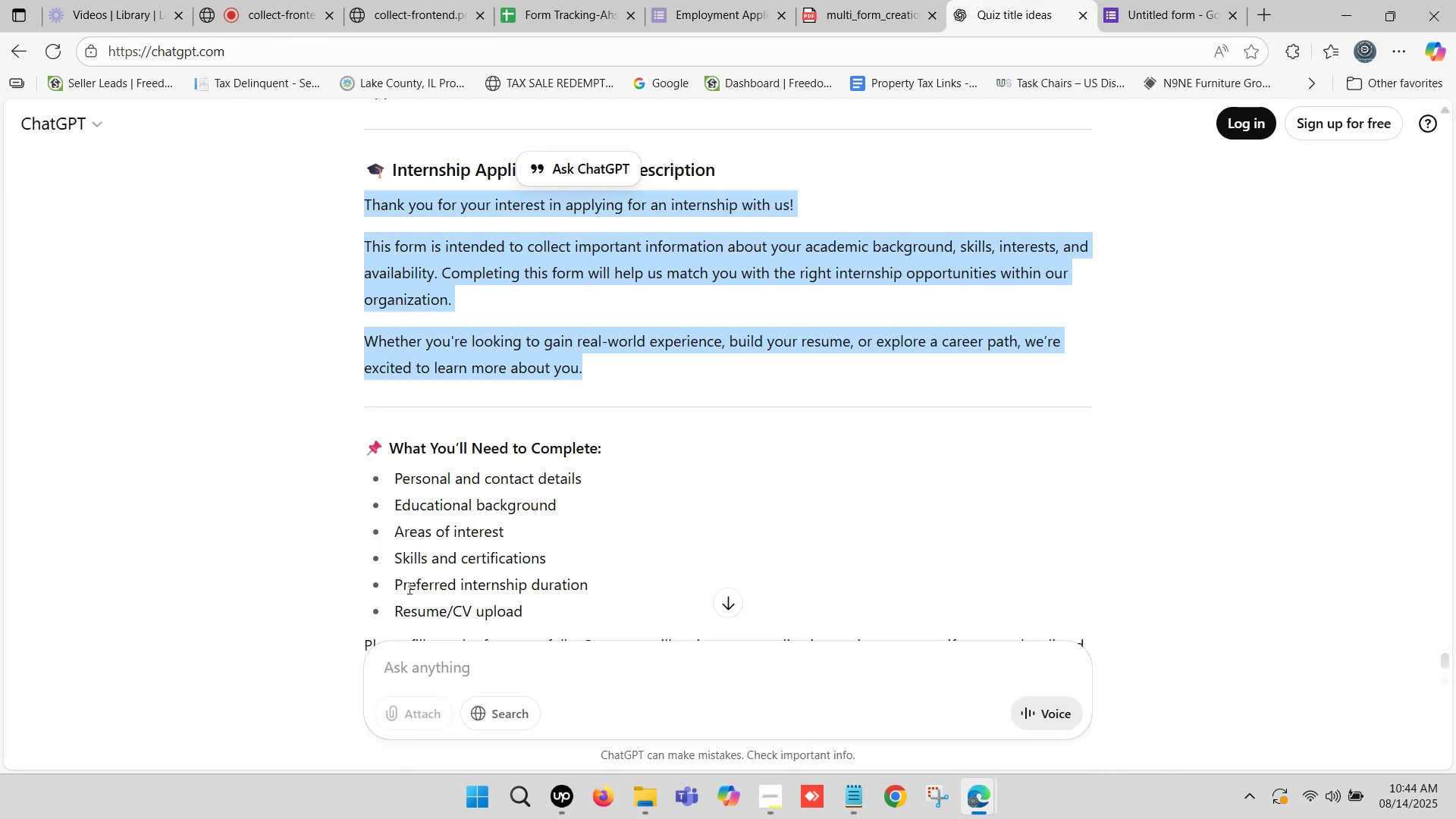 
scroll: coordinate [448, 635], scroll_direction: down, amount: 1.0
 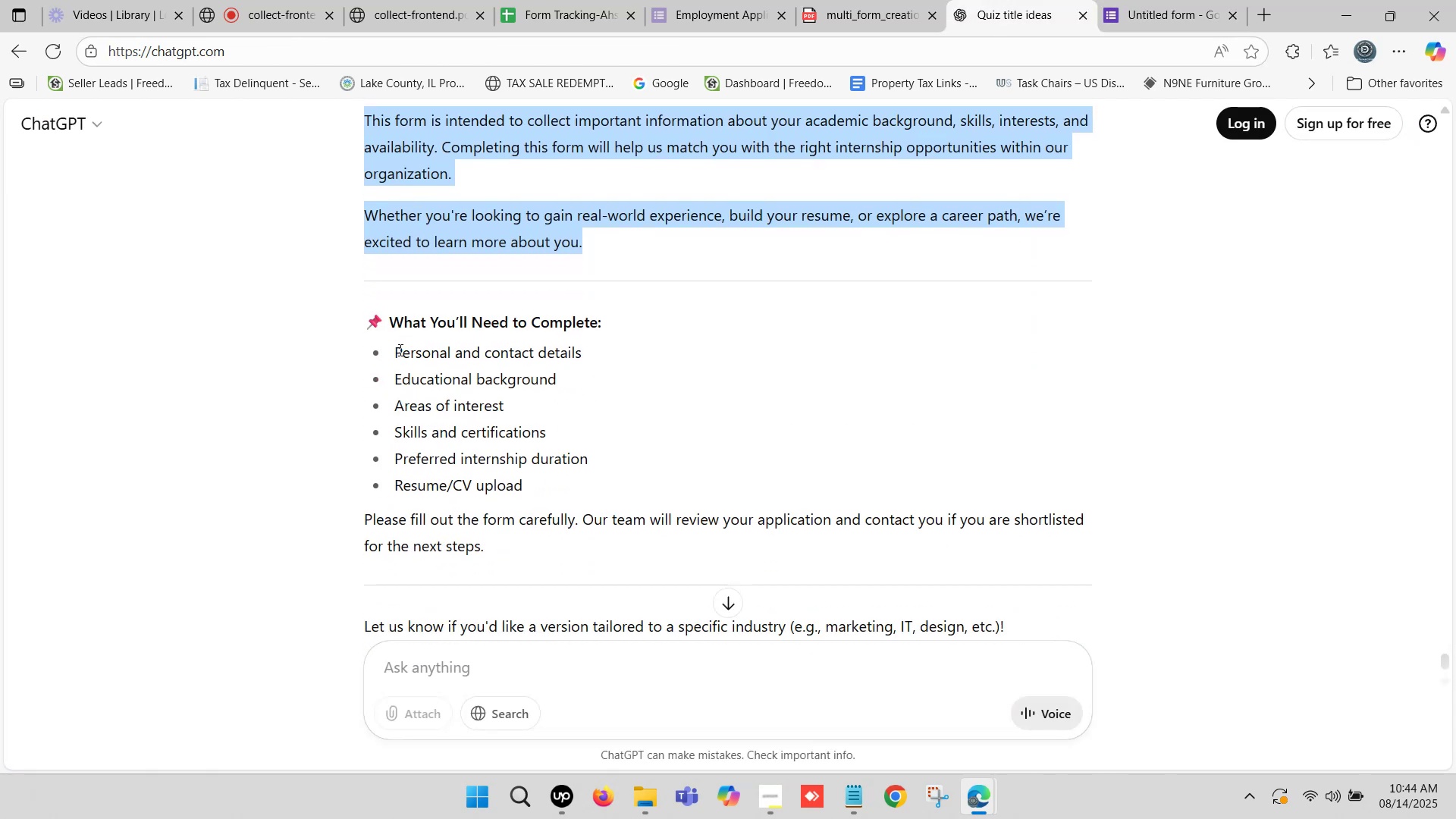 
left_click_drag(start_coordinate=[393, 348], to_coordinate=[537, 480])
 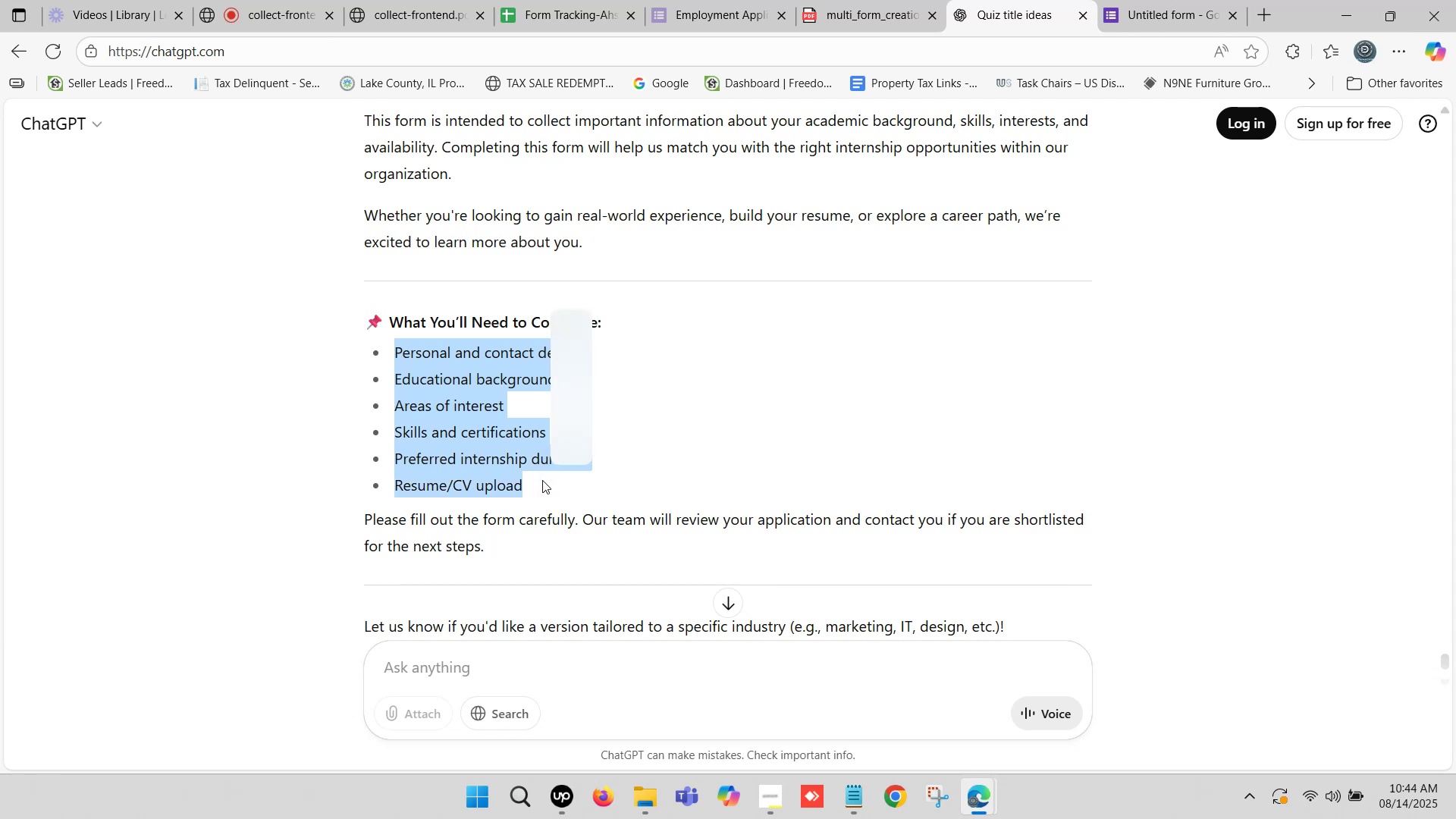 
key(Control+C)
 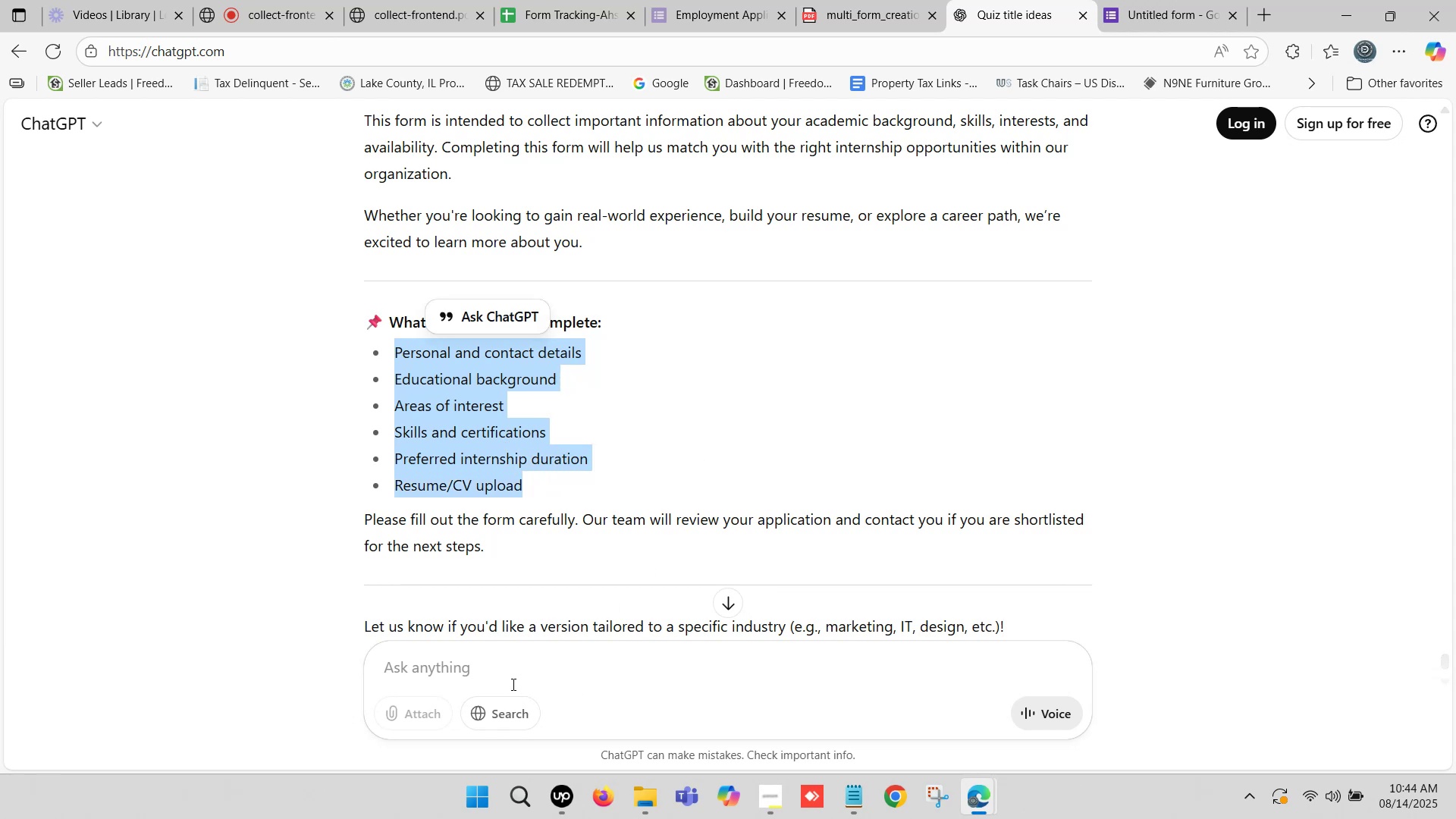 
left_click([505, 673])
 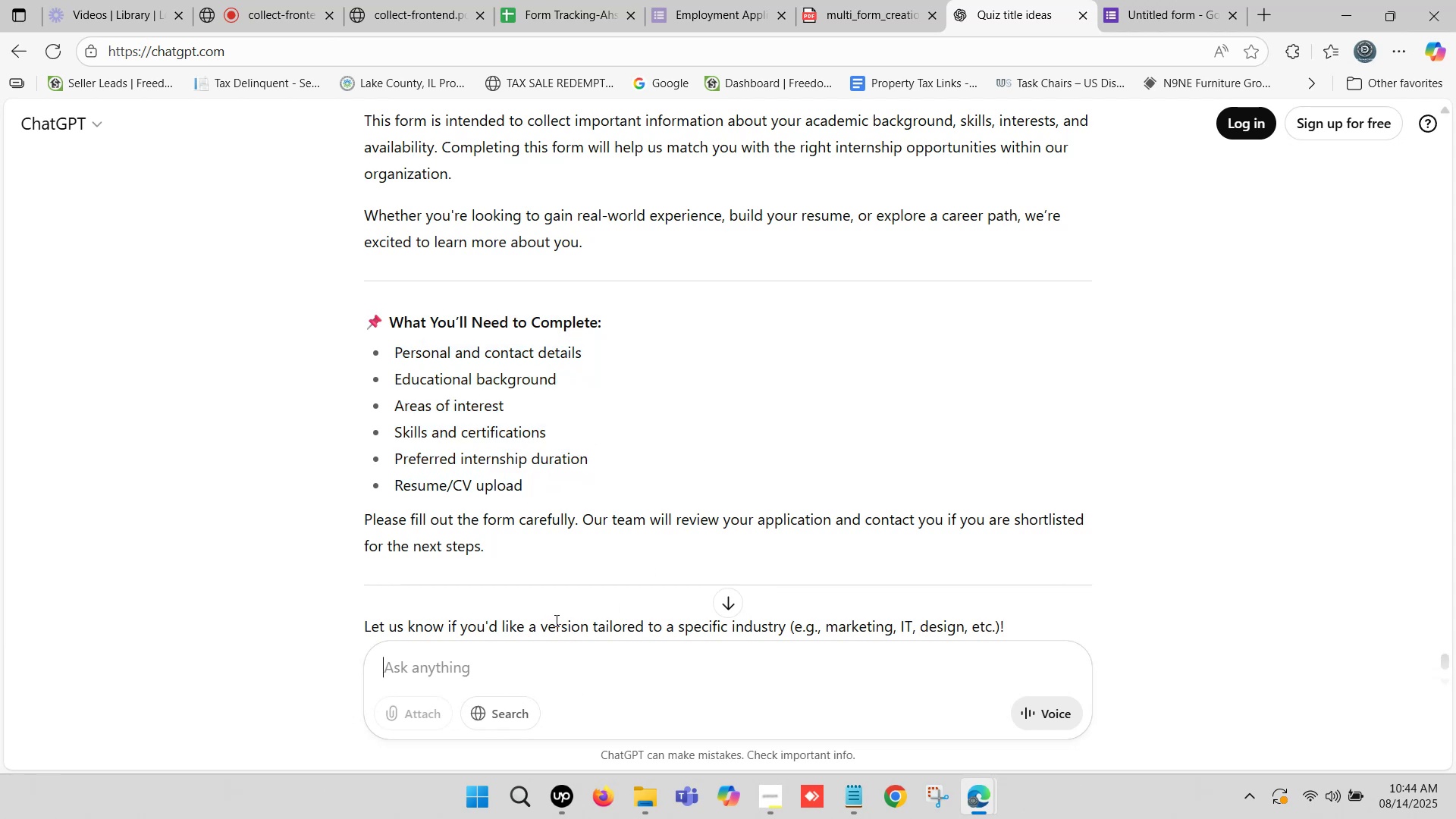 
type(make question)
 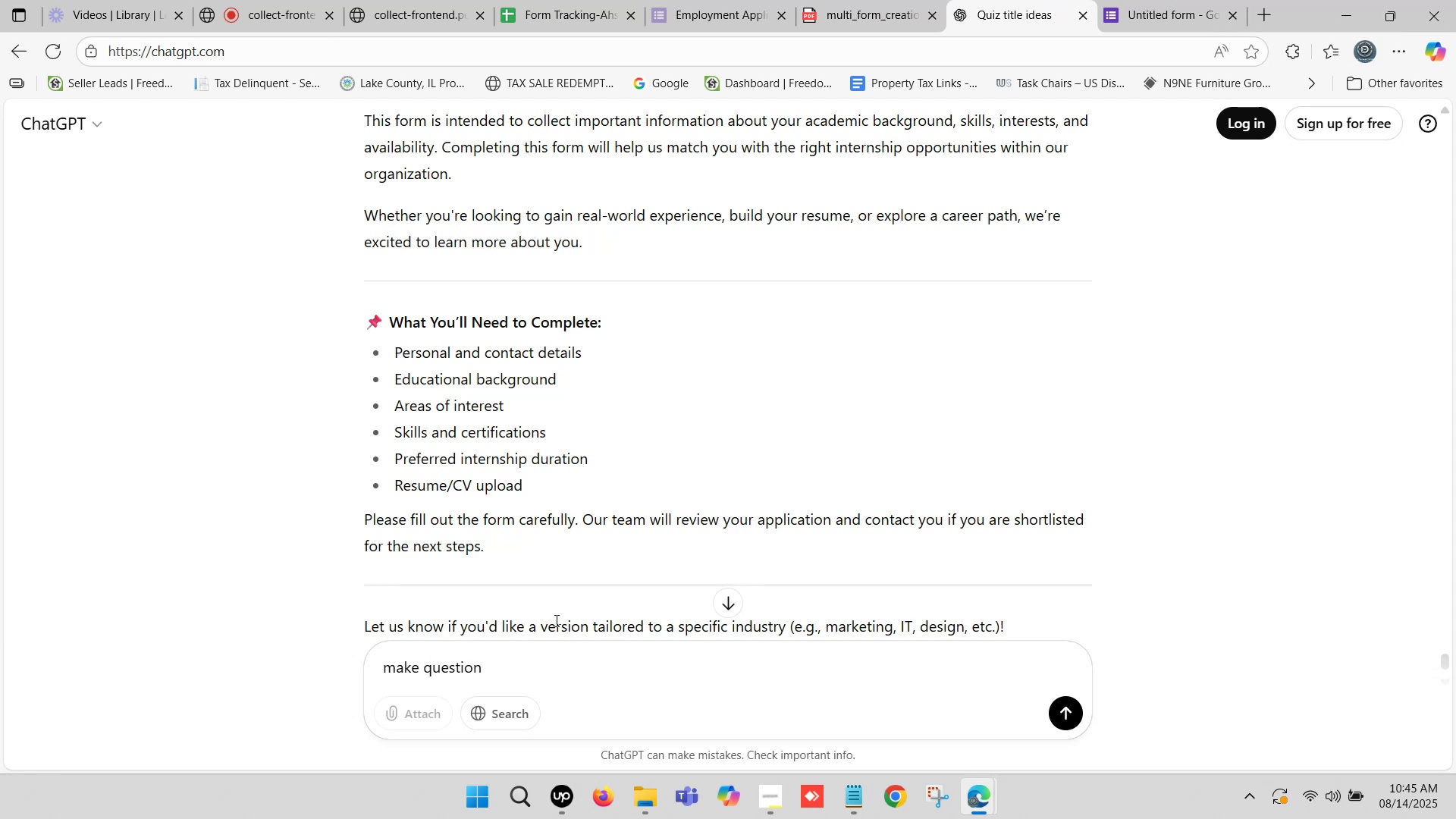 
type( for this type of Steo)
key(Backspace)
type(ps (Need style unique))
 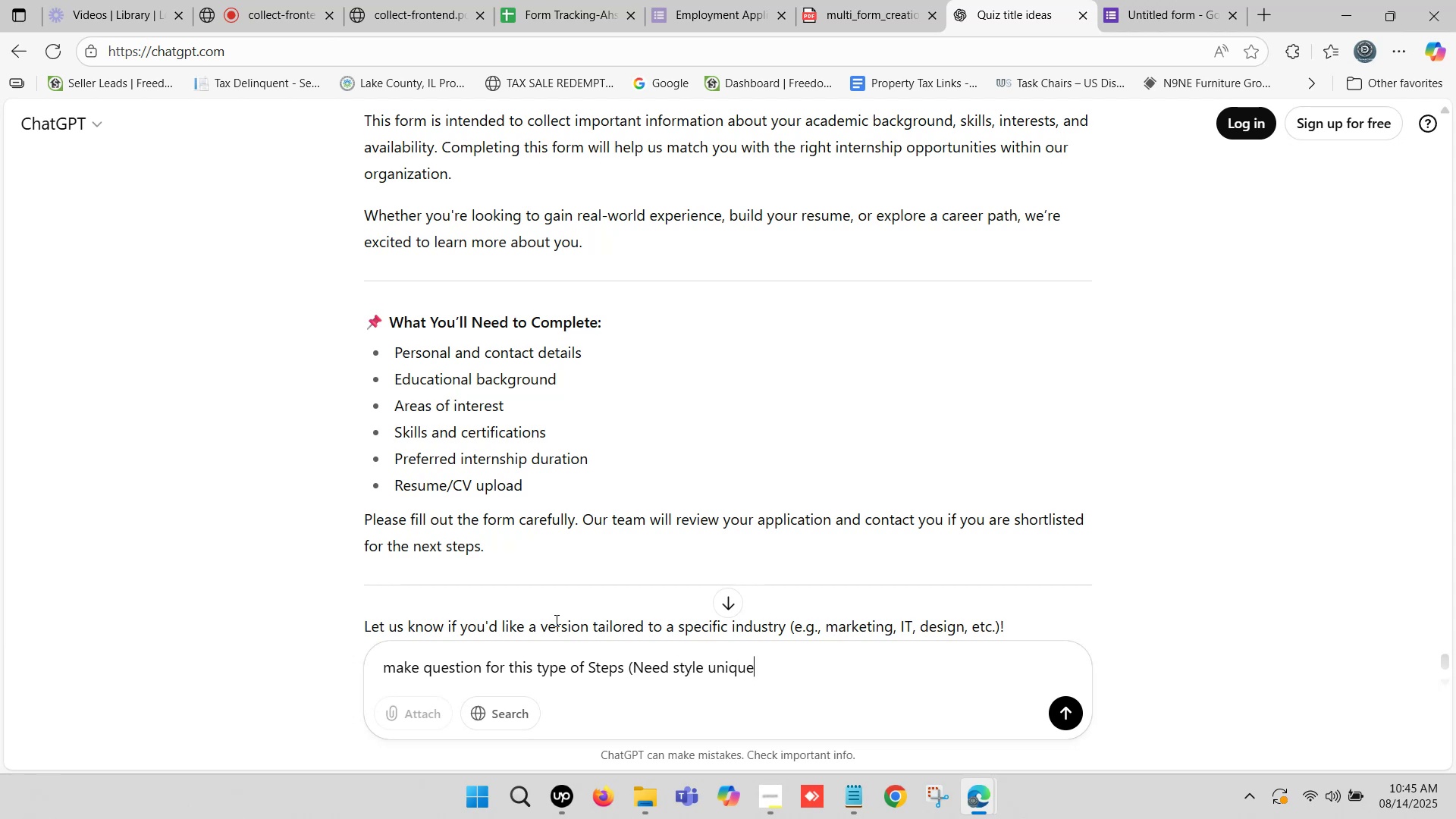 
 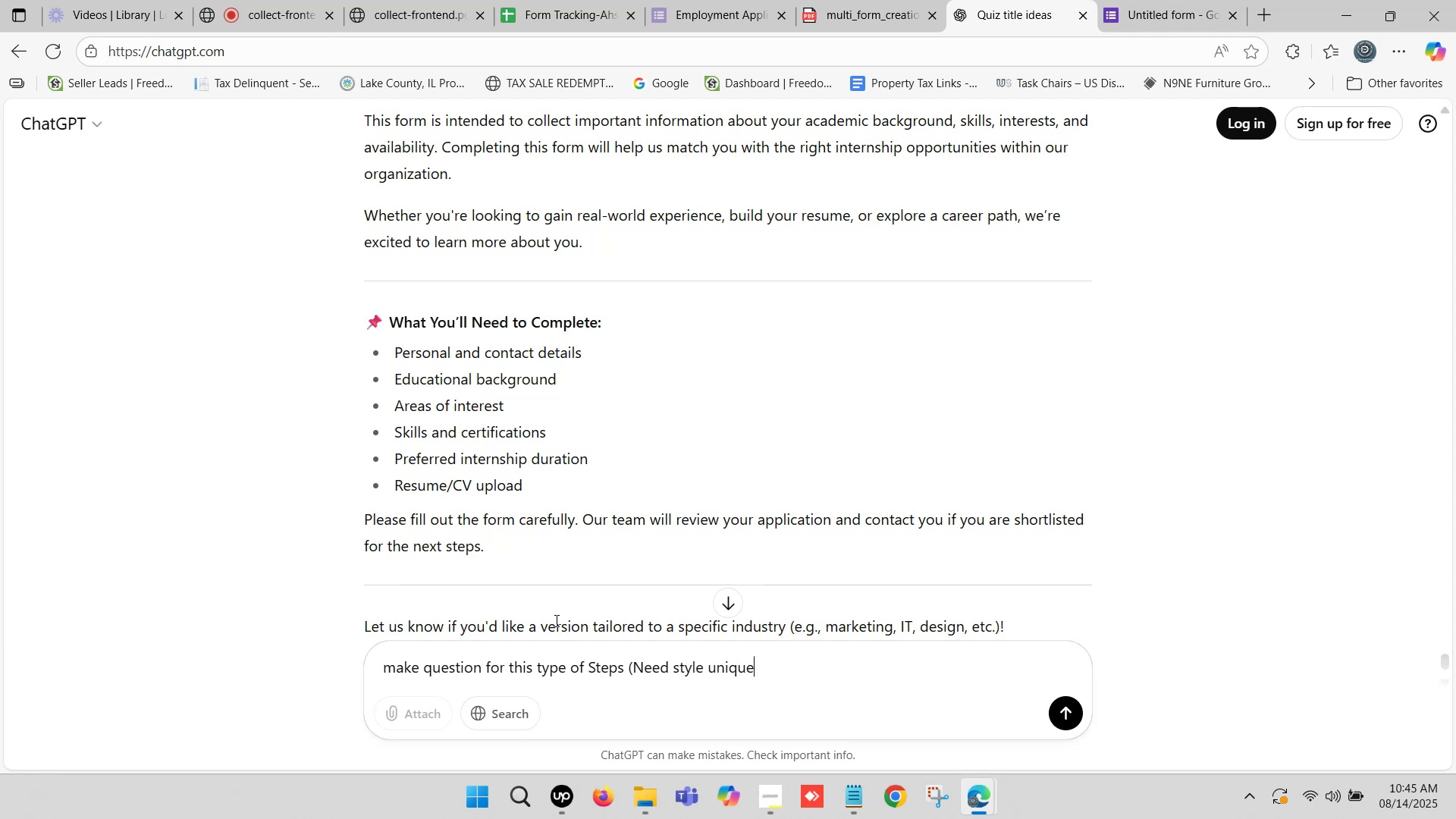 
hold_key(key=ControlLeft, duration=0.37)
 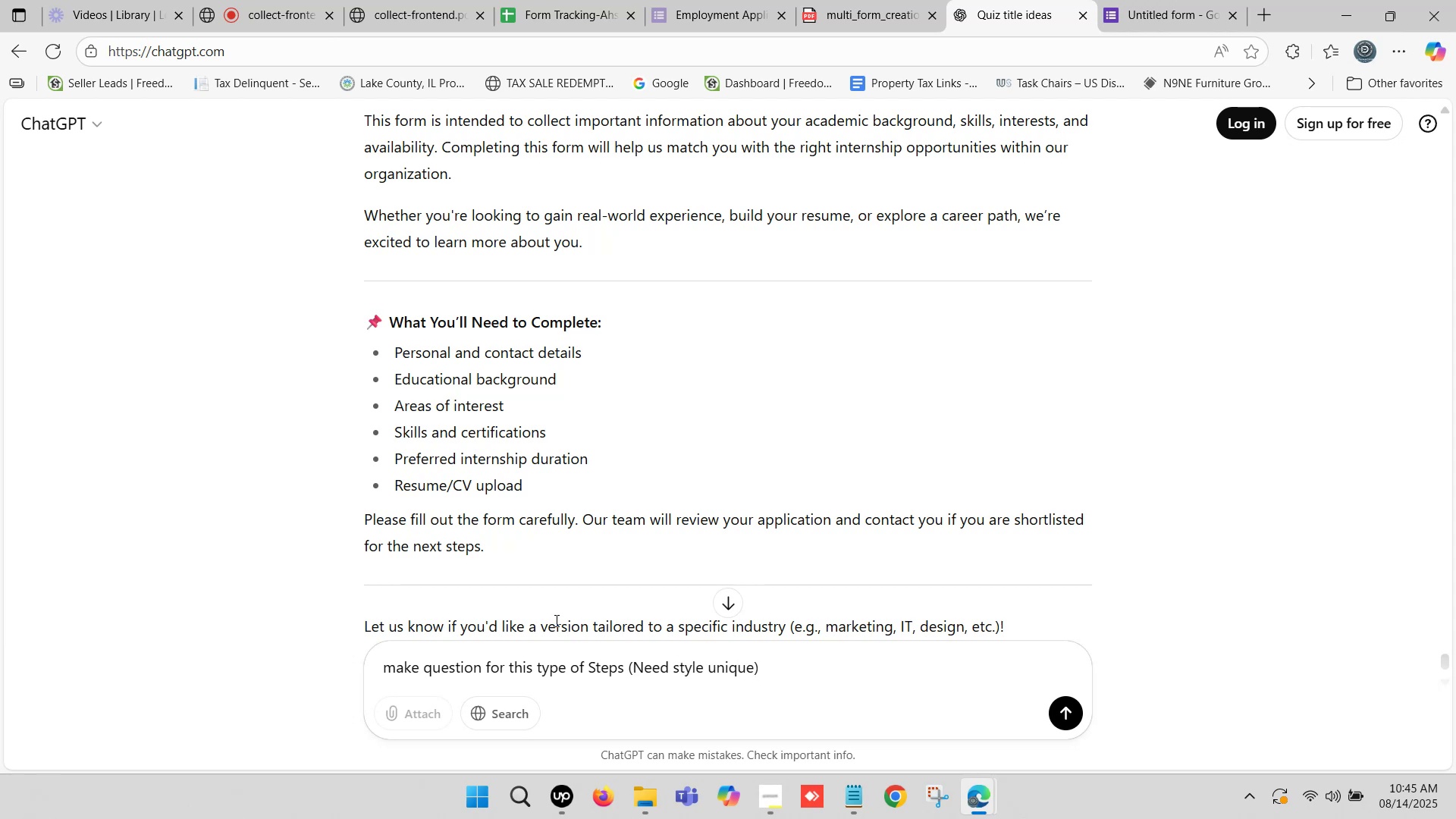 
key(Control+Shift+Enter)
 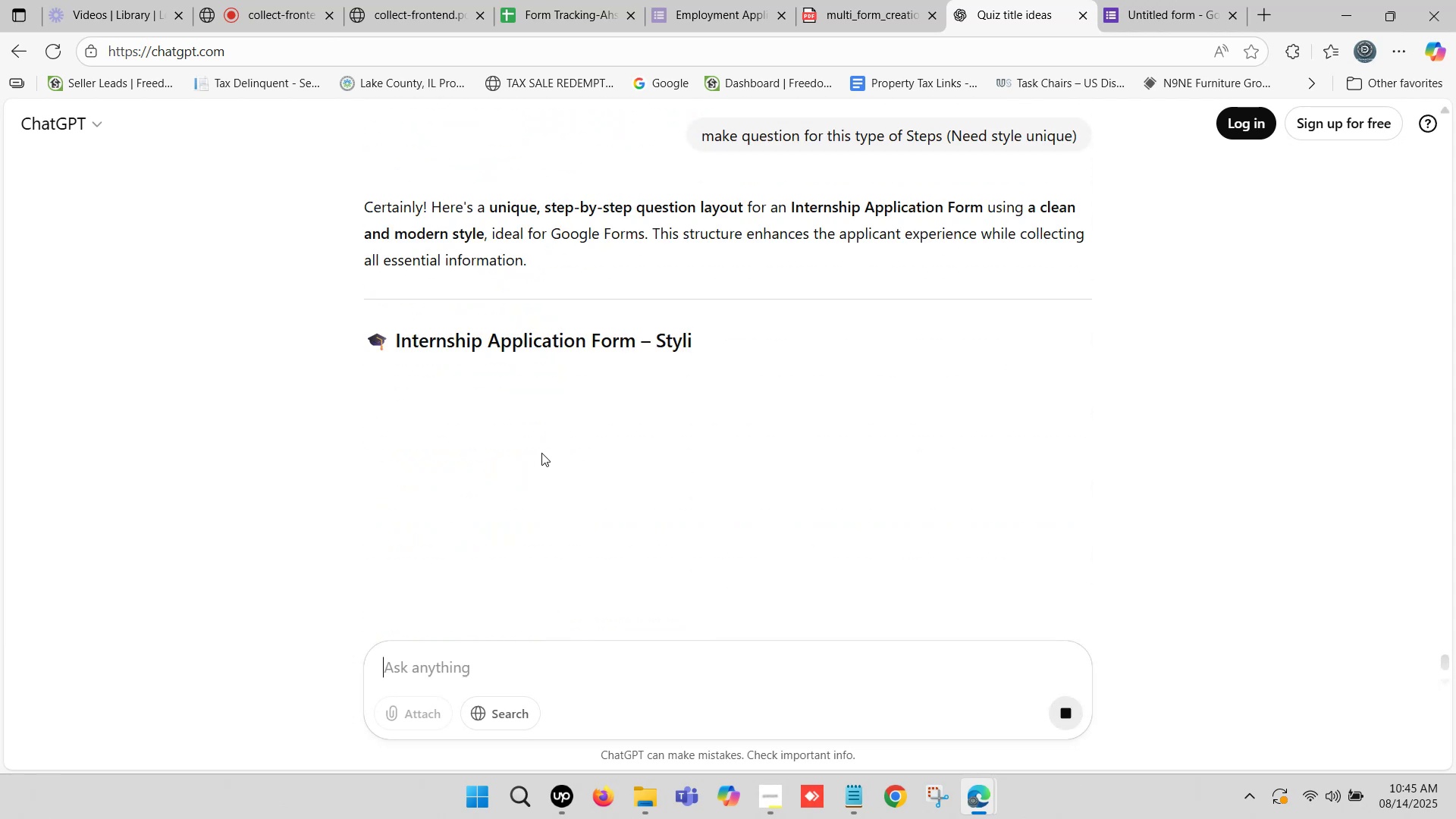 
wait(5.65)
 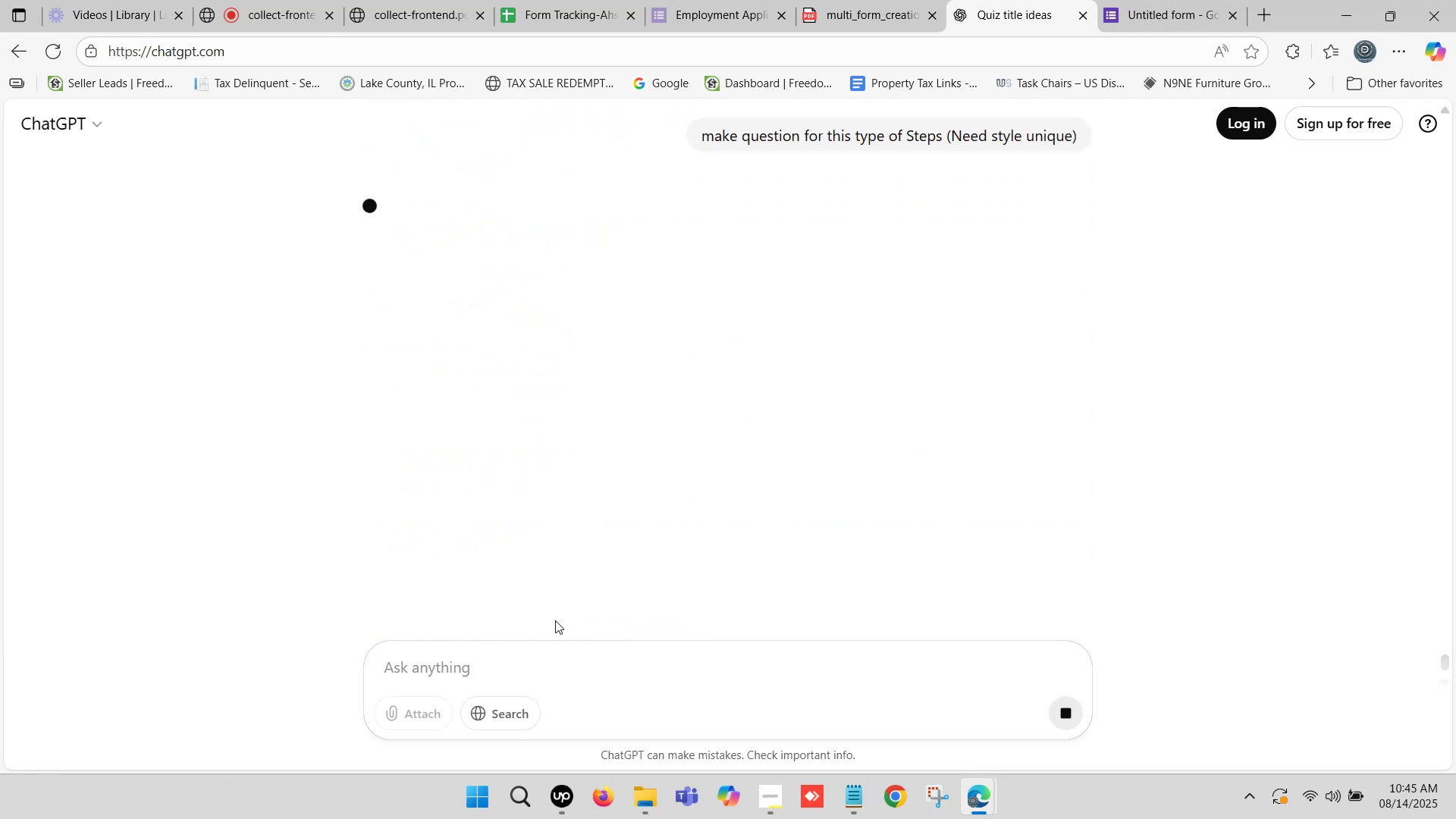 
scroll: coordinate [433, 410], scroll_direction: down, amount: 6.0
 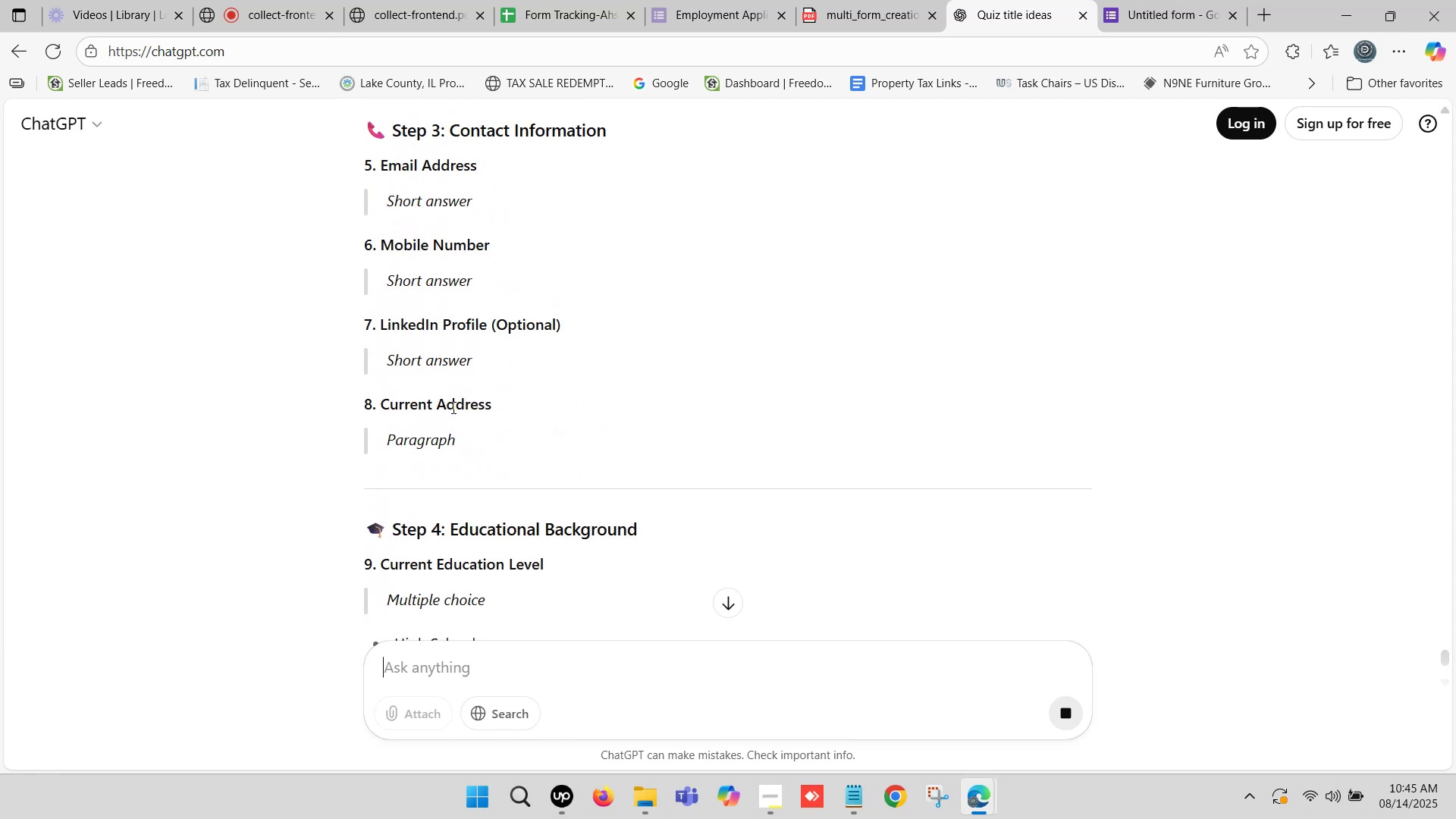 
scroll: coordinate [499, 398], scroll_direction: down, amount: 6.0
 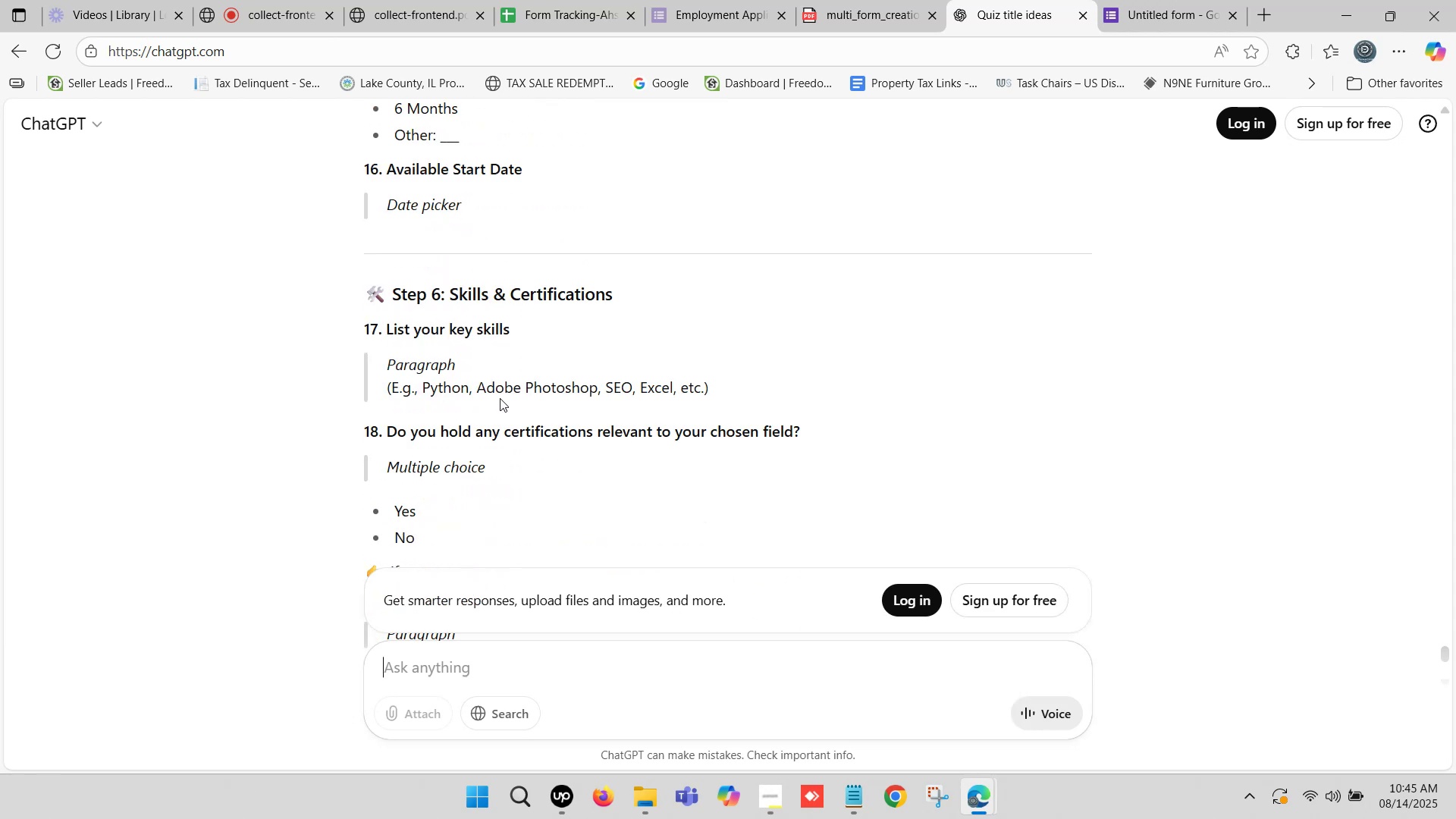 
scroll: coordinate [559, 351], scroll_direction: down, amount: 8.0
 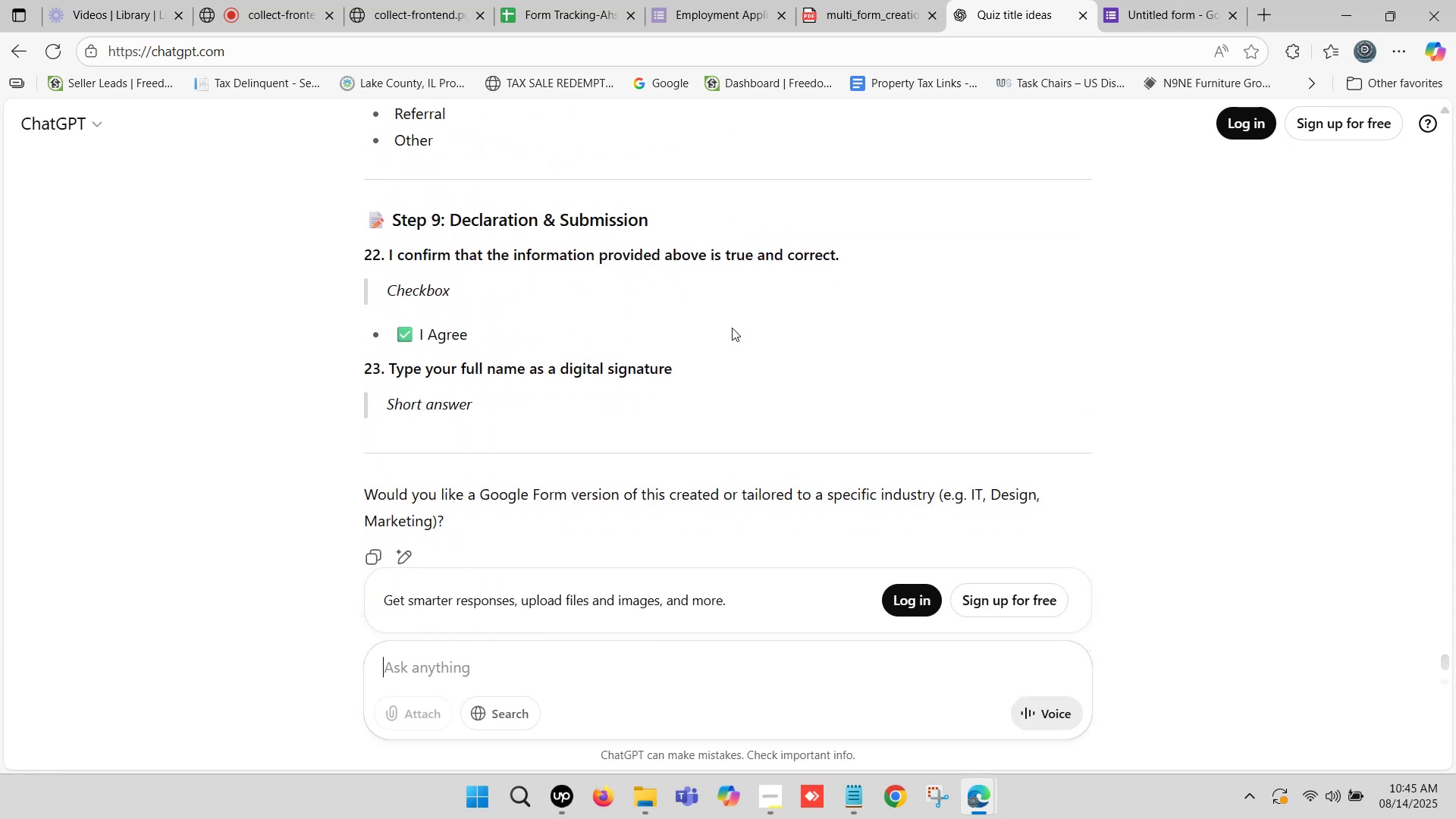 
scroll: coordinate [511, 293], scroll_direction: up, amount: 27.0
 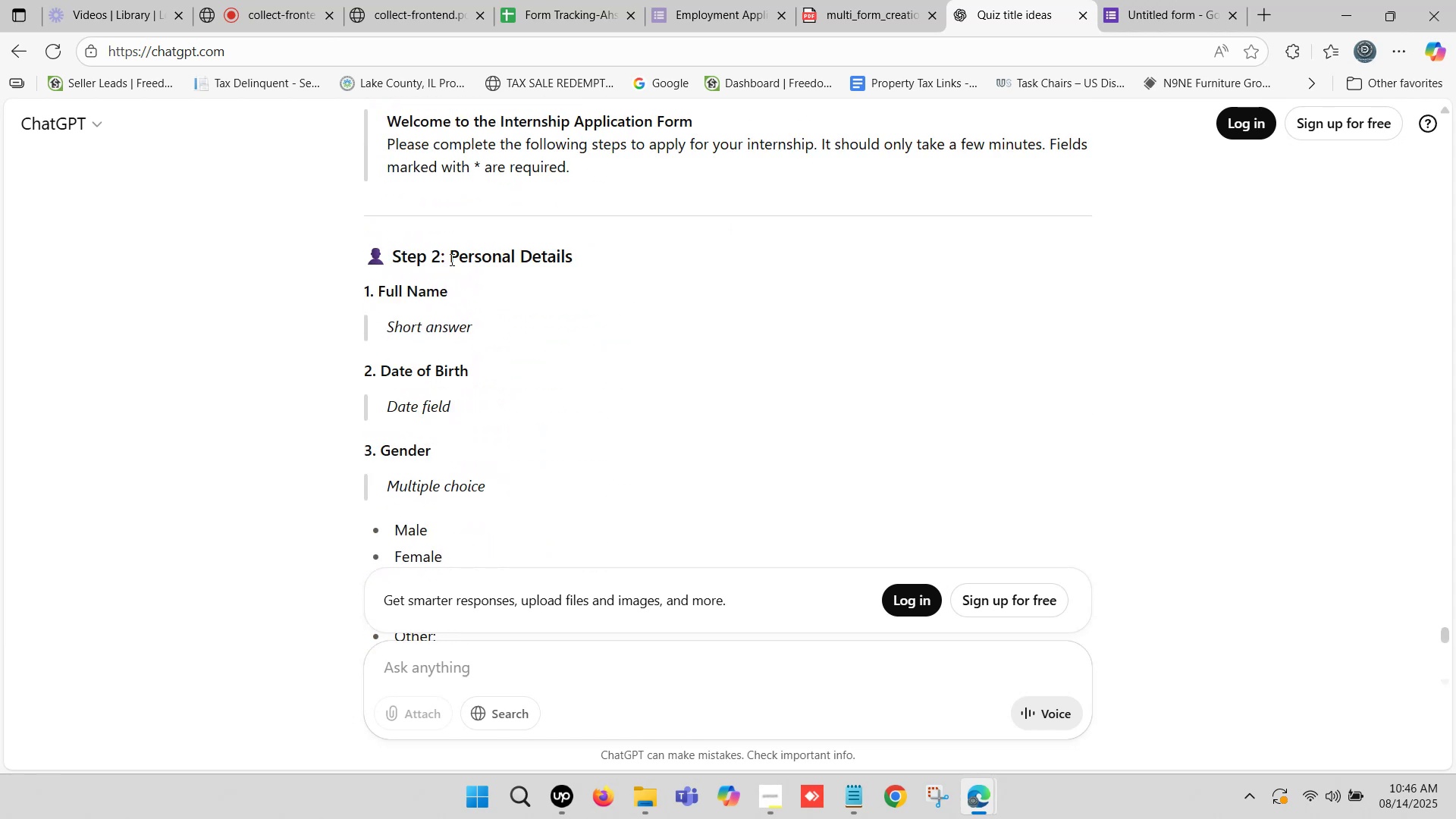 
left_click_drag(start_coordinate=[453, 253], to_coordinate=[548, 256])
 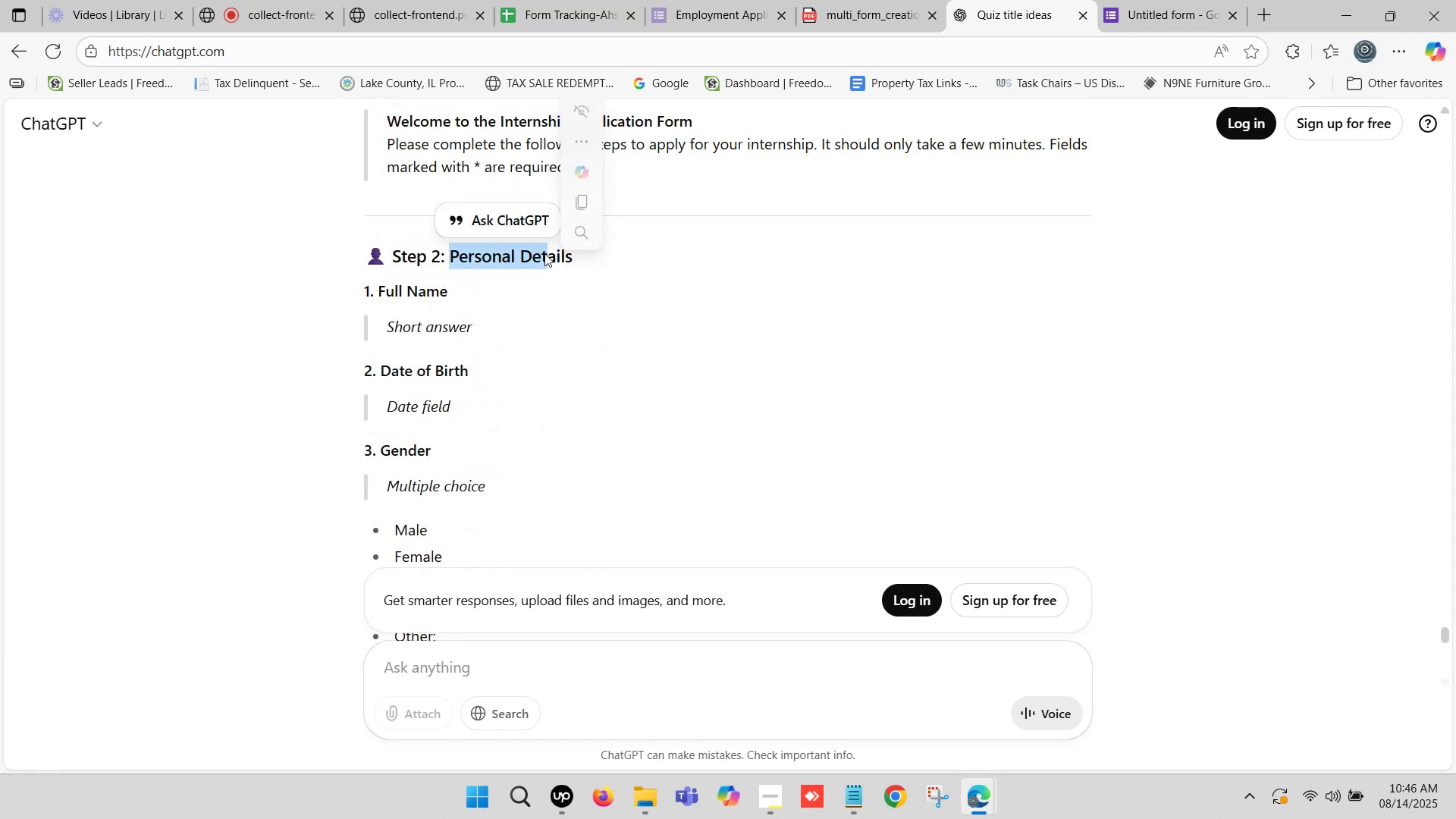 
scroll: coordinate [425, 290], scroll_direction: up, amount: 2.0
 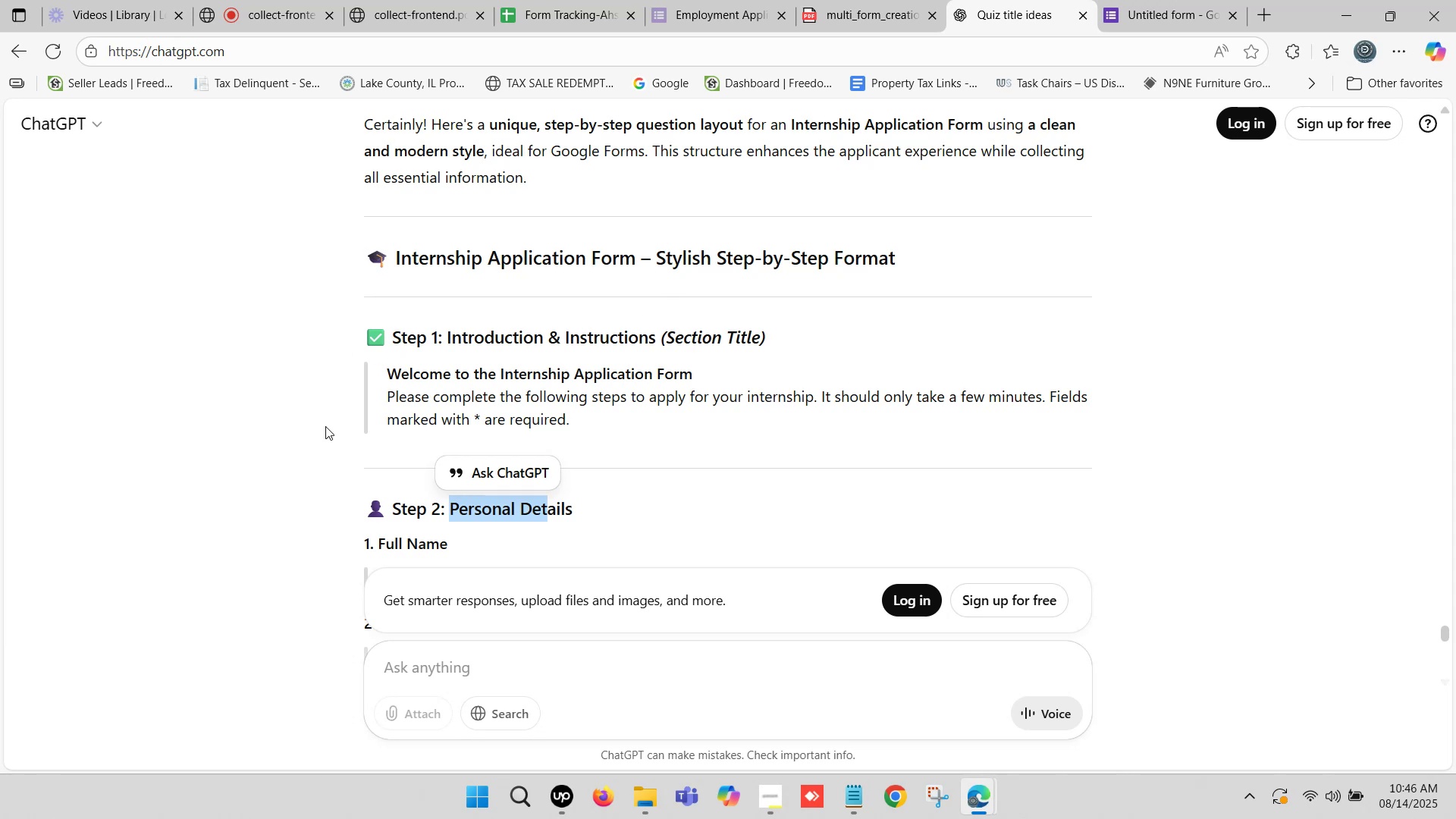 
wait(7.38)
 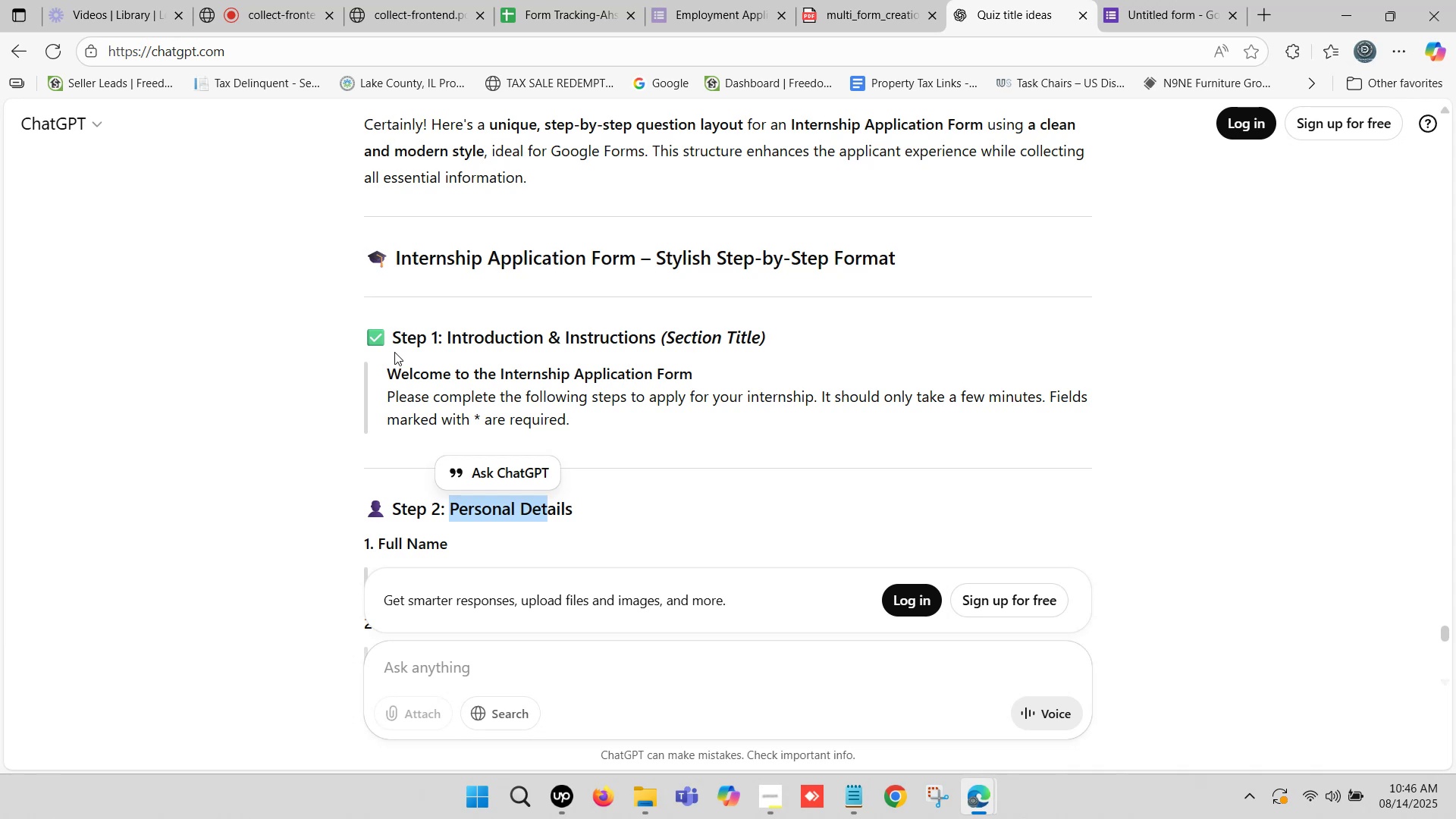 
left_click_drag(start_coordinate=[585, 419], to_coordinate=[346, 380])
 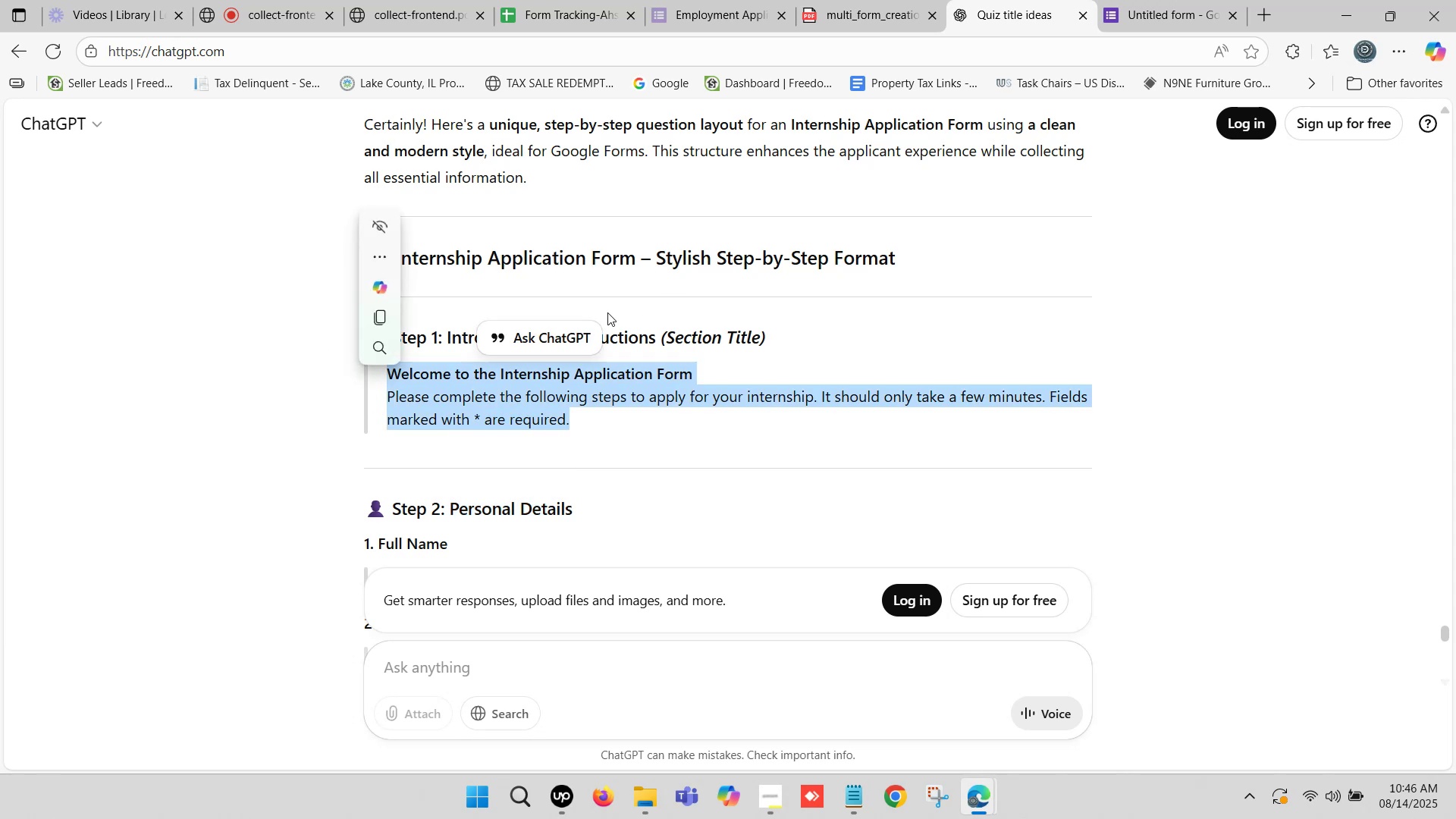 
key(Control+ControlLeft)
 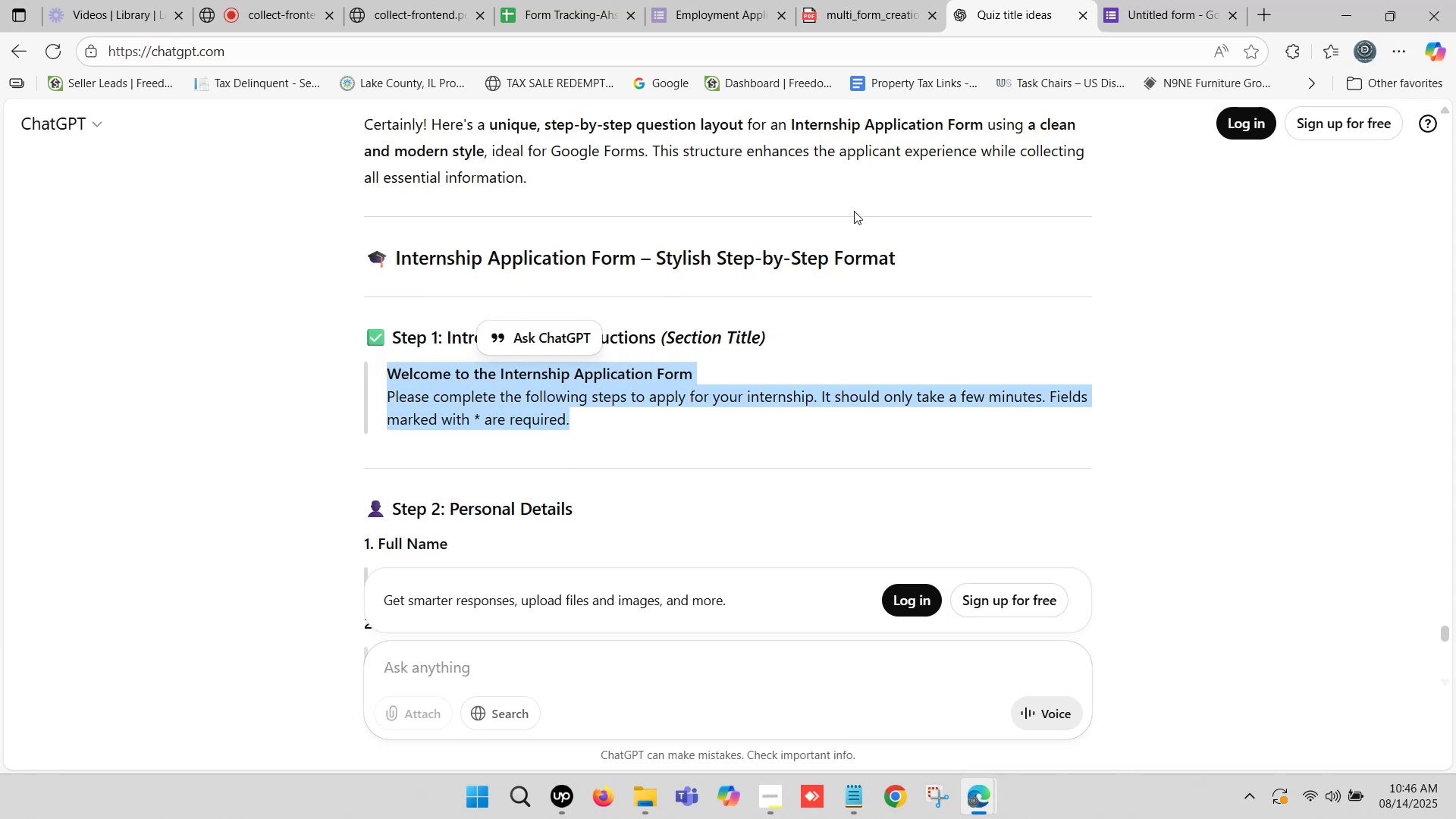 
key(Control+C)
 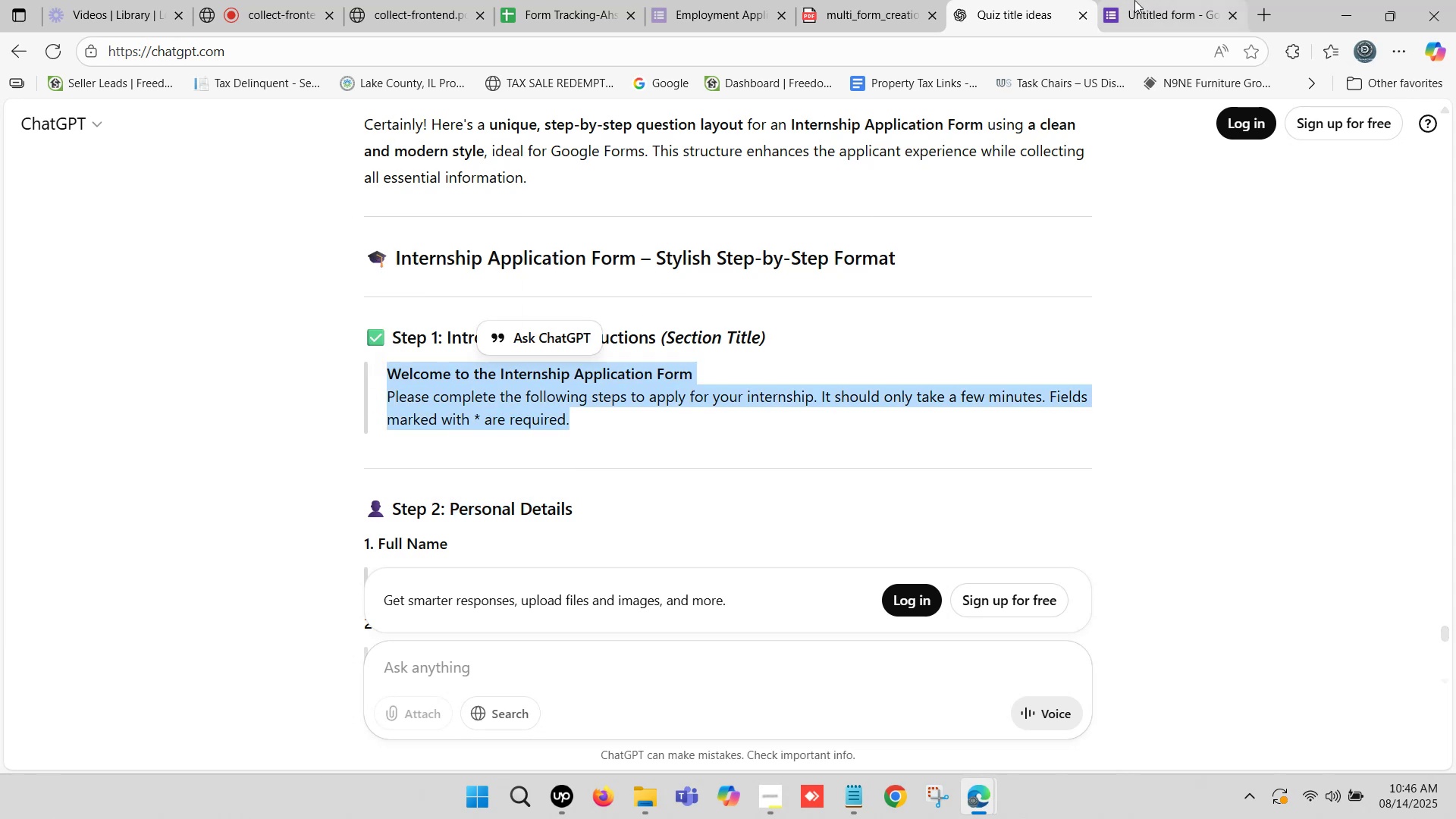 
left_click([1146, 0])
 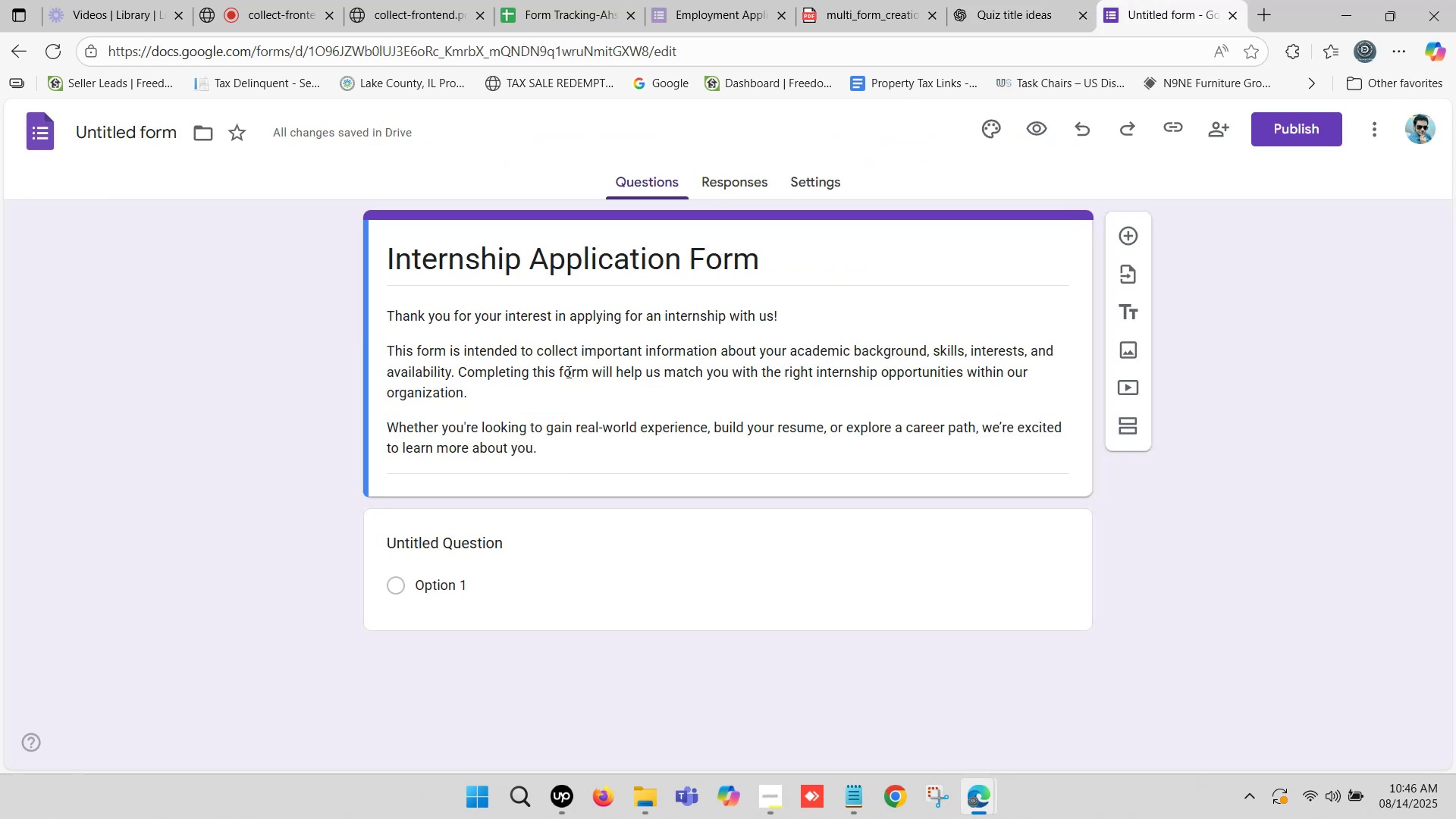 
left_click([568, 372])
 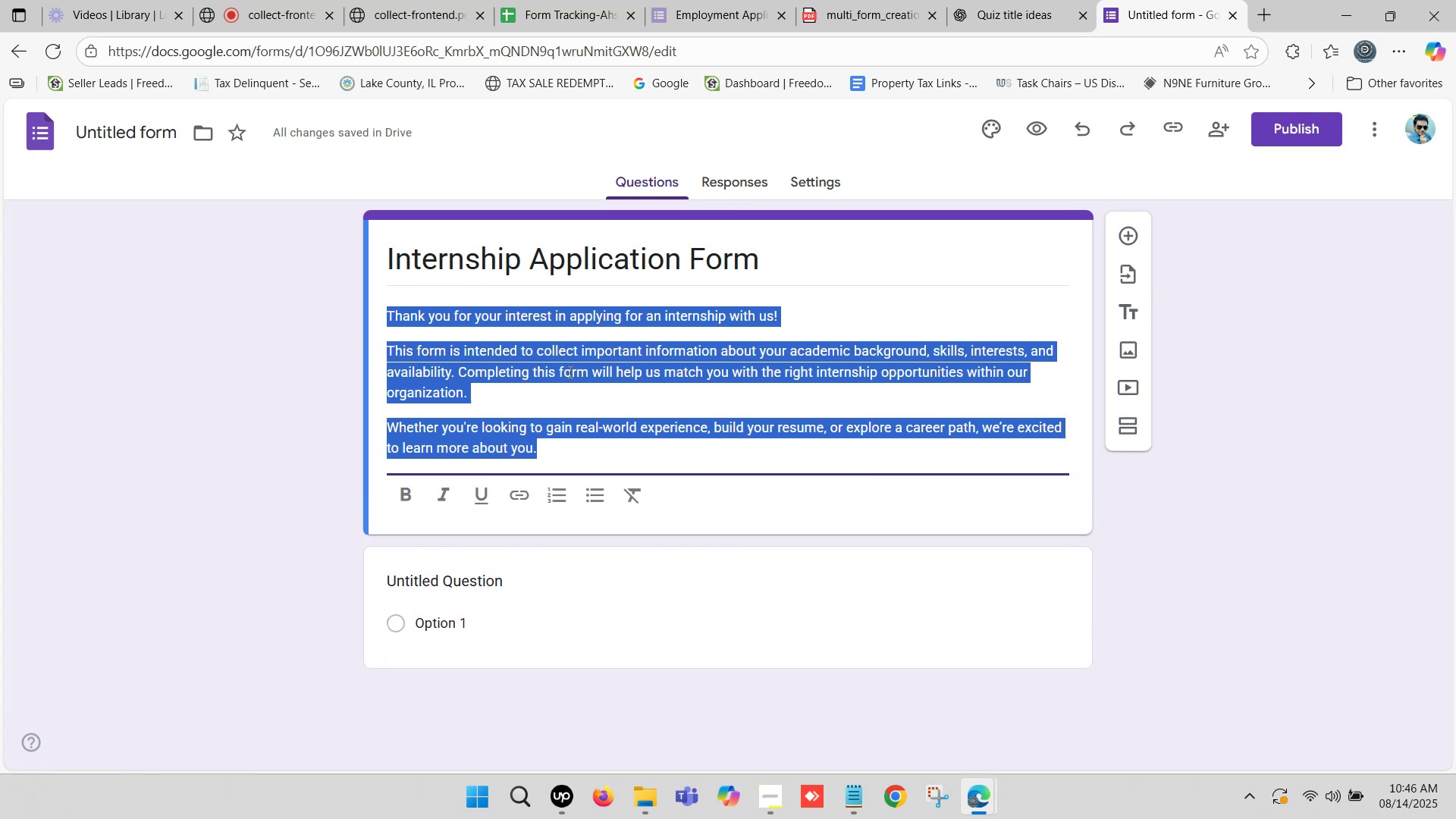 
key(Control+ControlLeft)
 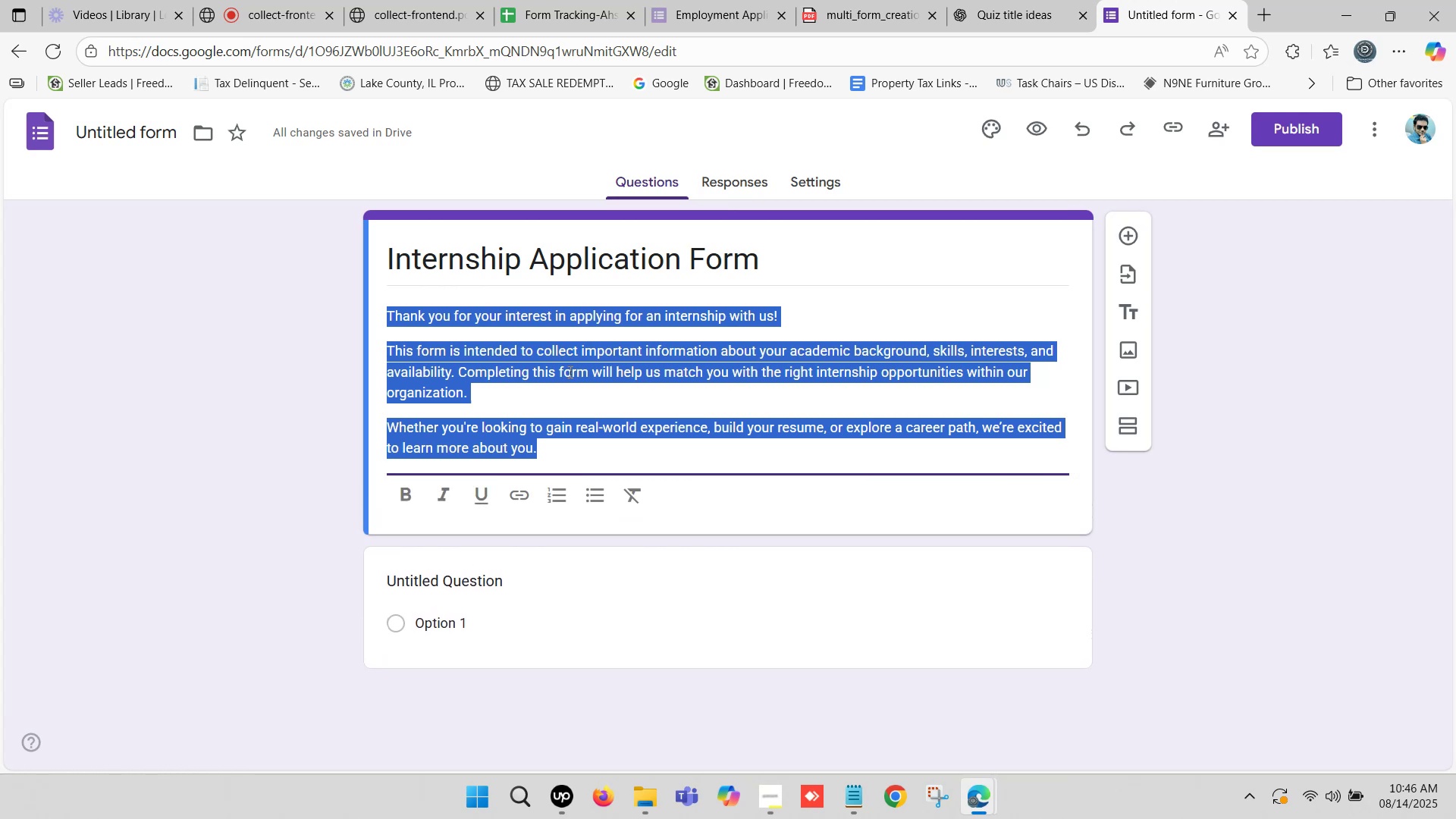 
key(Control+V)
 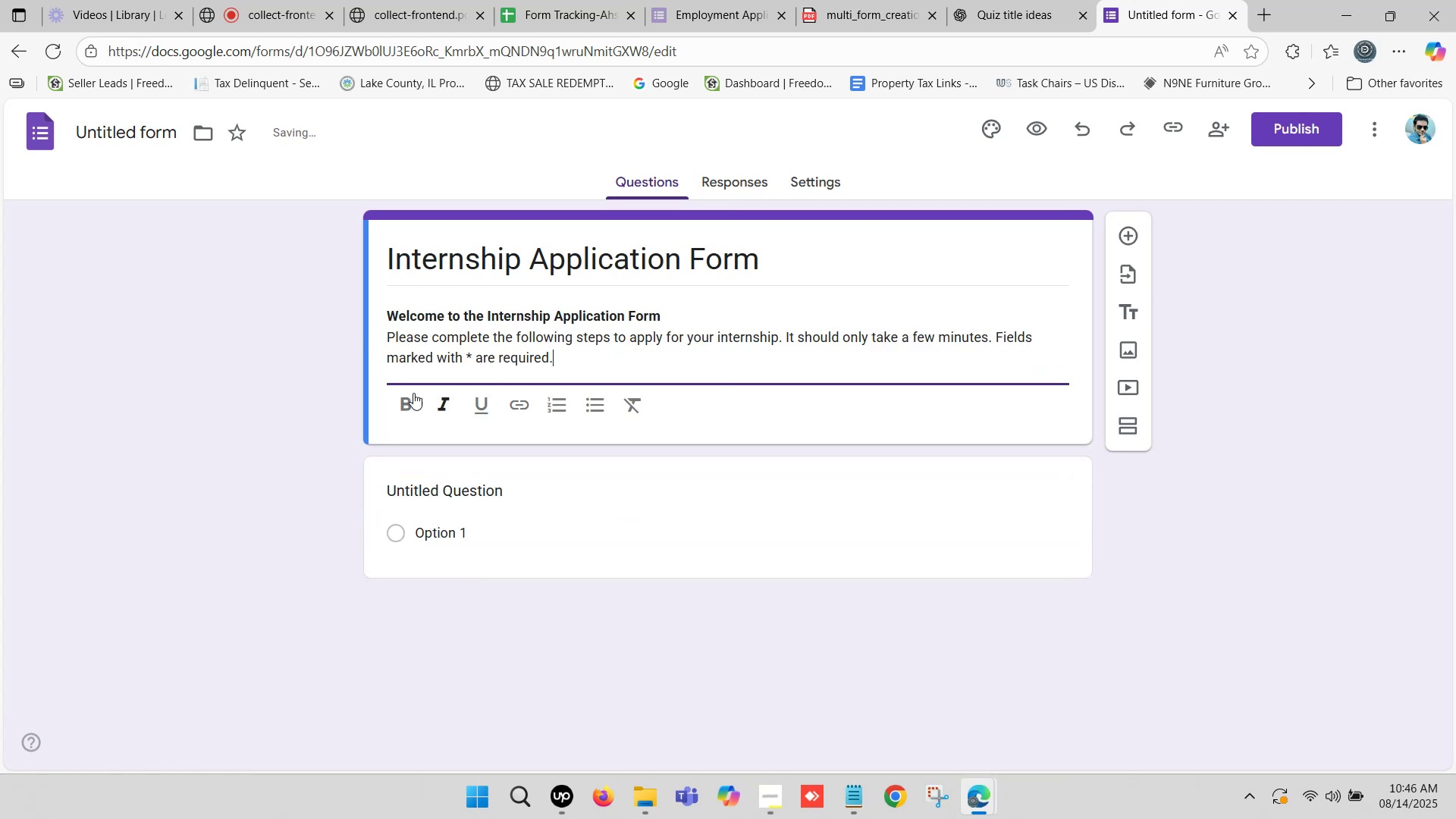 
left_click([318, 401])
 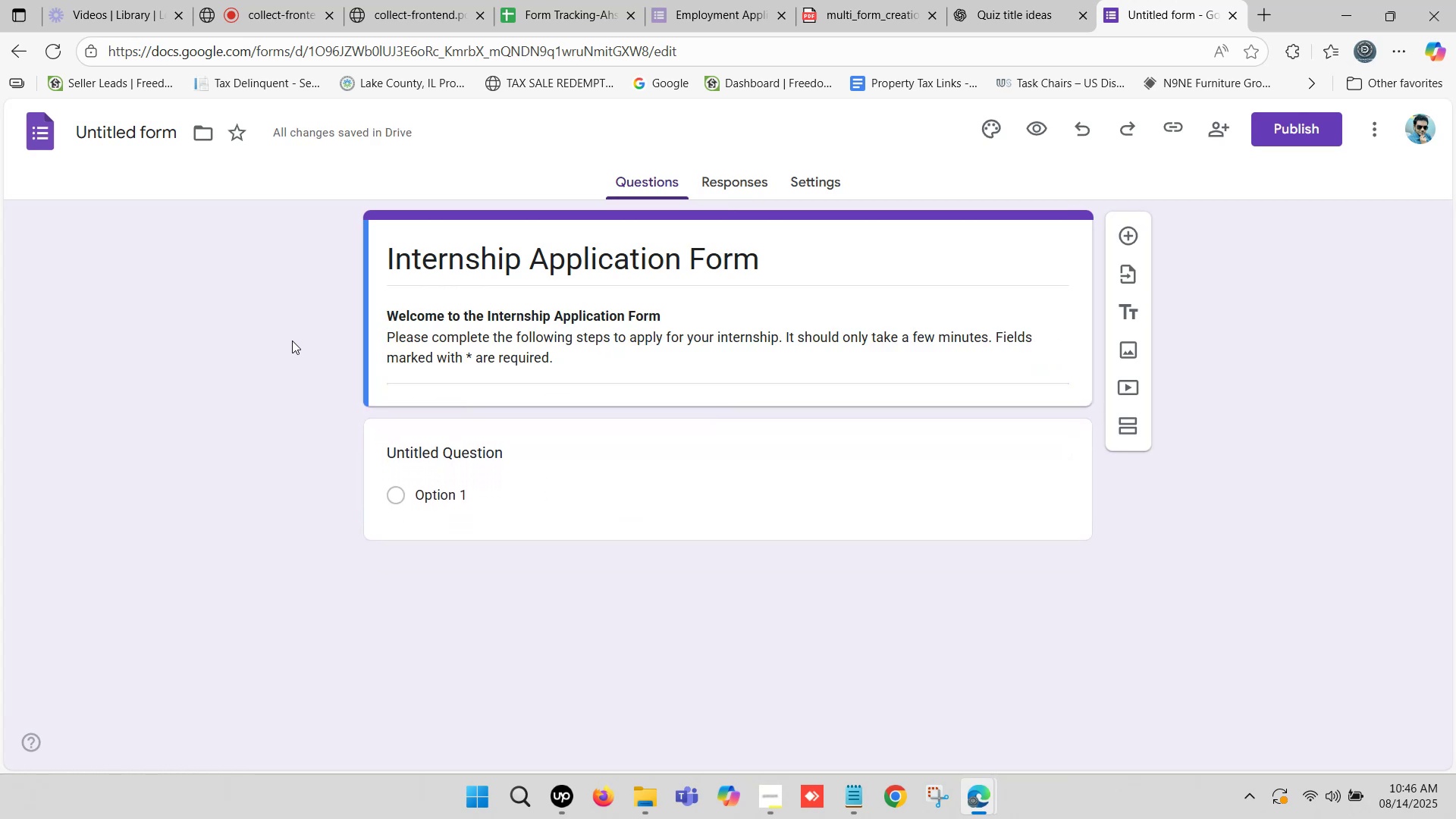 
wait(7.32)
 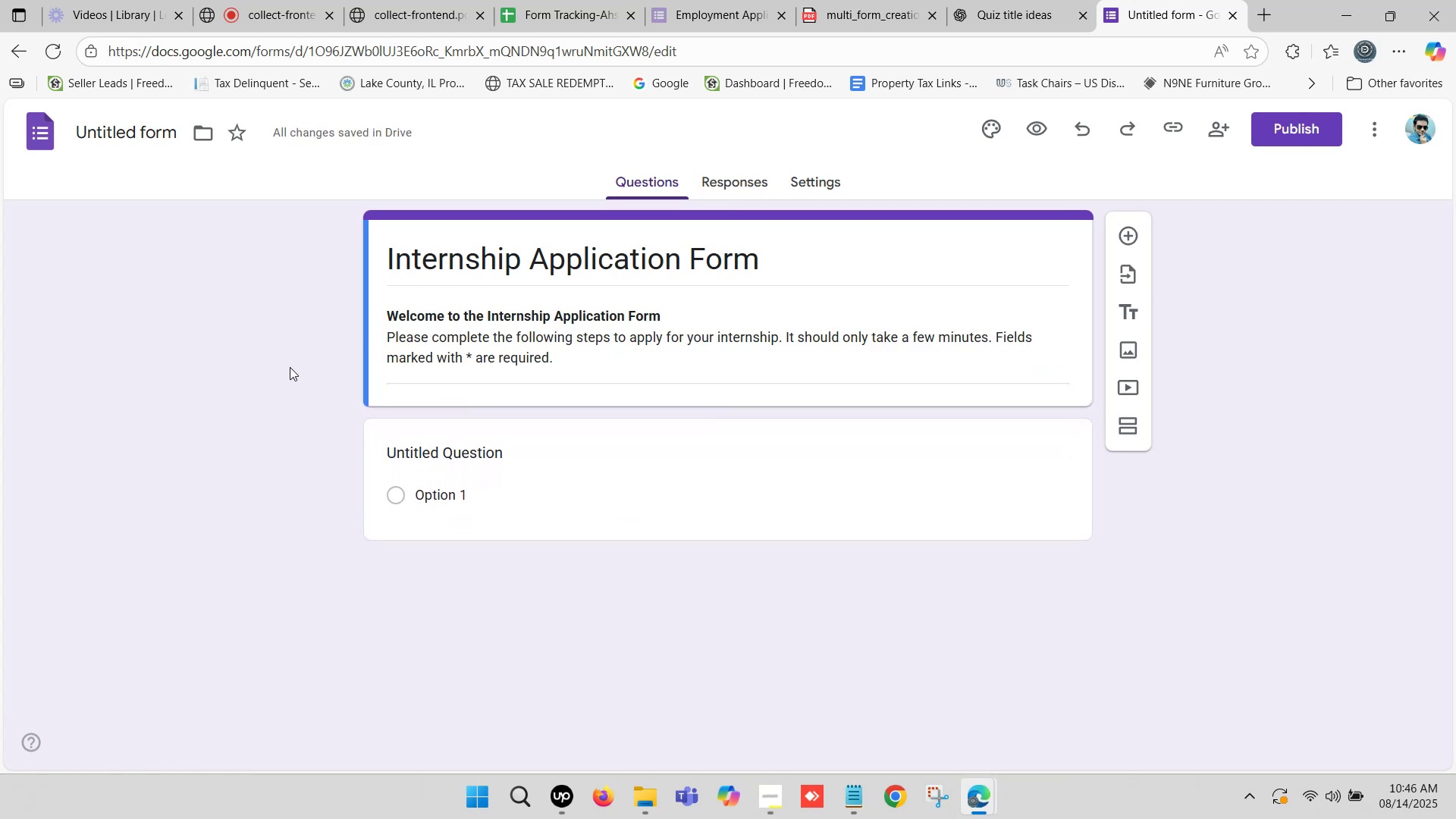 
left_click([275, 436])
 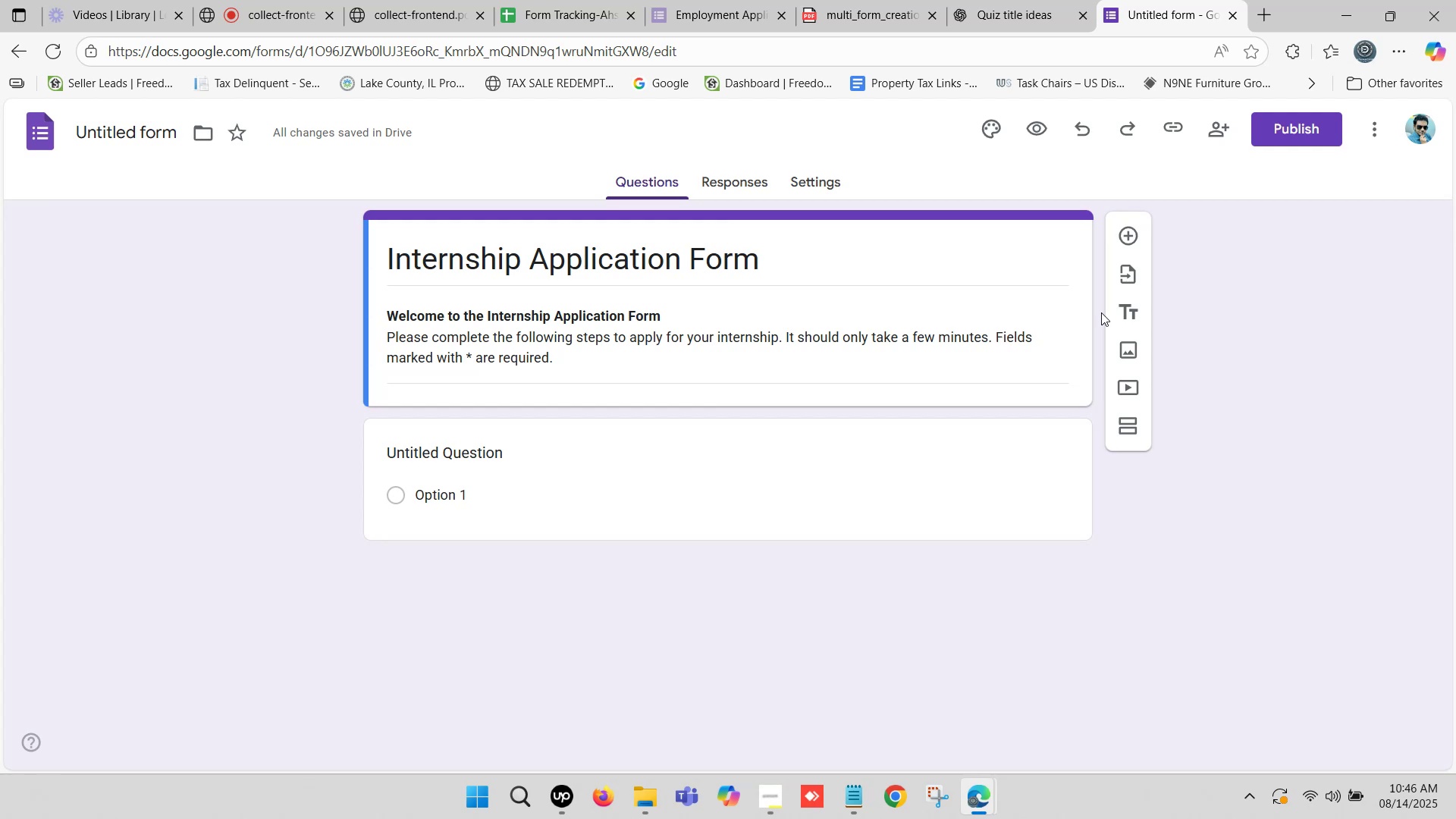 
wait(27.38)
 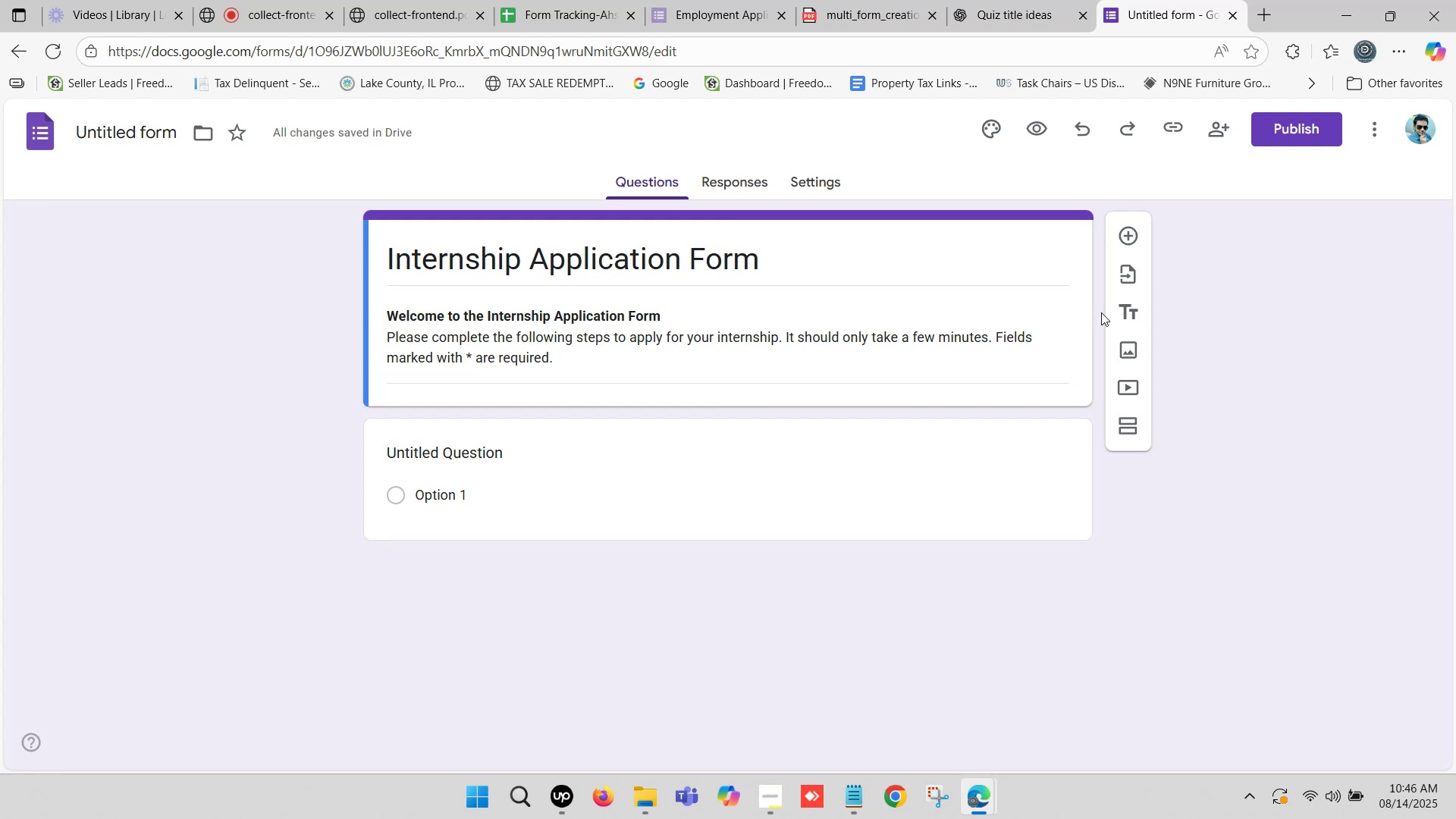 
left_click([1175, 0])
 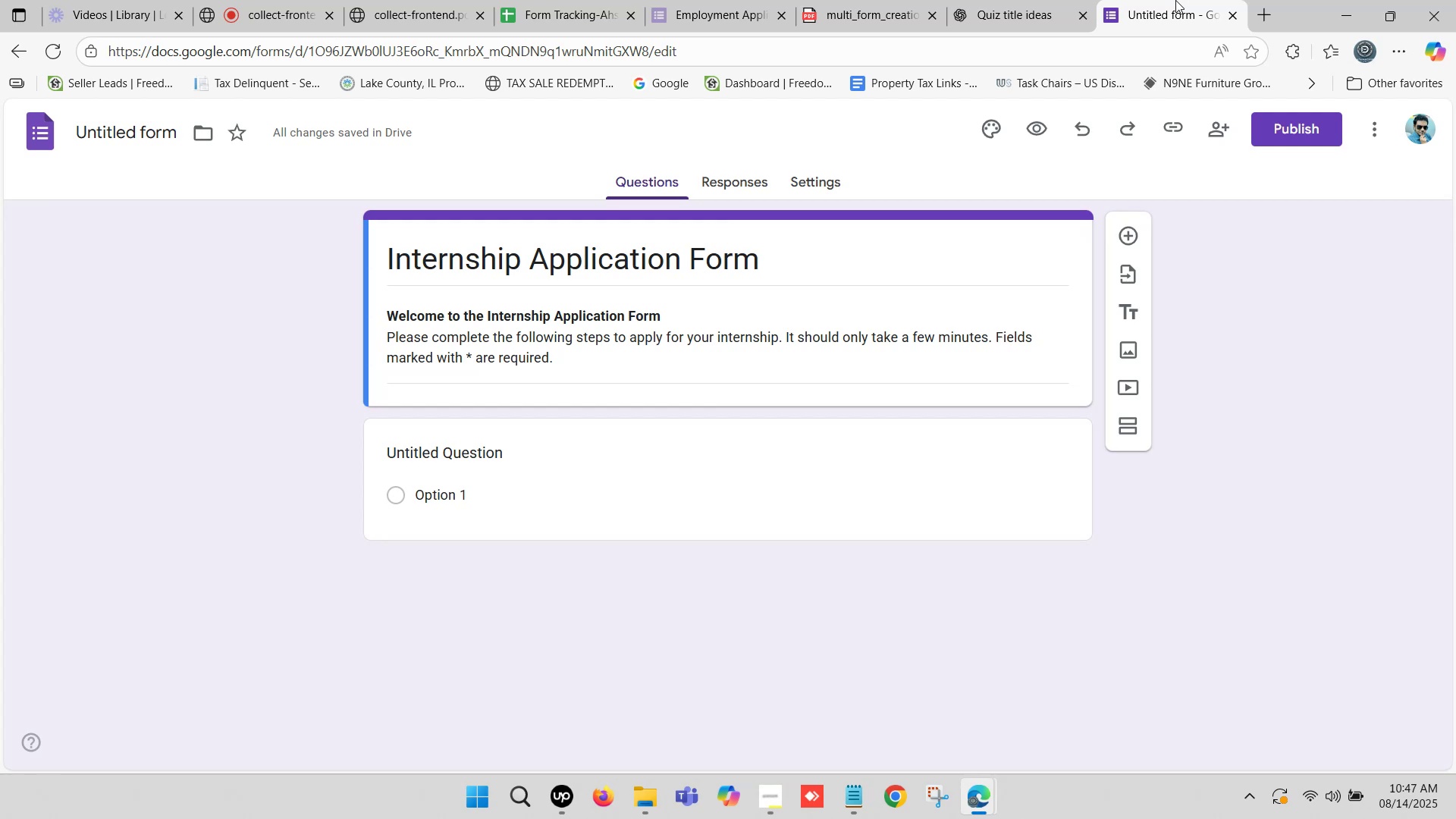 
wait(17.82)
 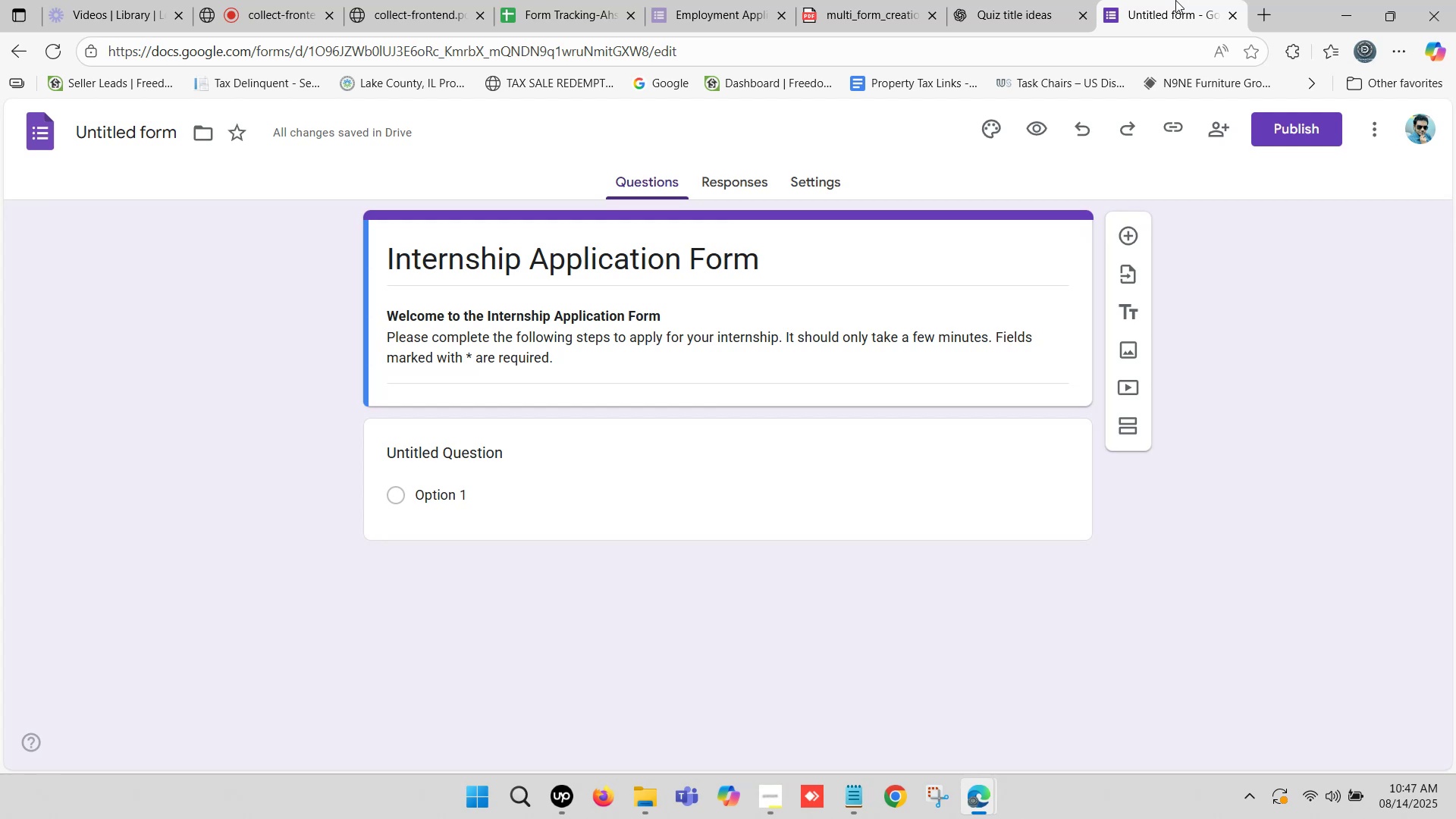 
double_click([1175, 0])
 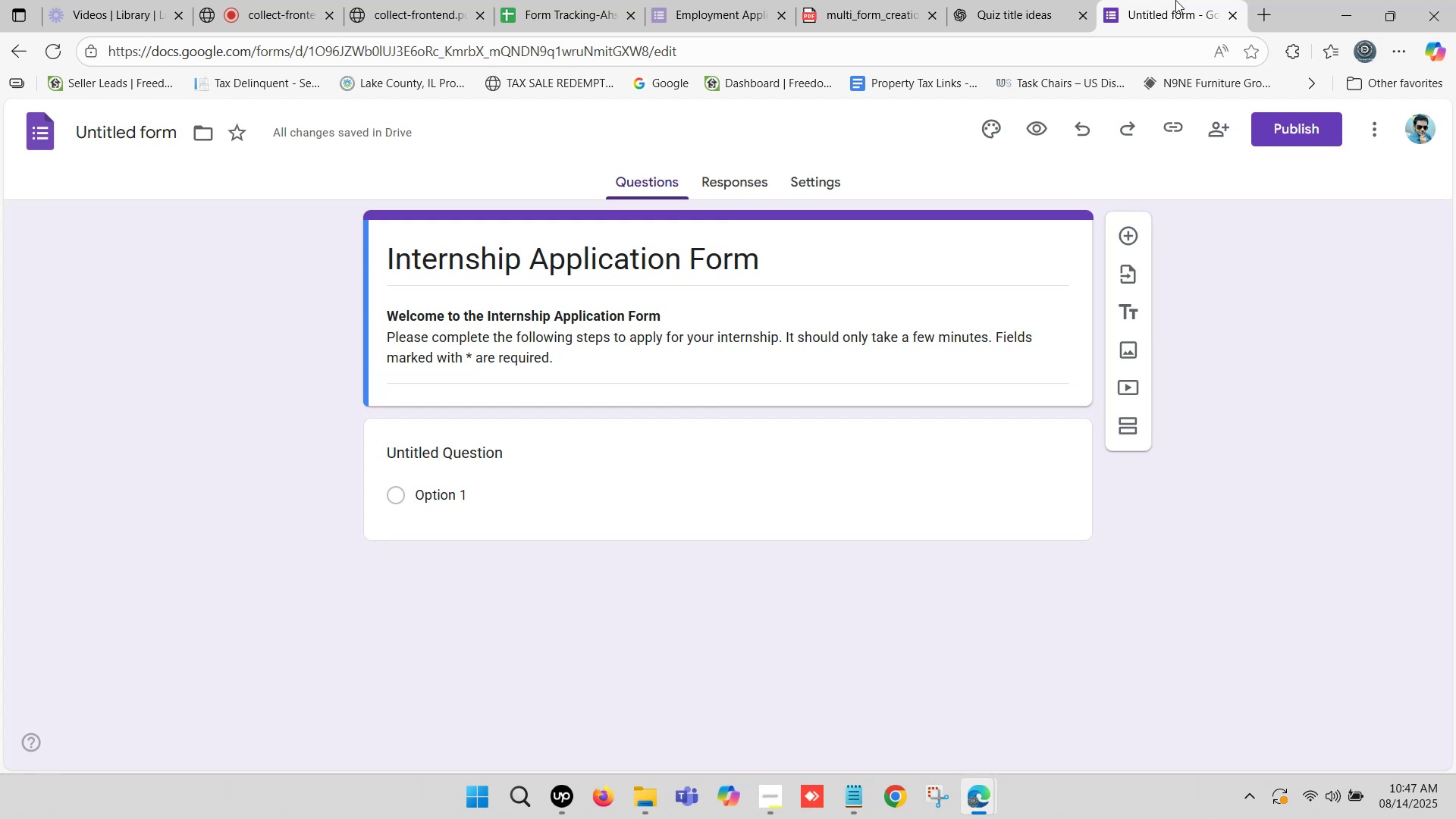 
triple_click([1175, 0])
 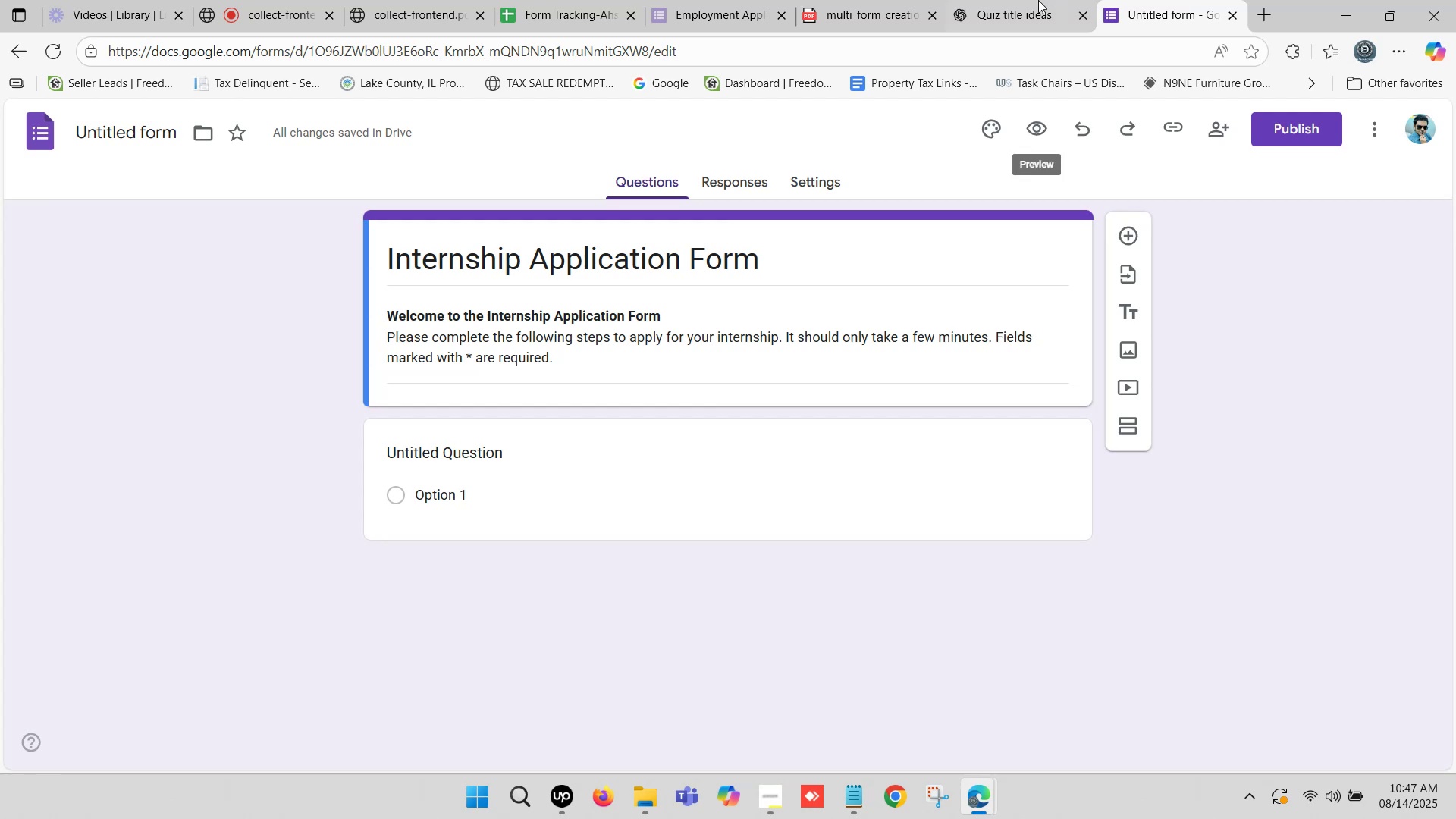 
left_click([1002, 0])
 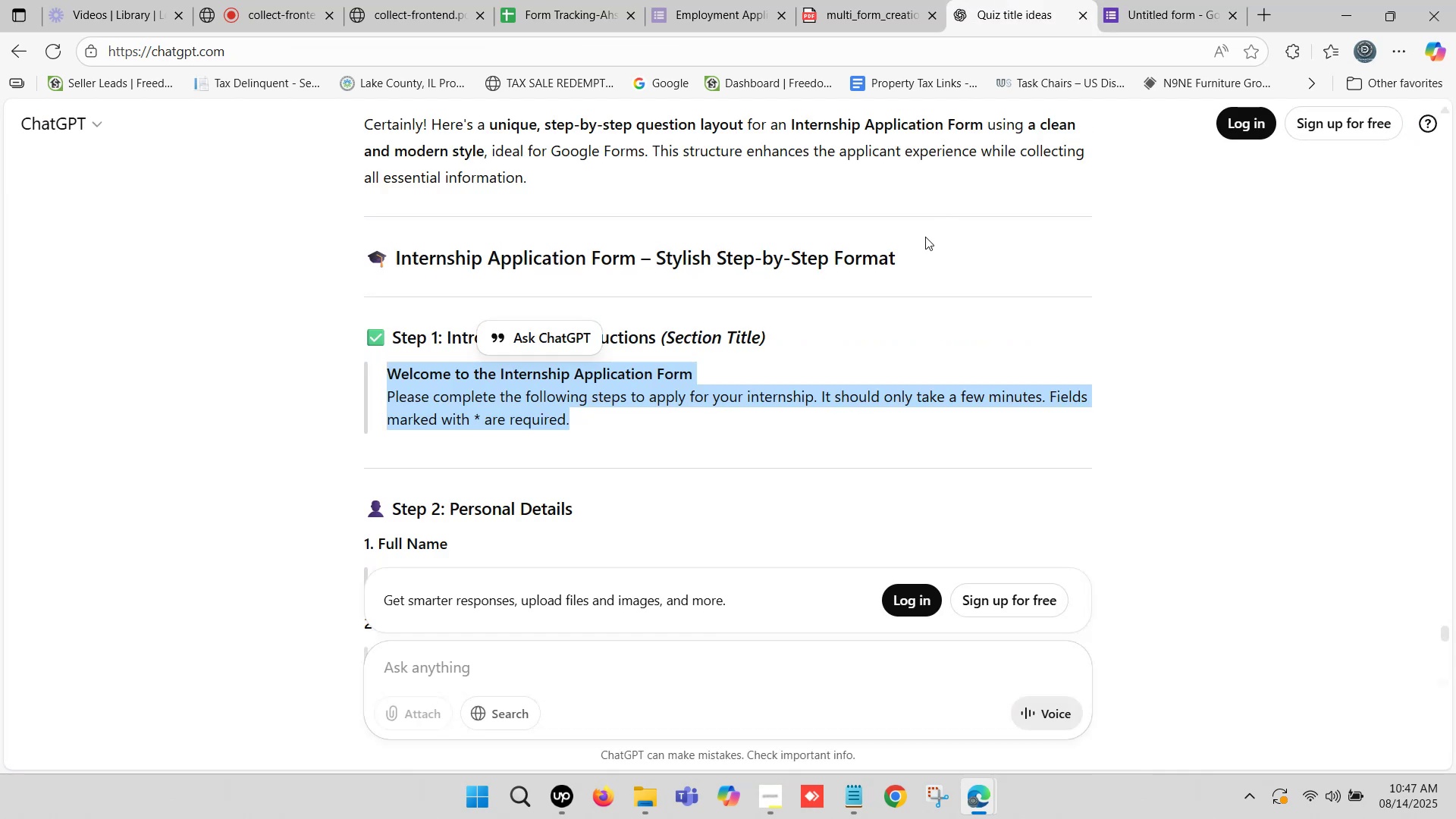 
scroll: coordinate [666, 369], scroll_direction: down, amount: 1.0
 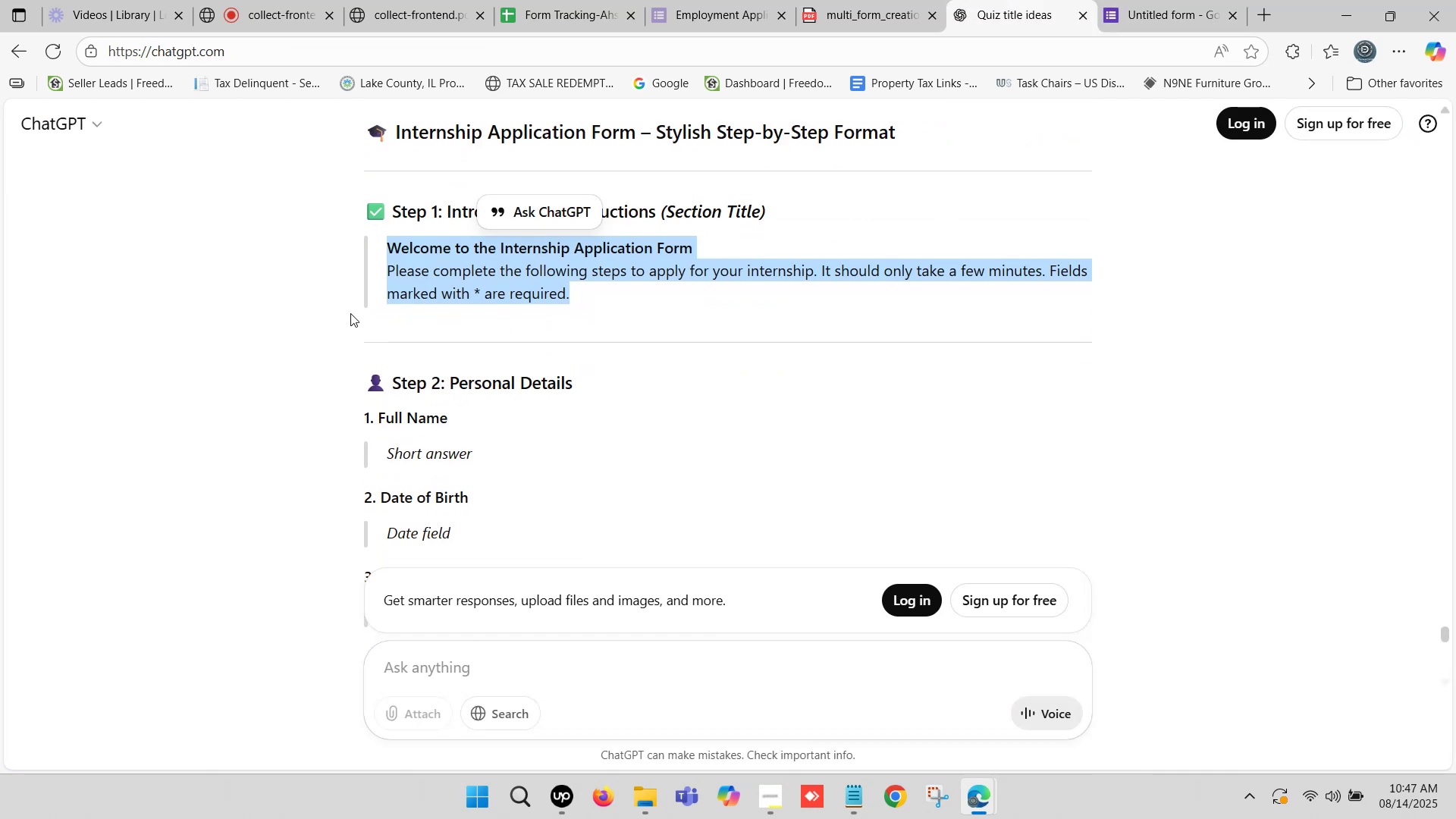 
left_click([298, 305])
 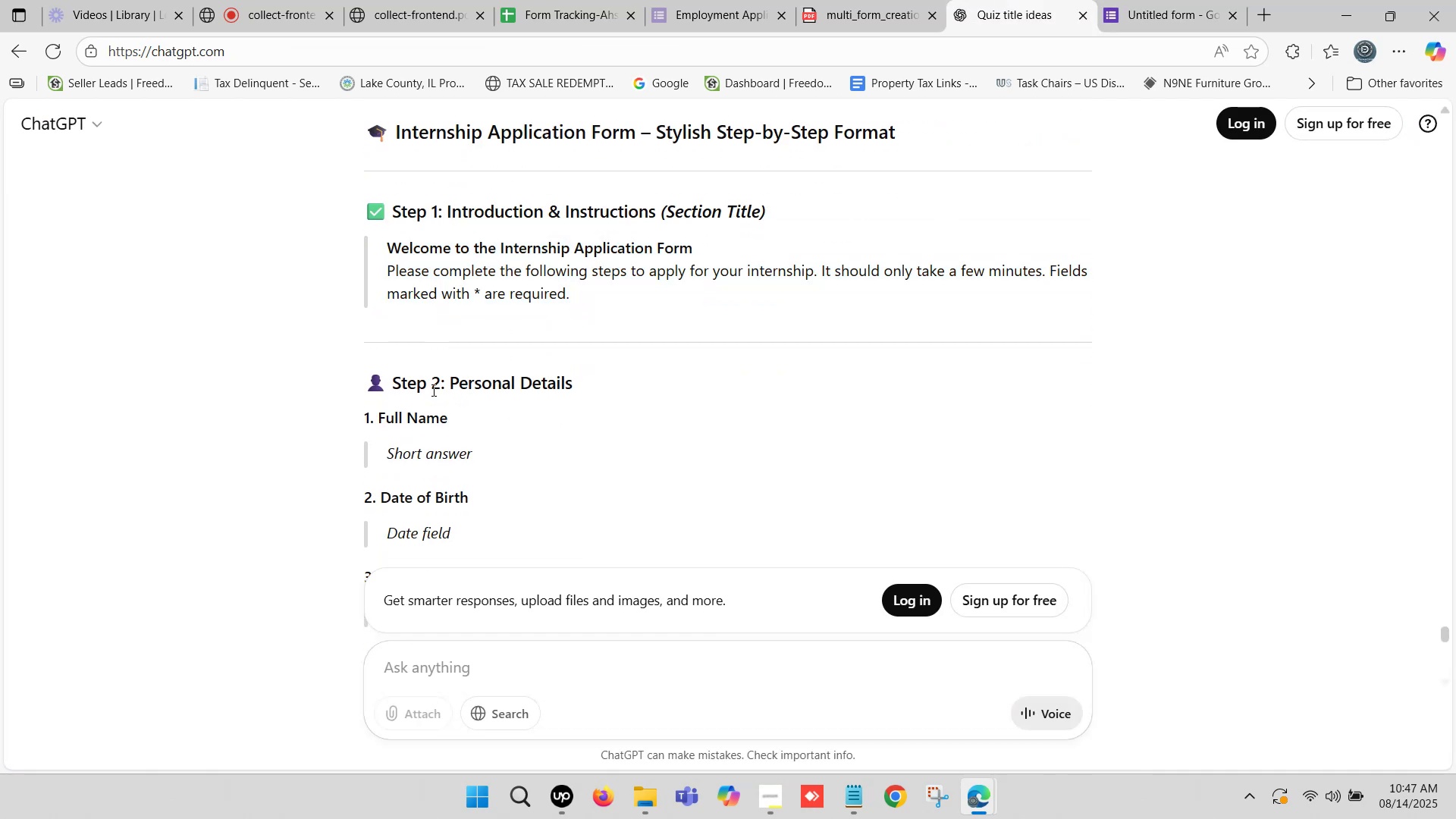 
left_click_drag(start_coordinate=[451, 387], to_coordinate=[571, 385])
 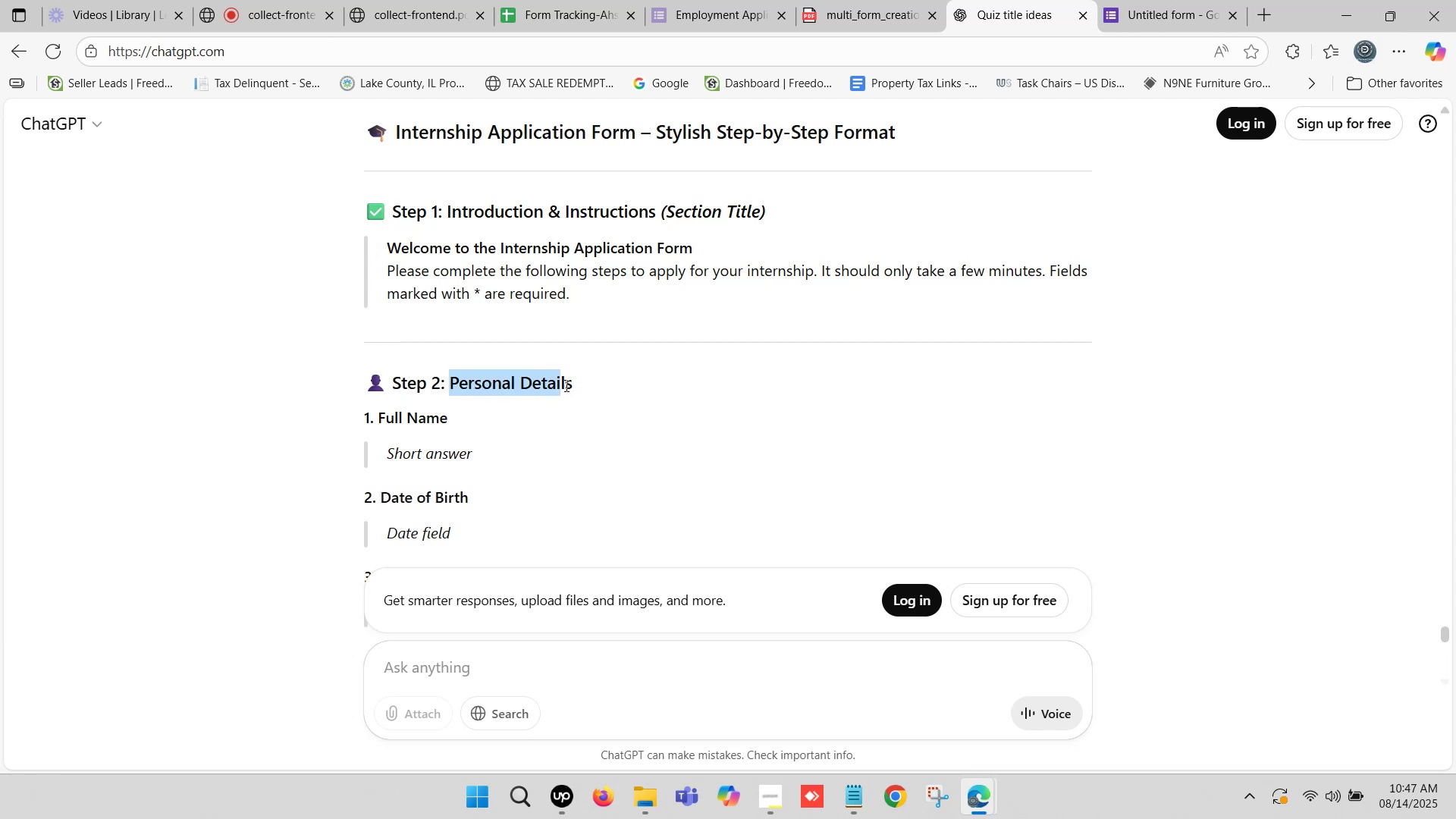 
key(Control+C)
 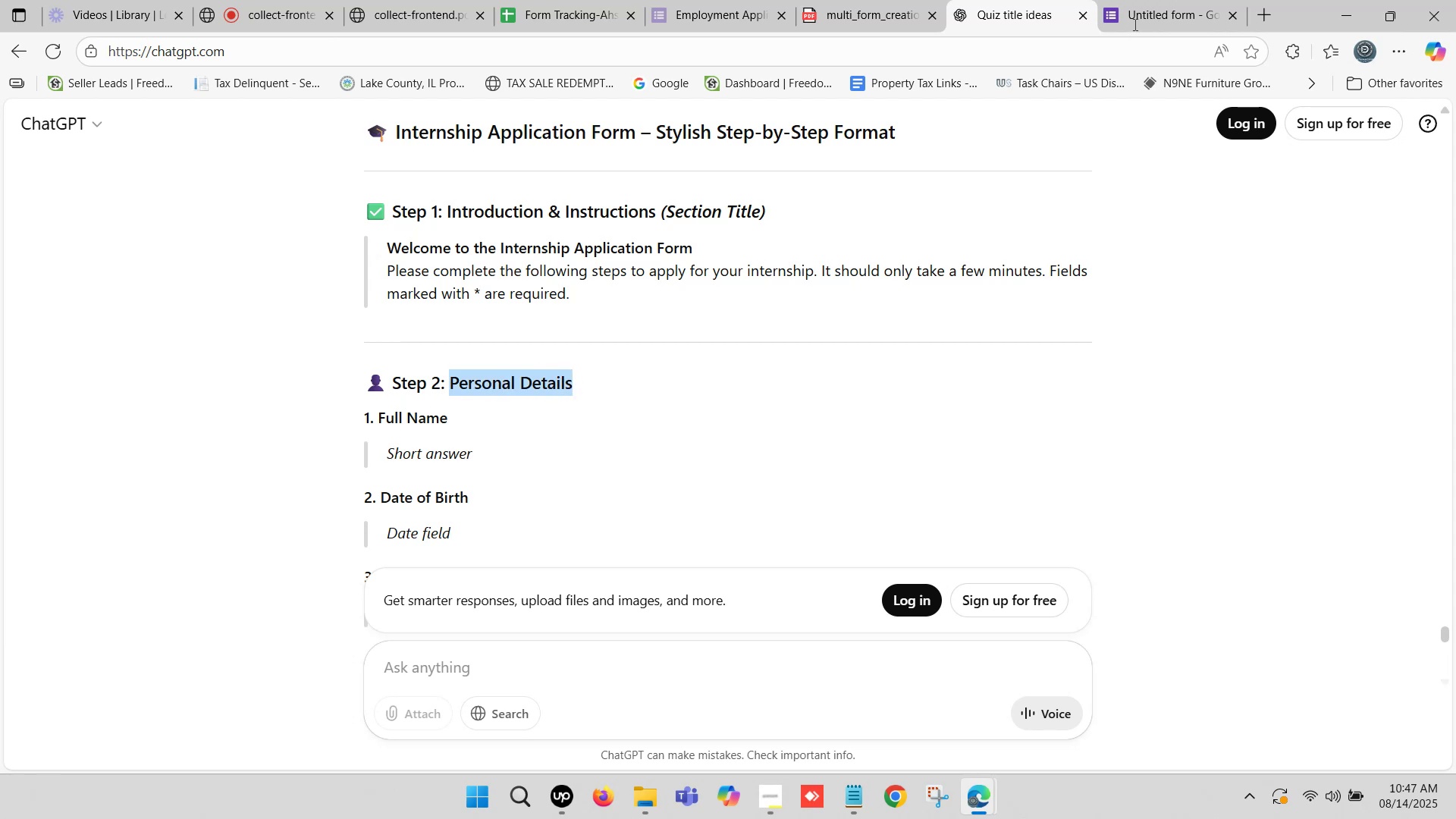 
left_click([1147, 9])
 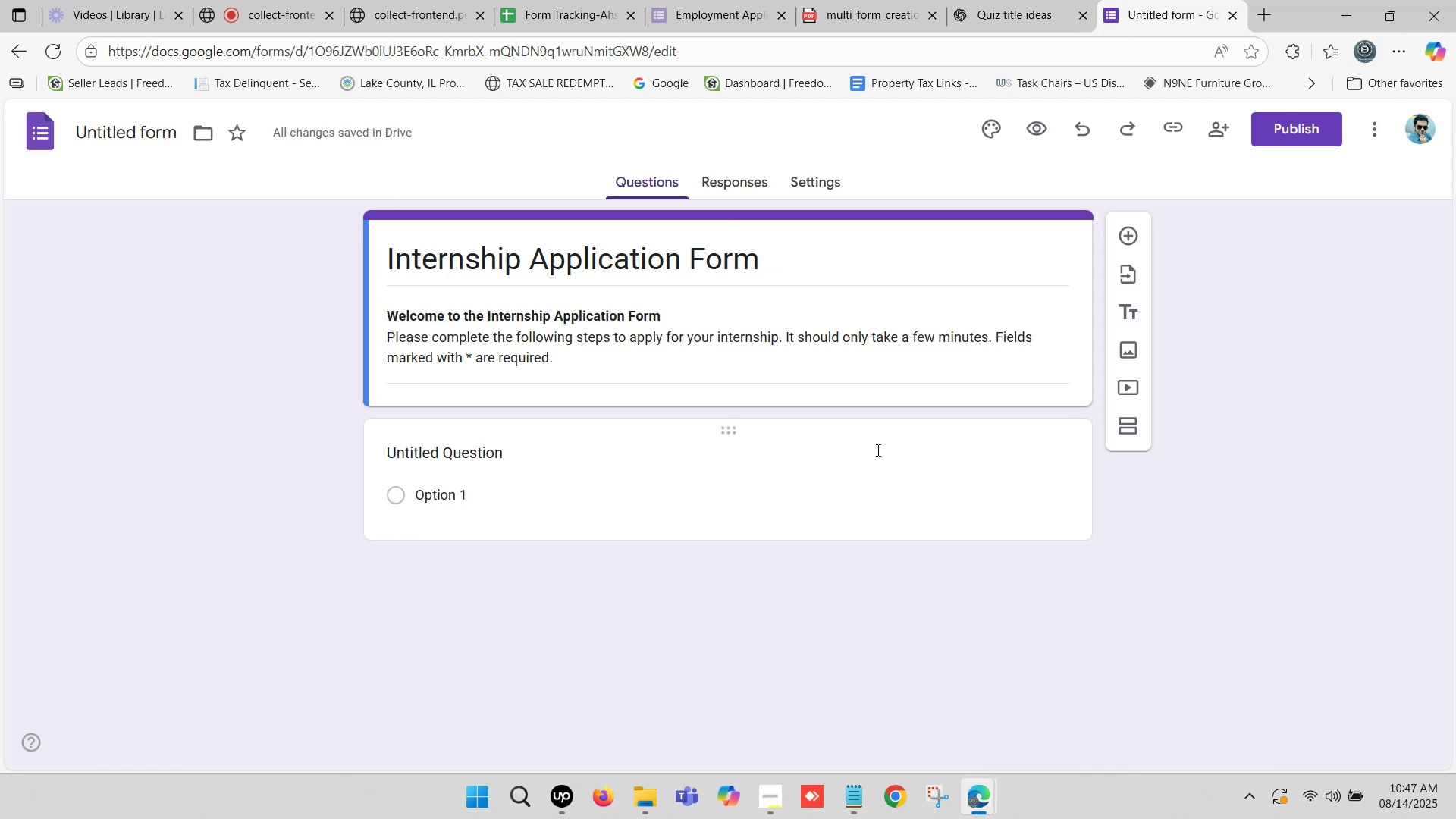 
scroll: coordinate [875, 453], scroll_direction: down, amount: 1.0
 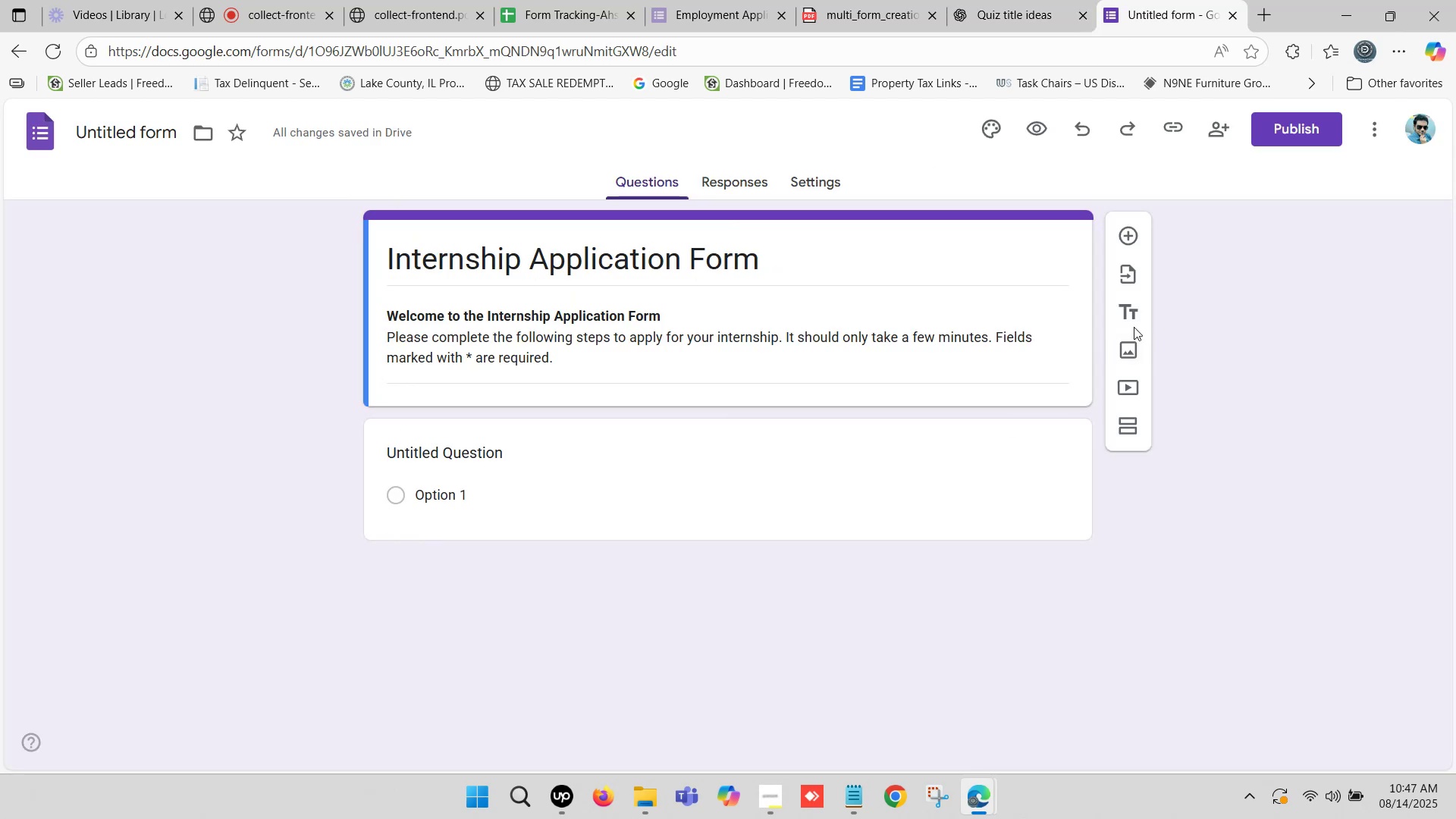 
left_click([1134, 316])
 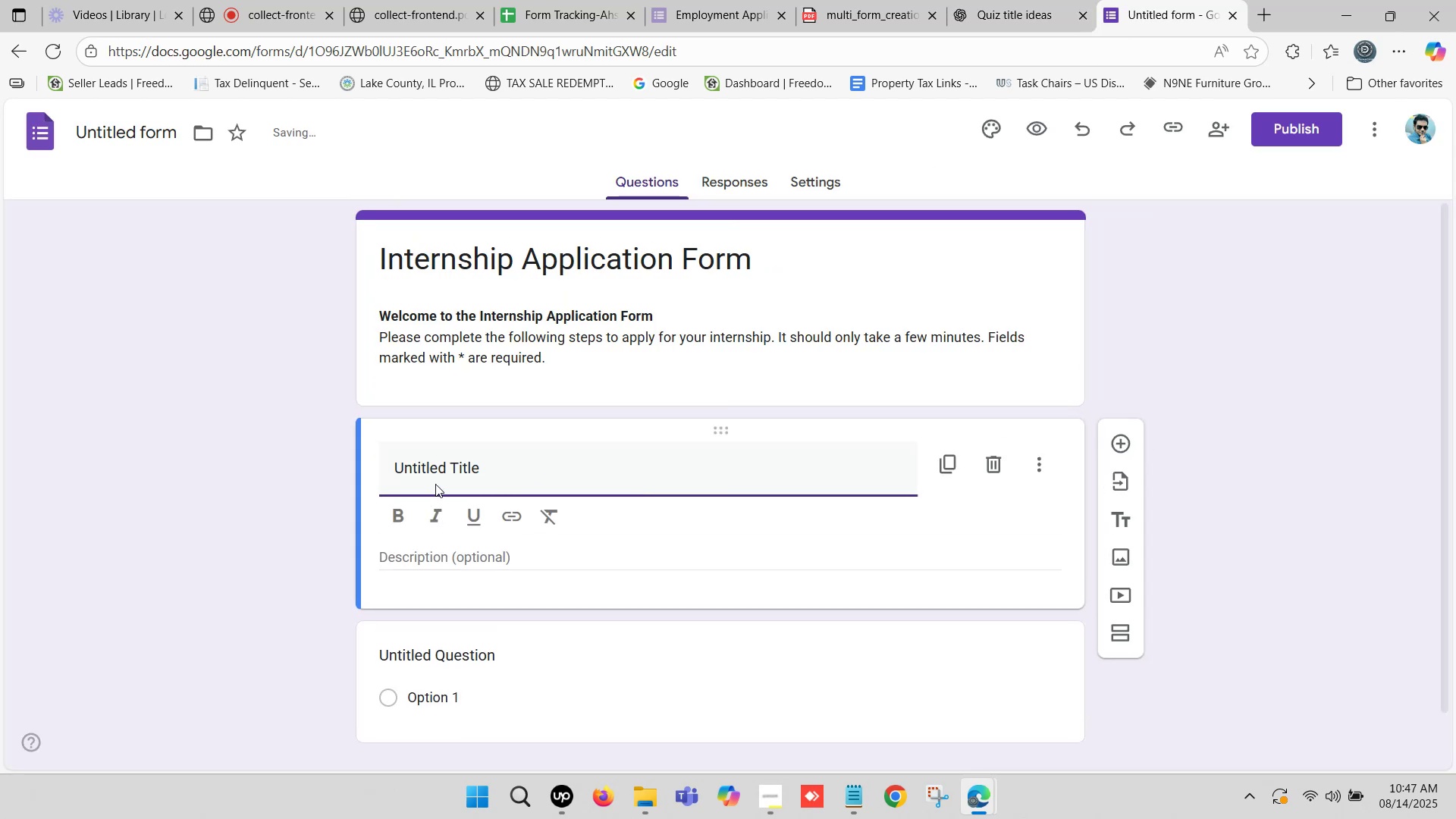 
left_click_drag(start_coordinate=[500, 463], to_coordinate=[365, 461])
 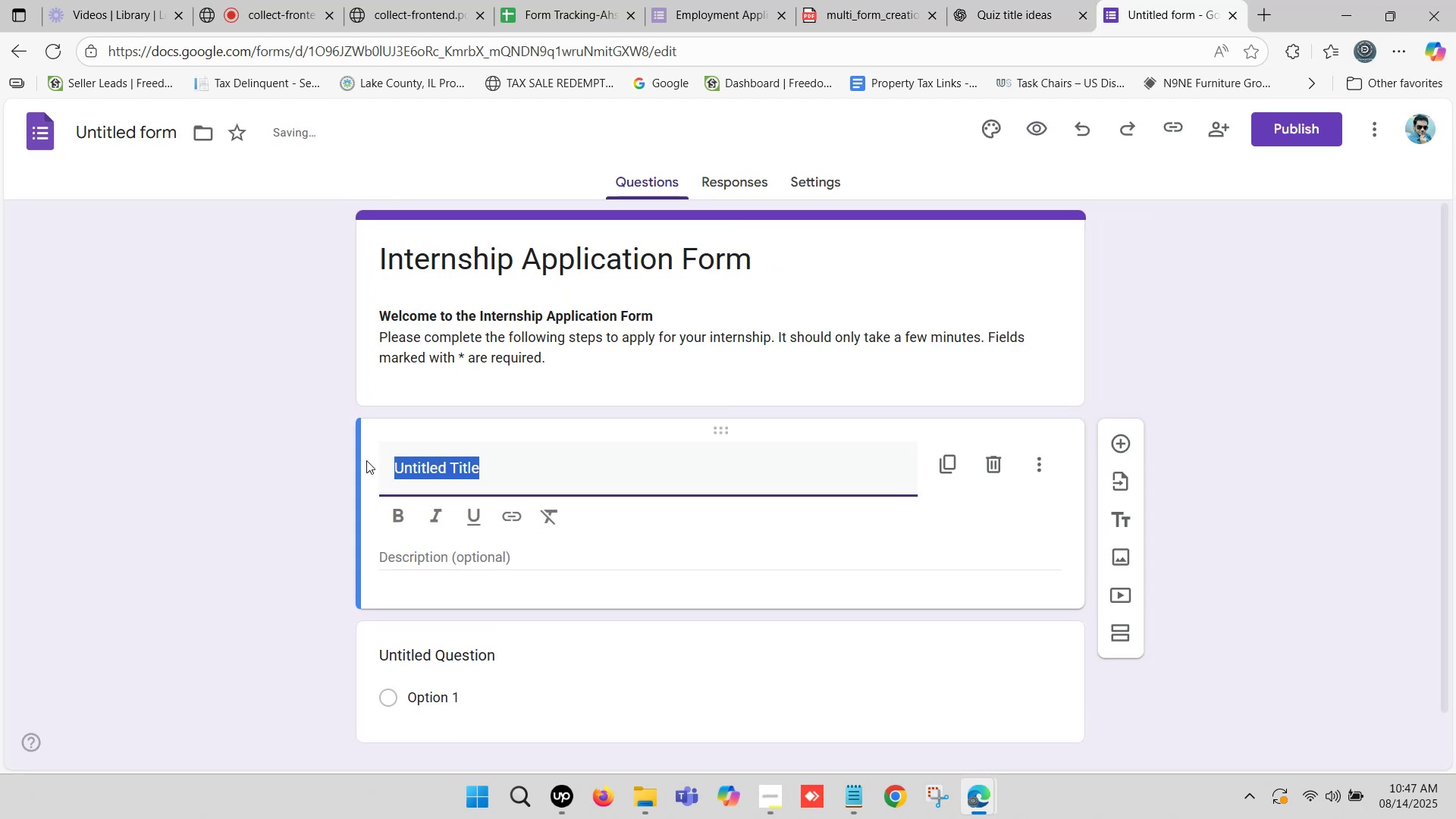 
key(Control+ControlLeft)
 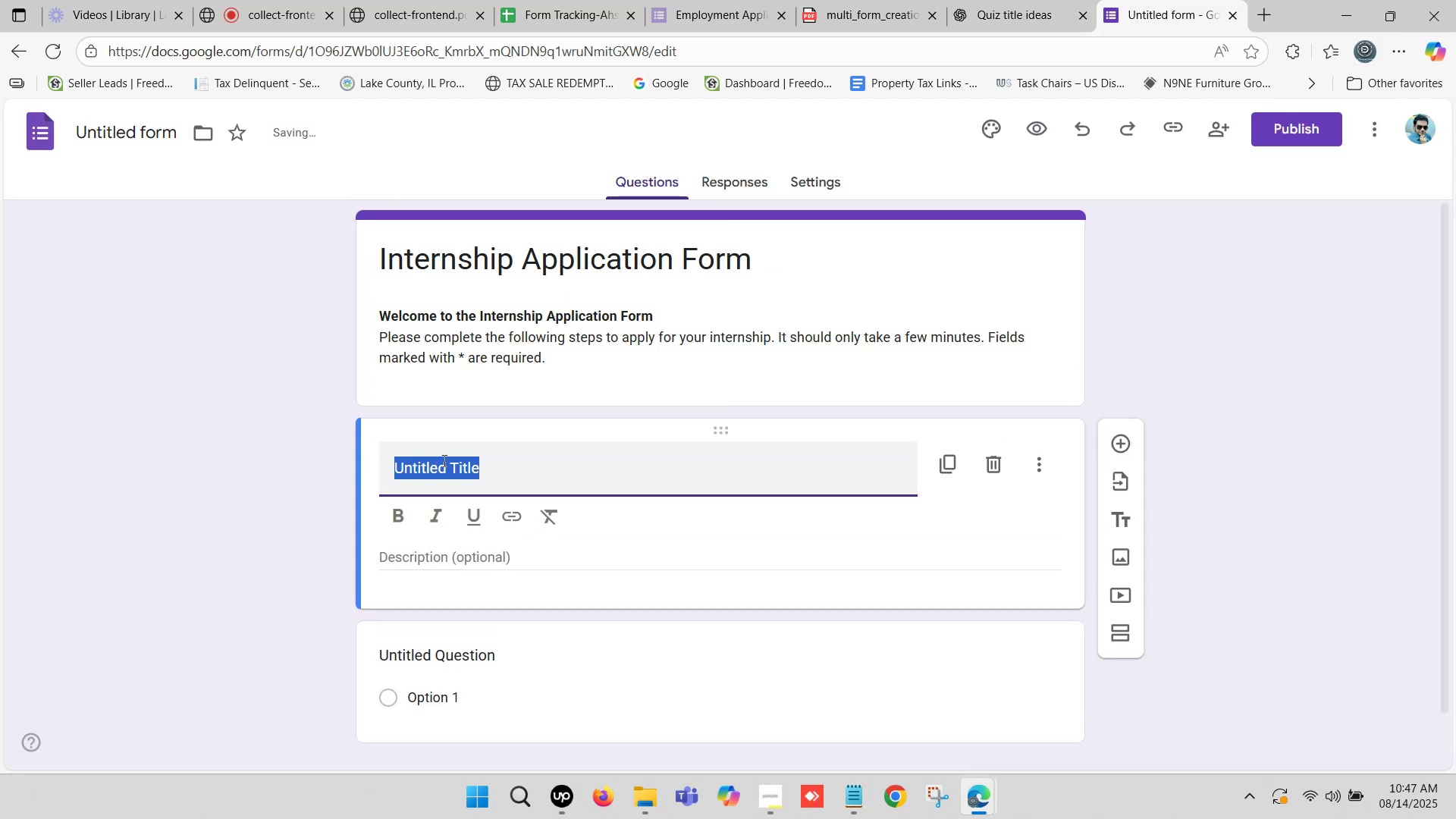 
key(Control+V)
 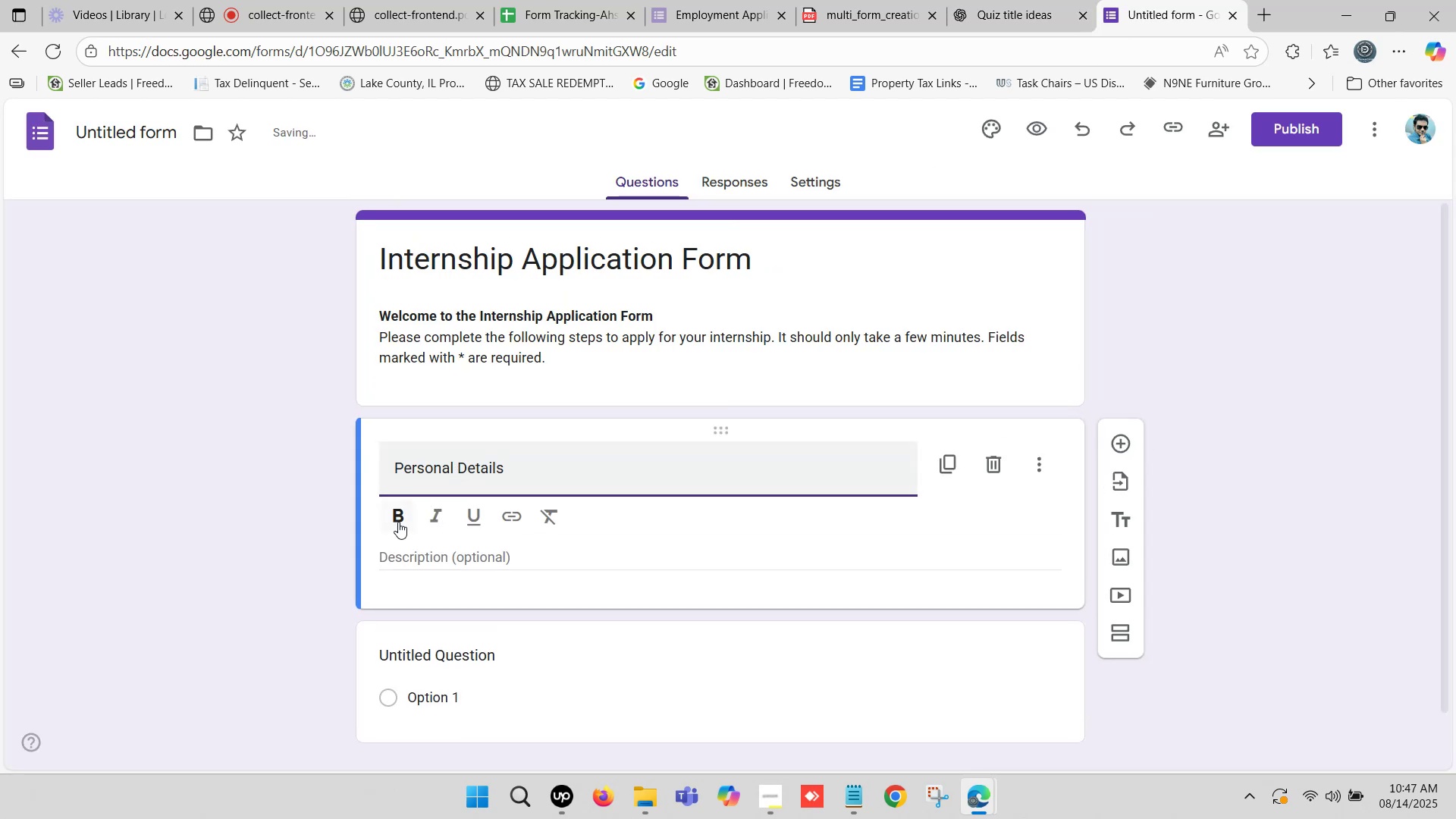 
left_click([396, 515])
 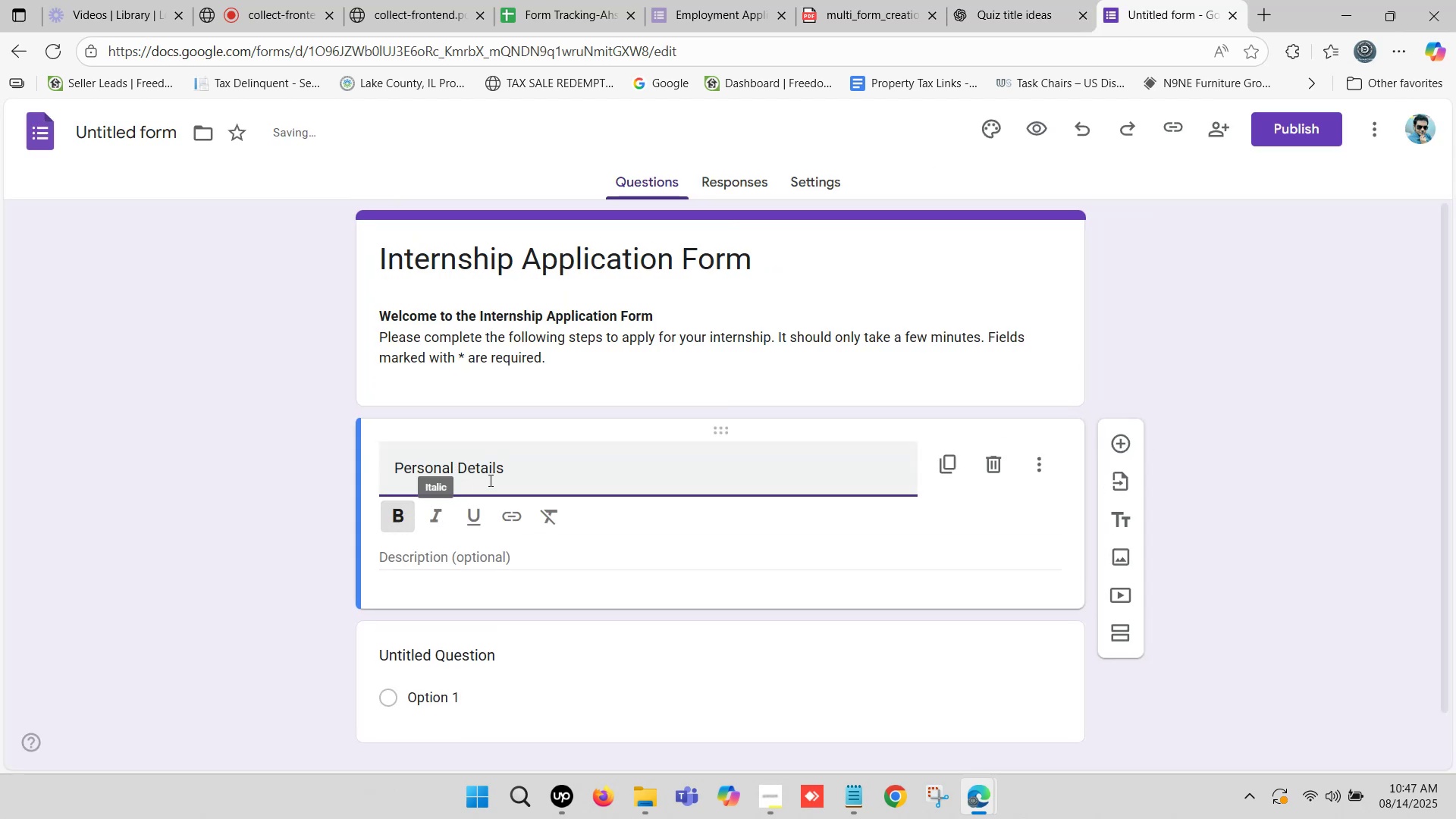 
left_click_drag(start_coordinate=[509, 470], to_coordinate=[285, 482])
 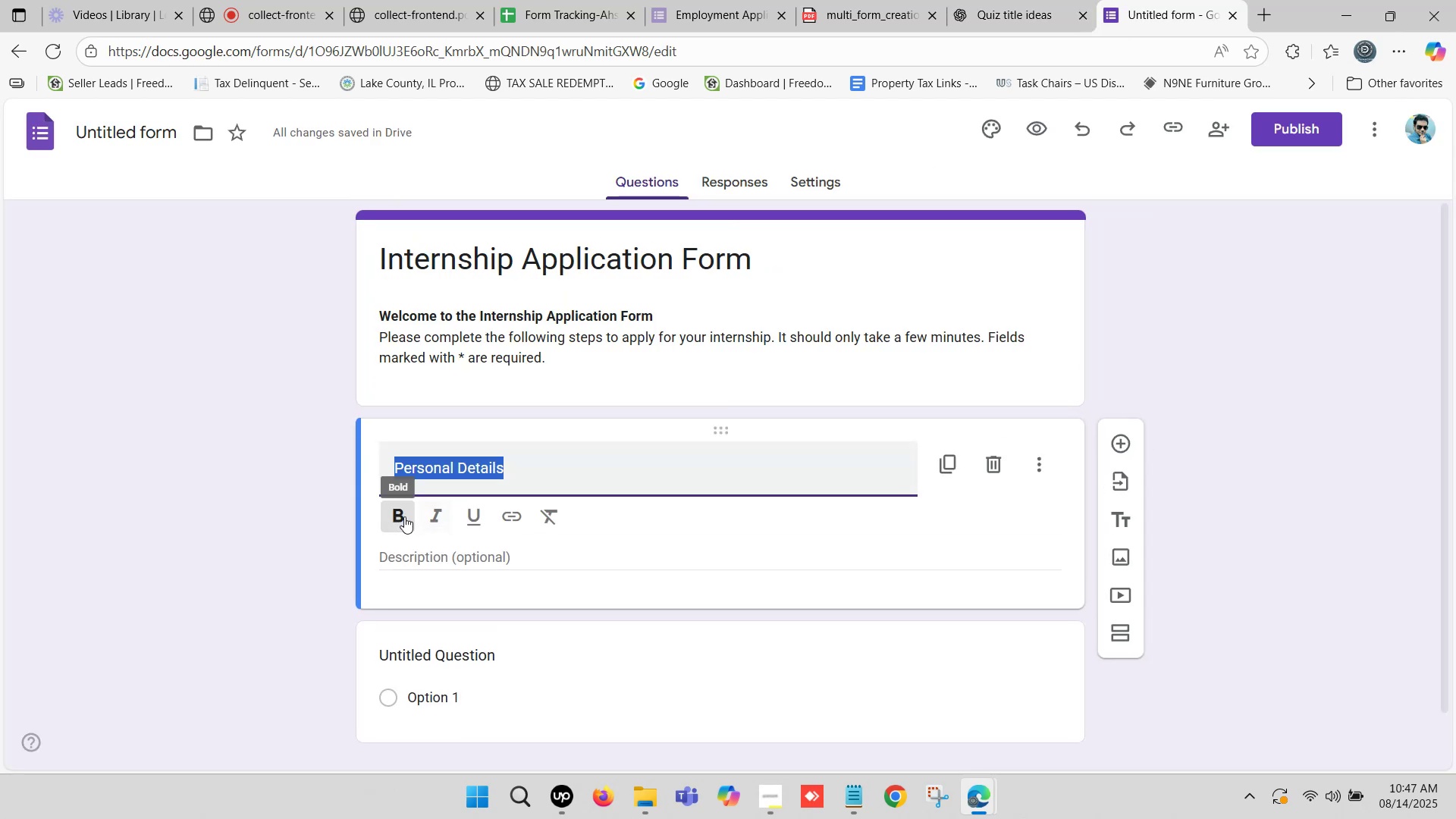 
left_click([398, 517])
 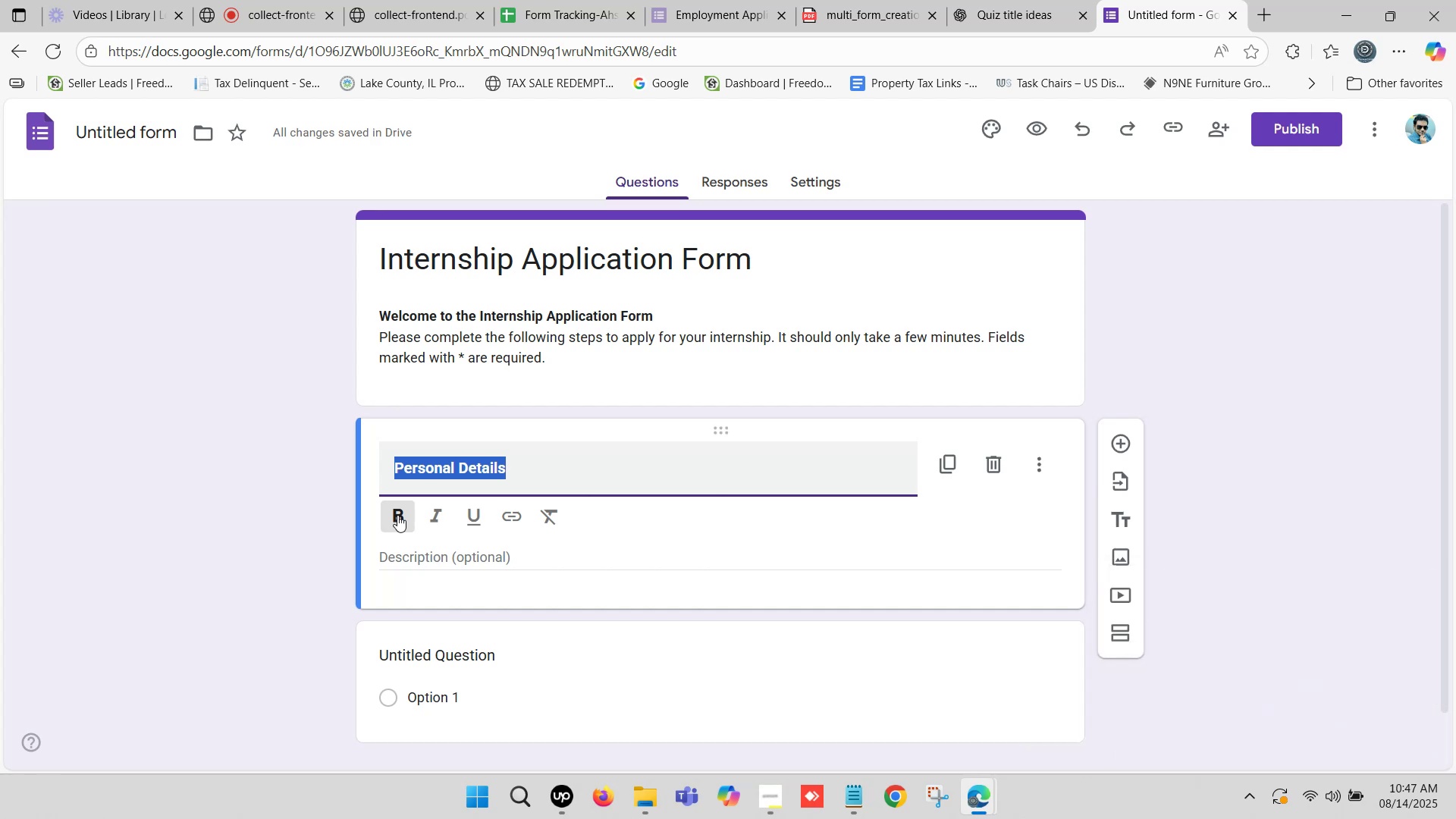 
wait(15.92)
 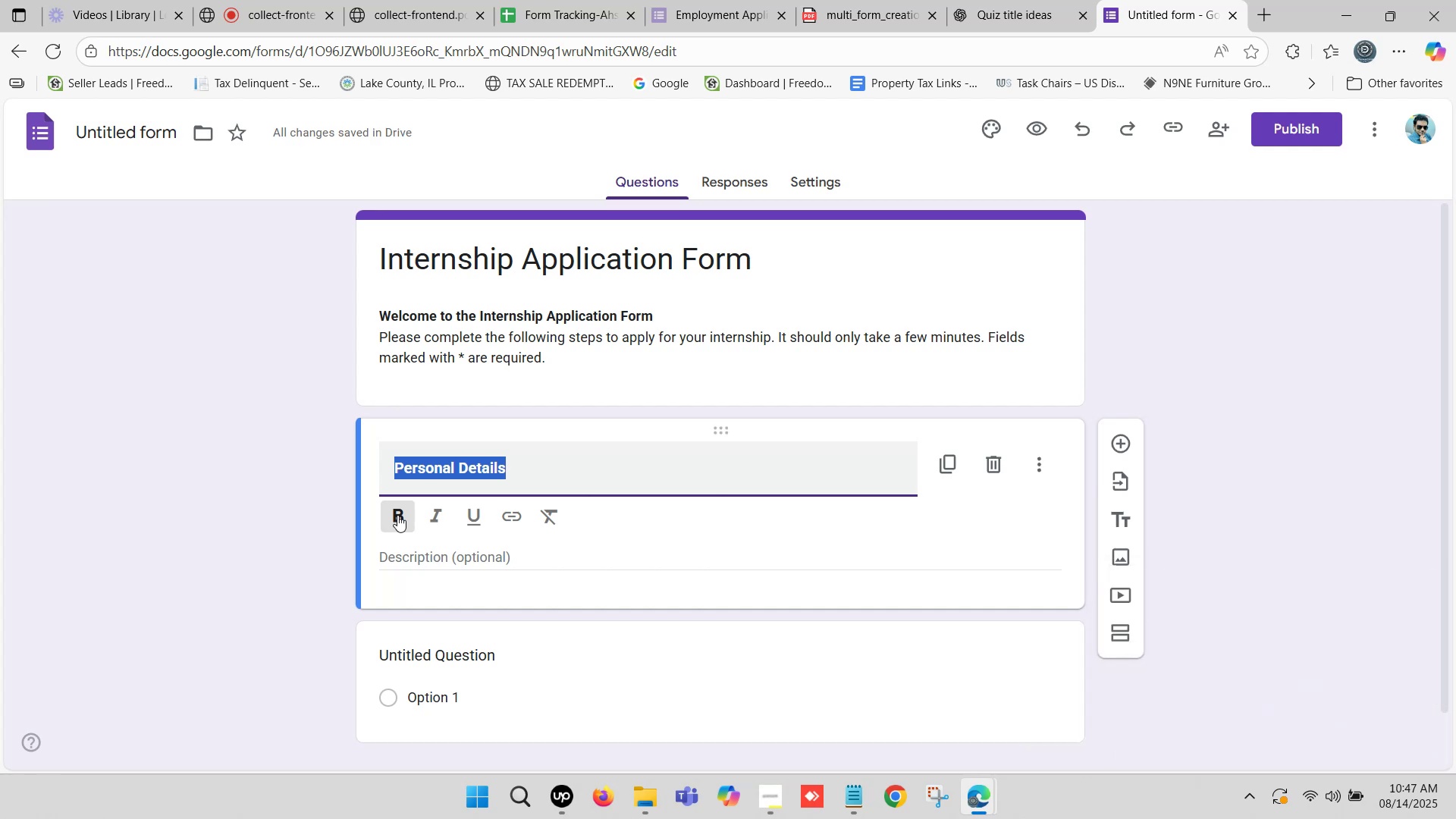 
left_click([1180, 0])
 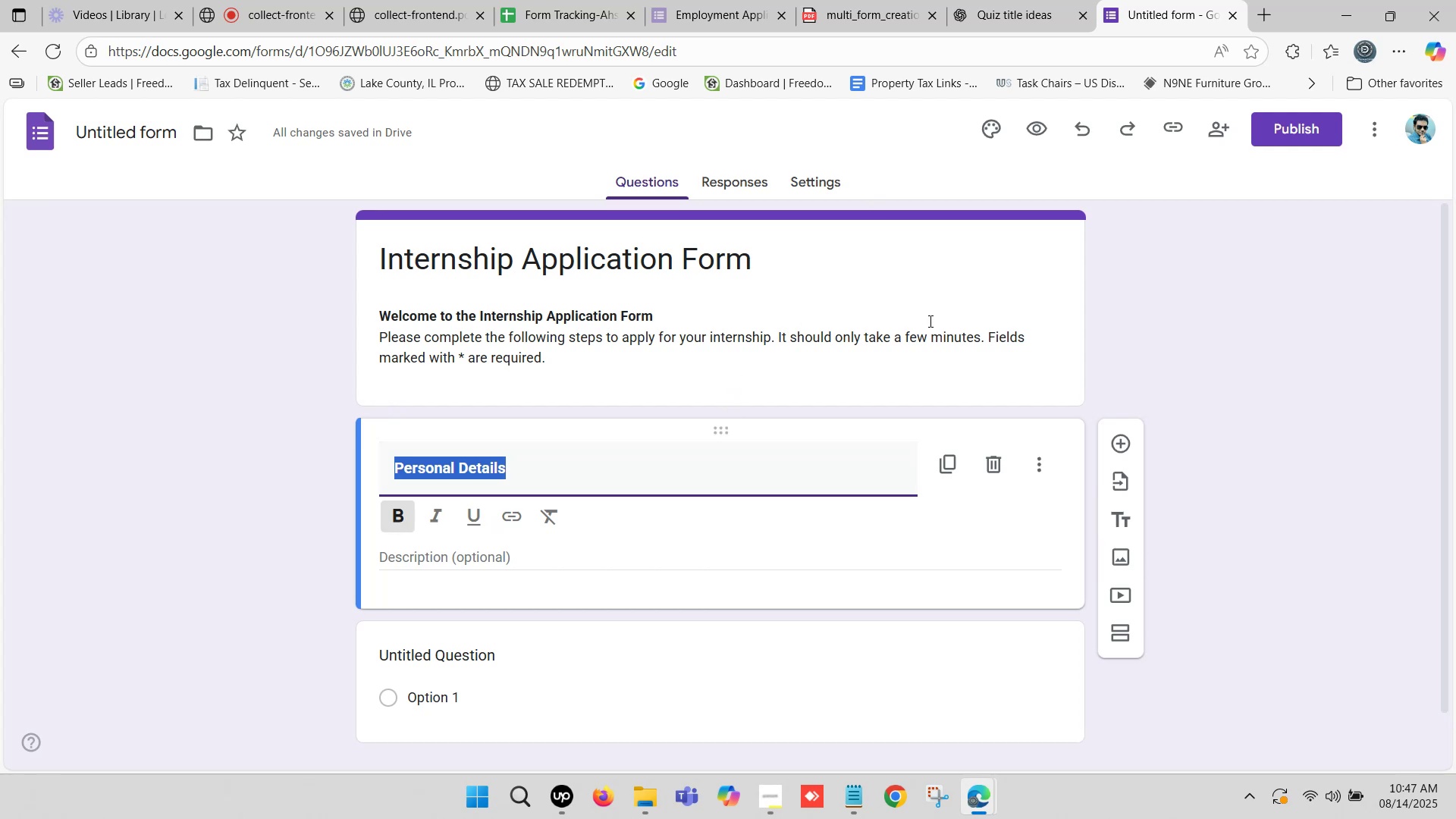 
scroll: coordinate [736, 396], scroll_direction: down, amount: 1.0
 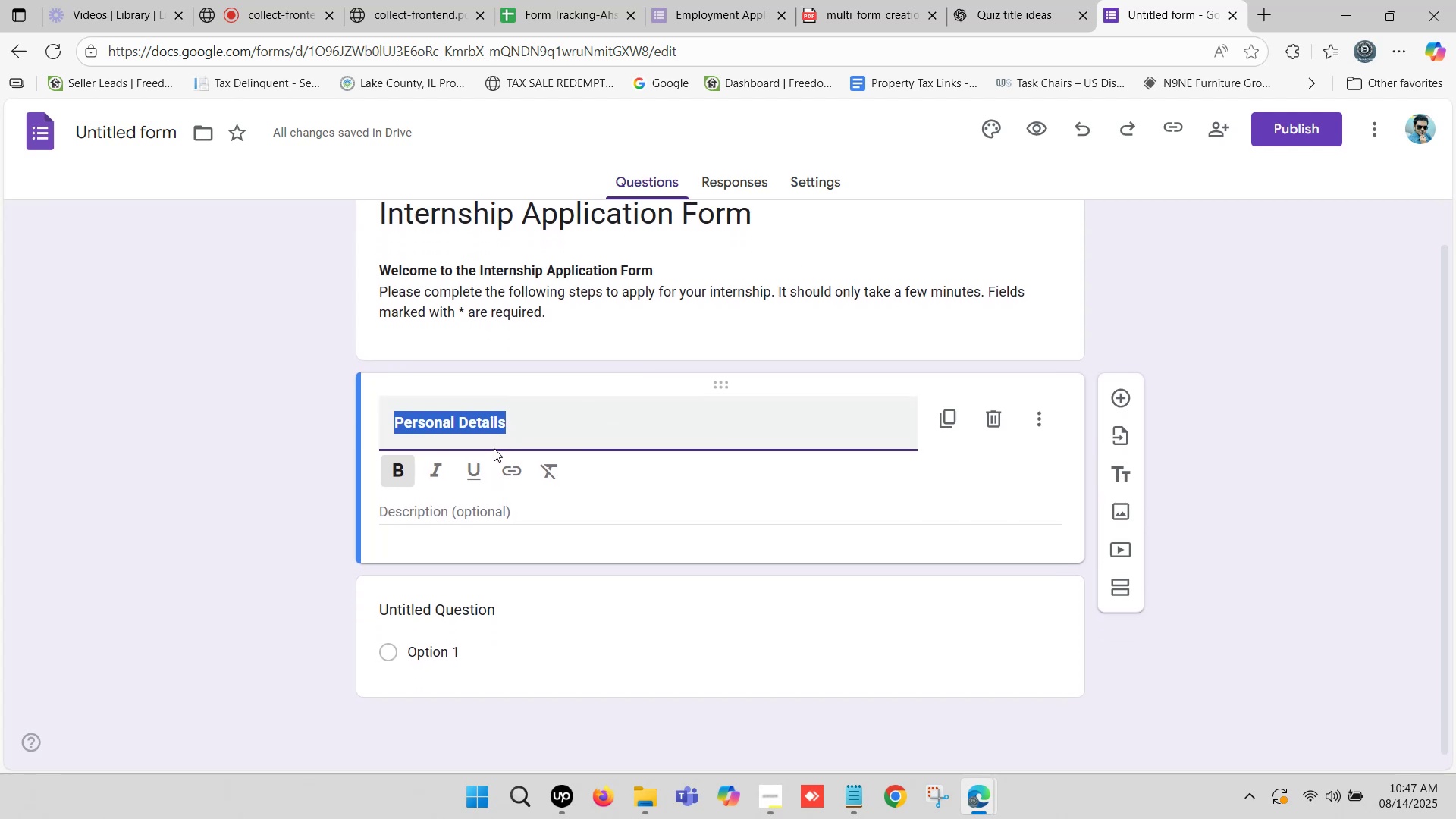 
left_click([517, 418])
 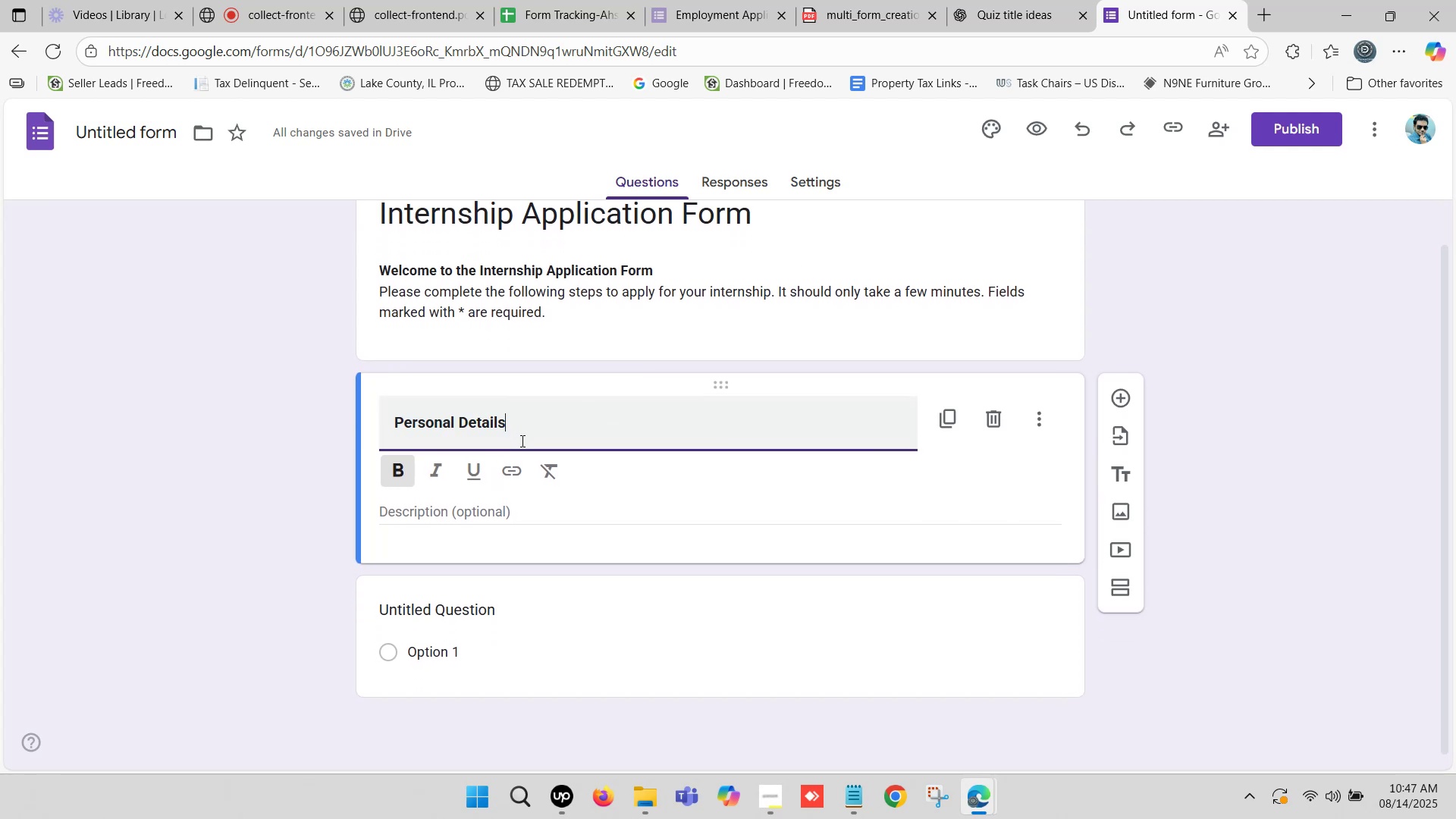 
scroll: coordinate [525, 449], scroll_direction: down, amount: 2.0
 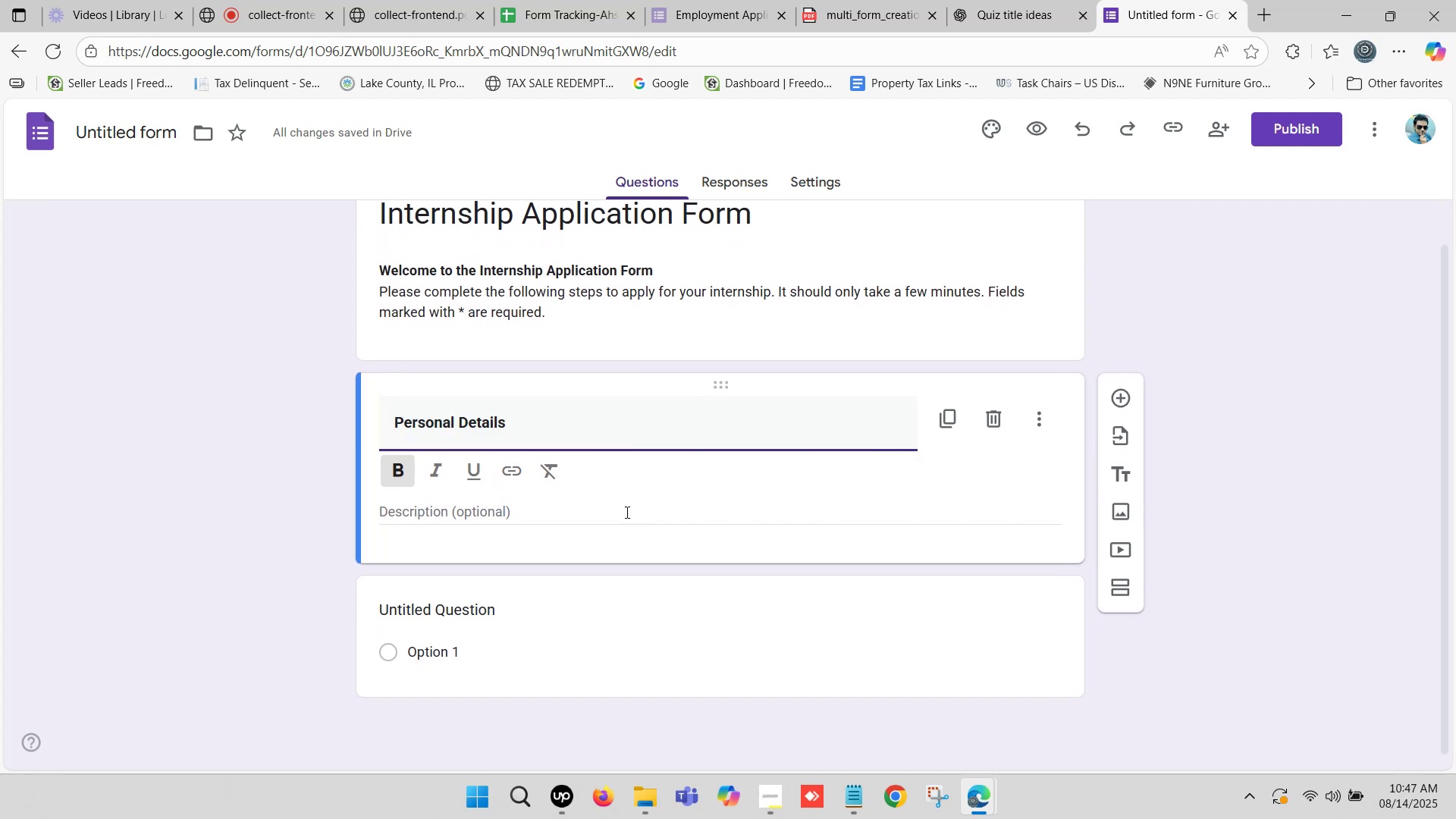 
left_click([1020, 0])
 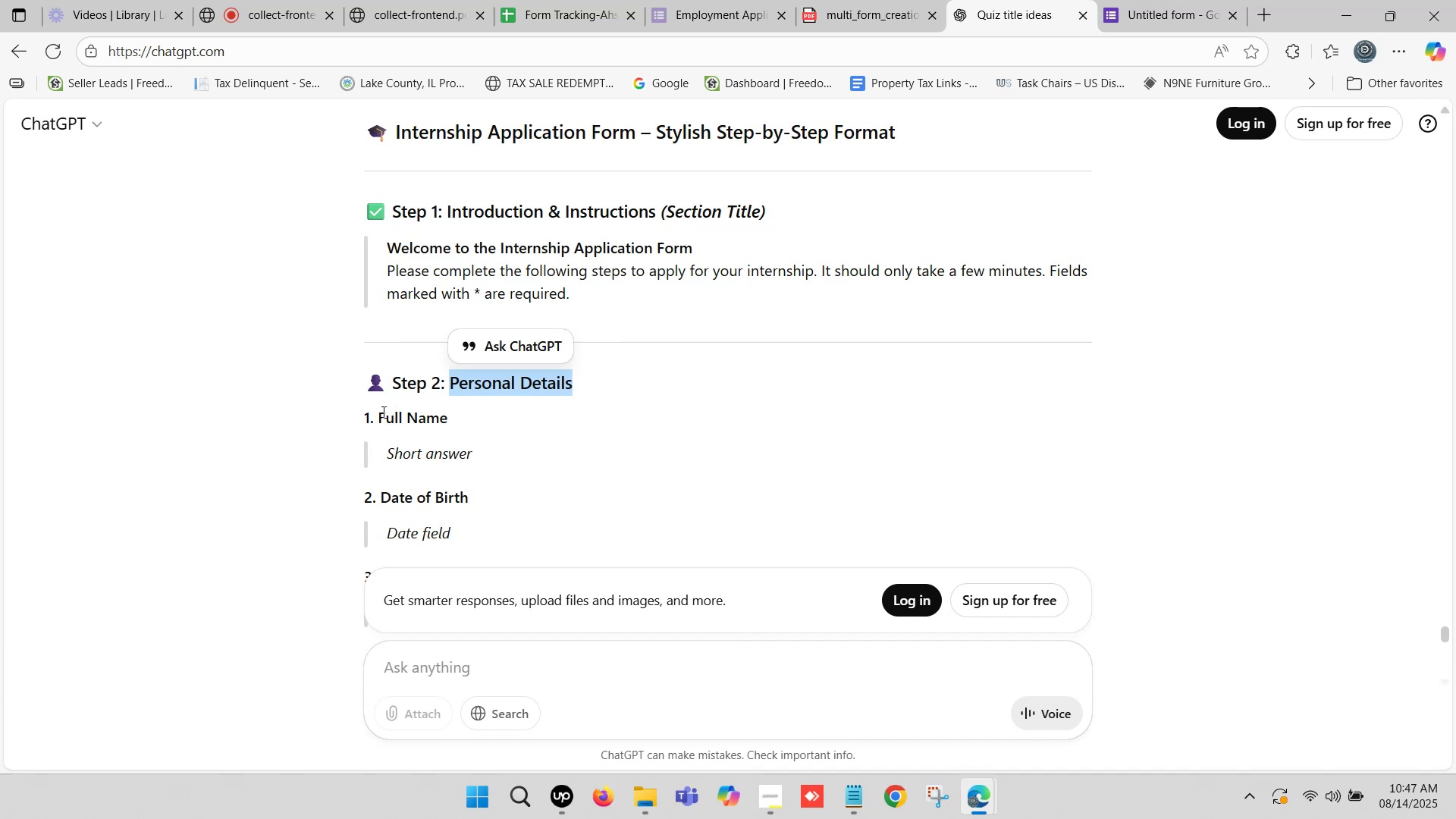 
left_click_drag(start_coordinate=[378, 425], to_coordinate=[445, 422])
 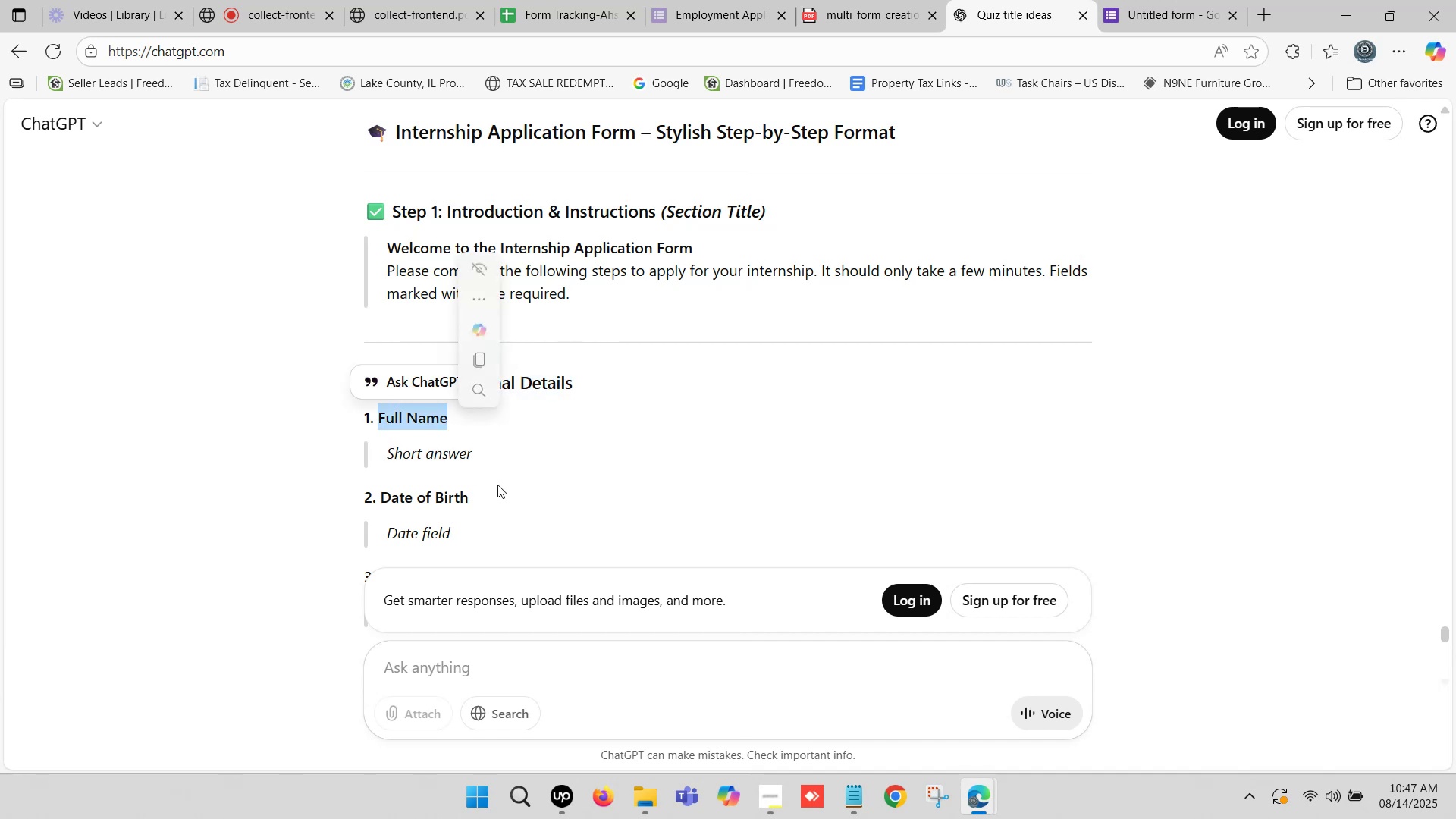 
hold_key(key=ControlLeft, duration=0.47)
 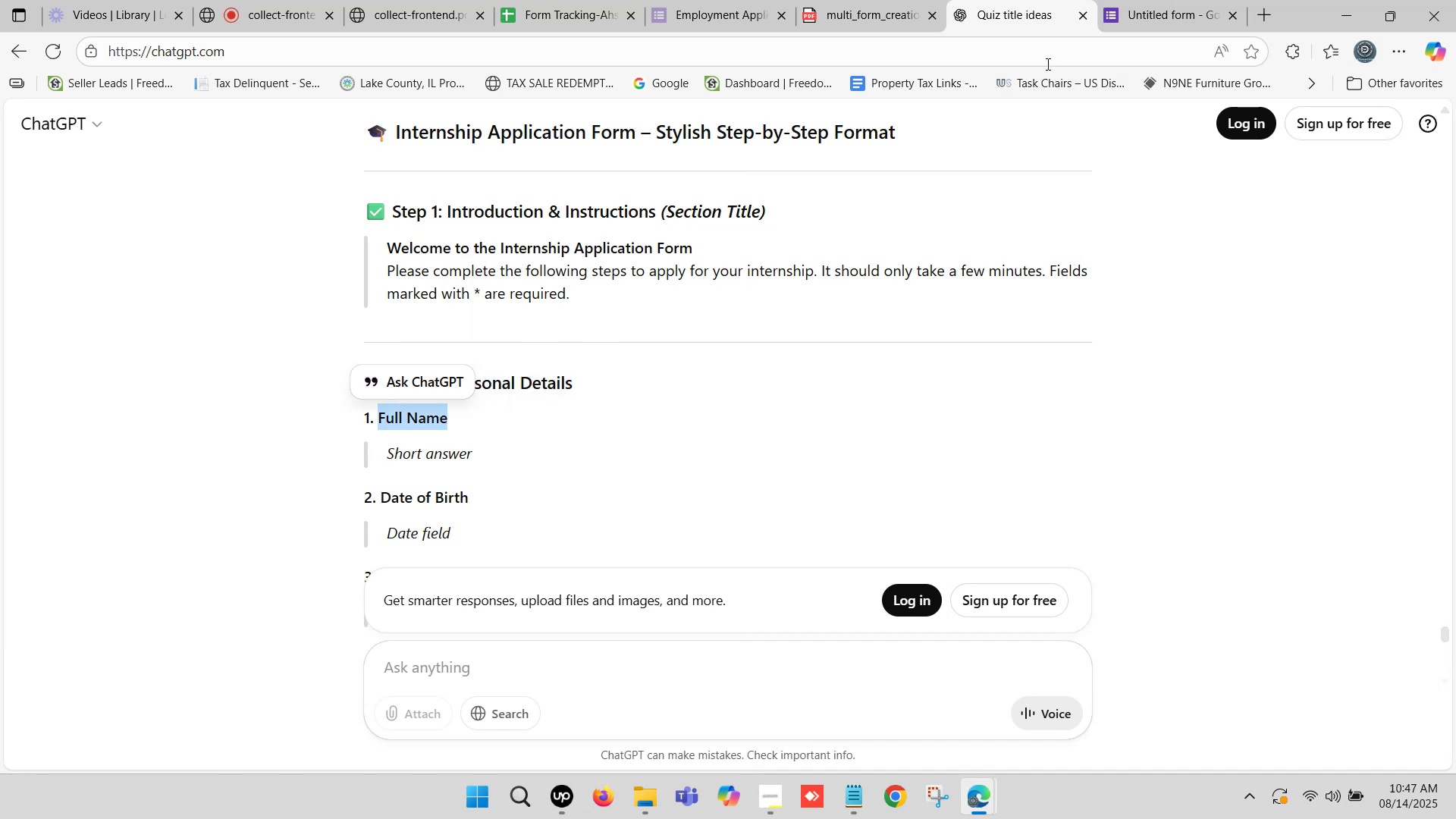 
hold_key(key=C, duration=0.36)
 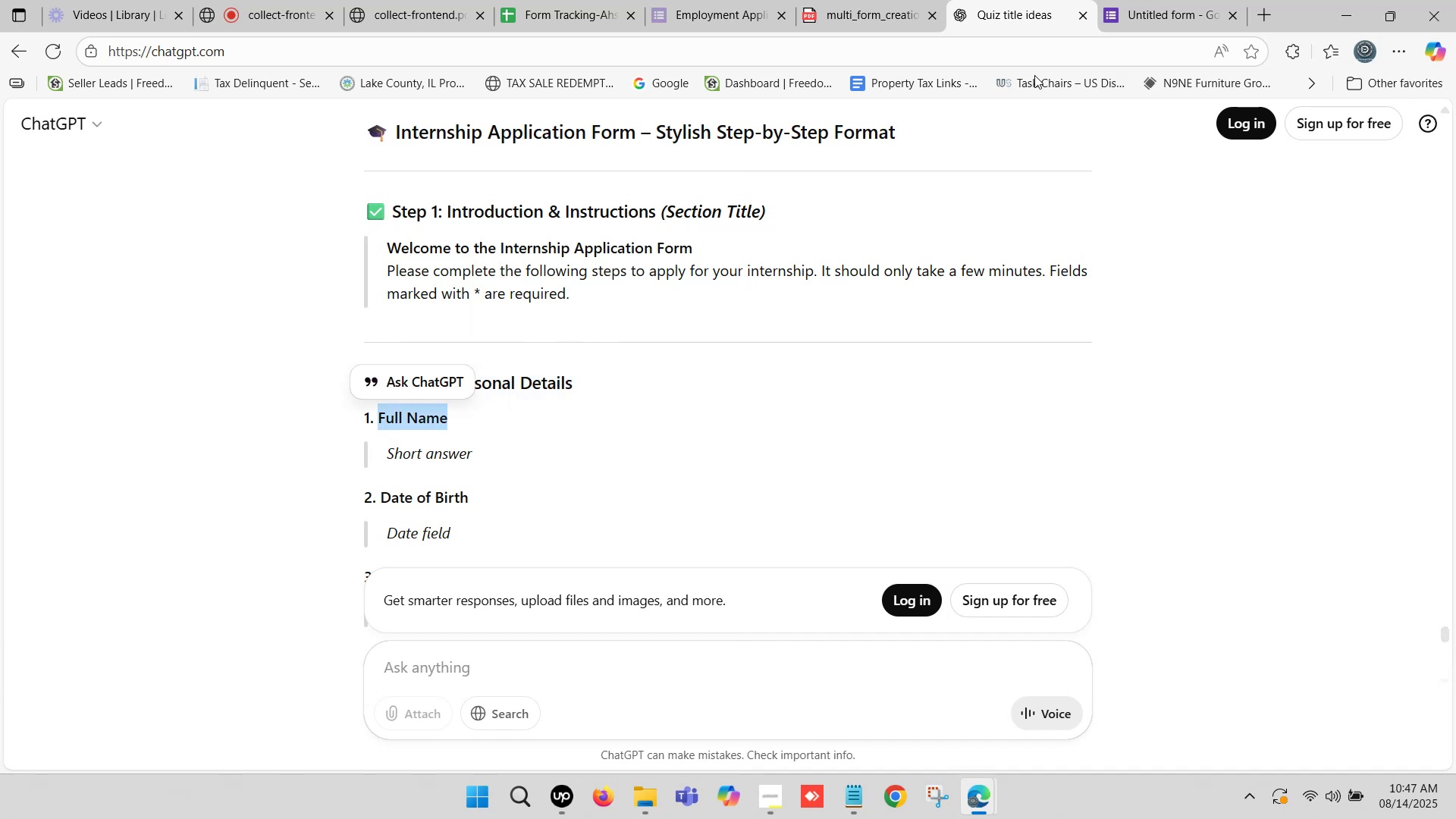 
mouse_move([1147, 13])
 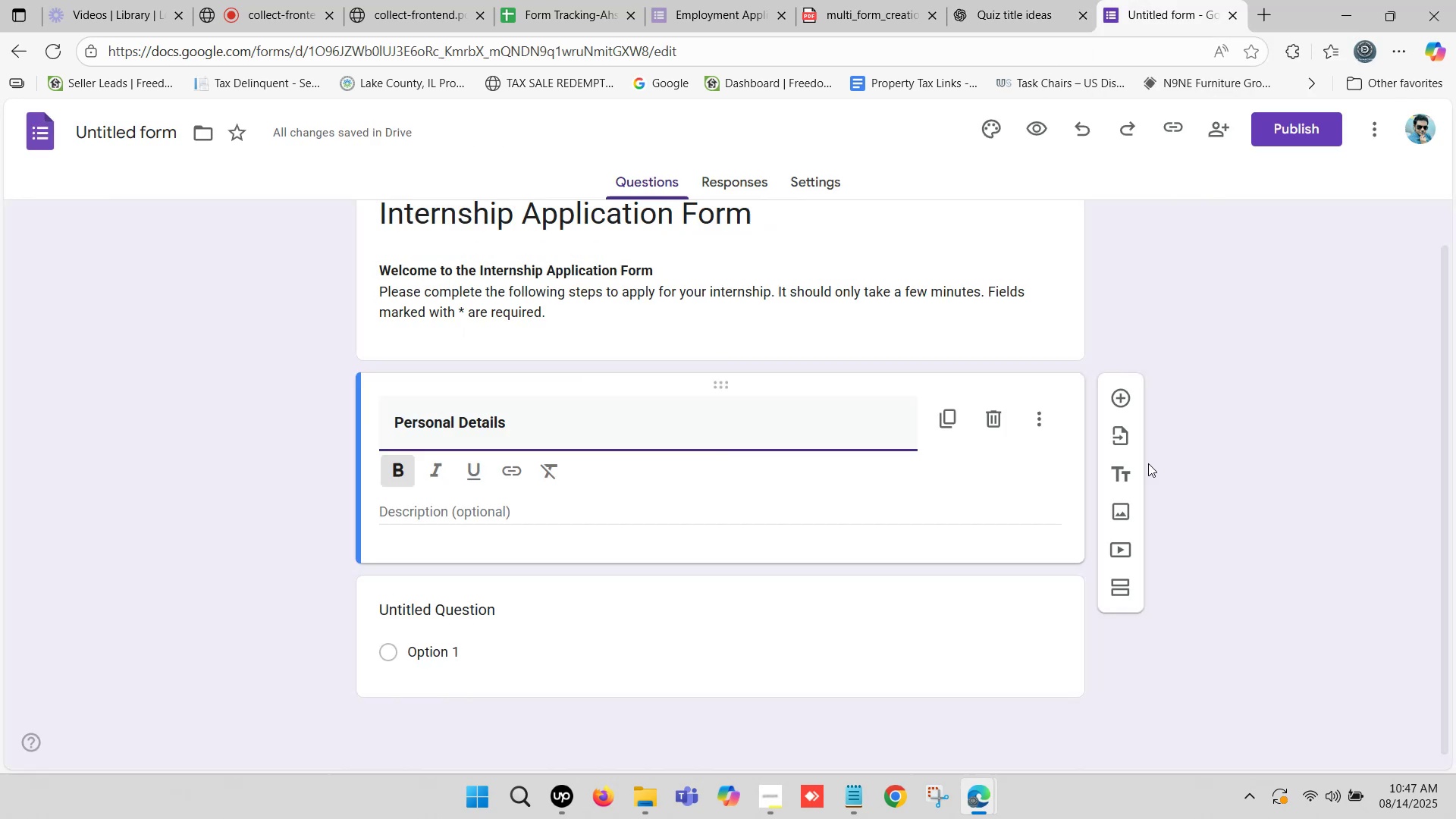 
left_click([1172, 0])
 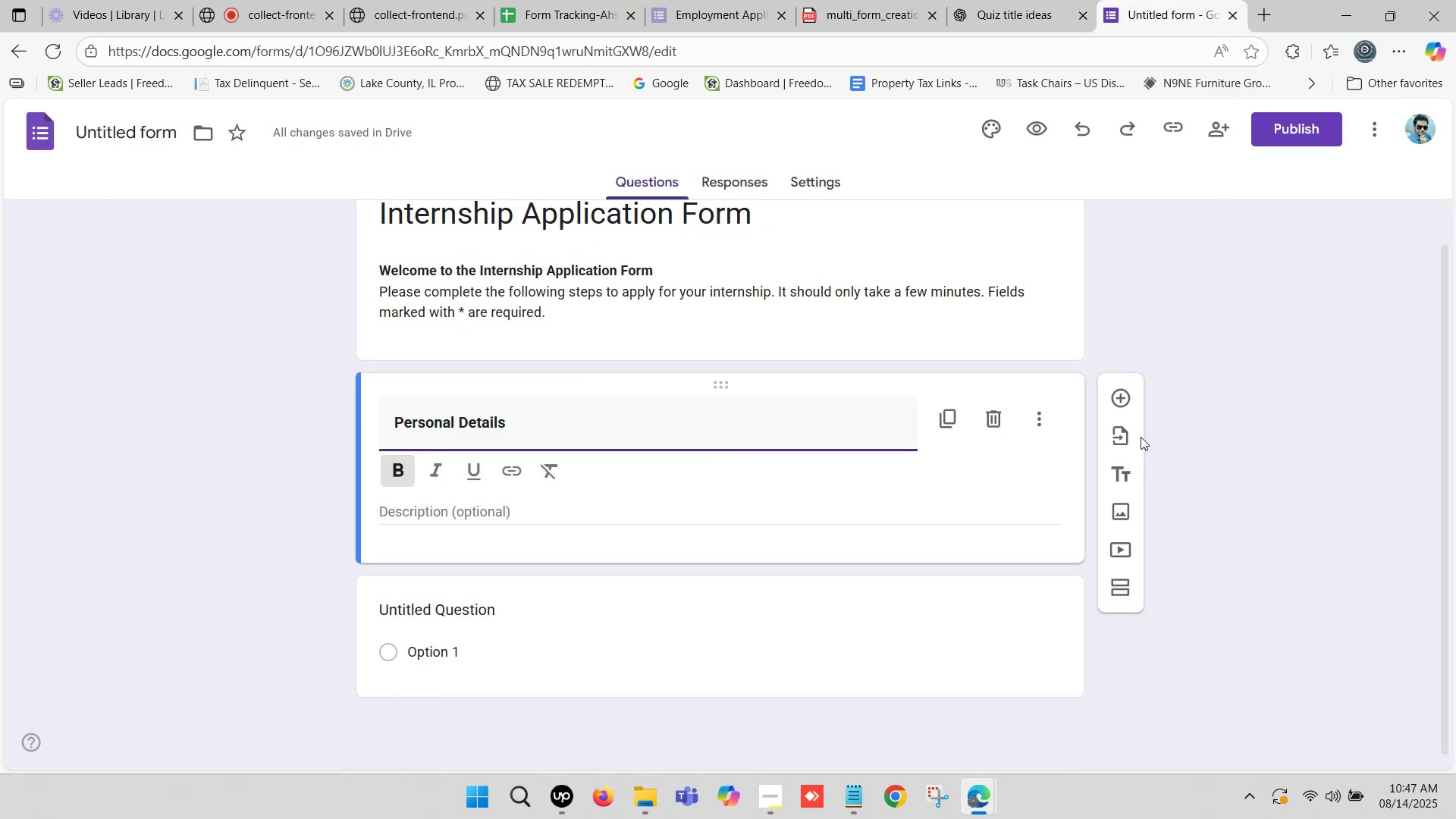 
left_click([1115, 398])
 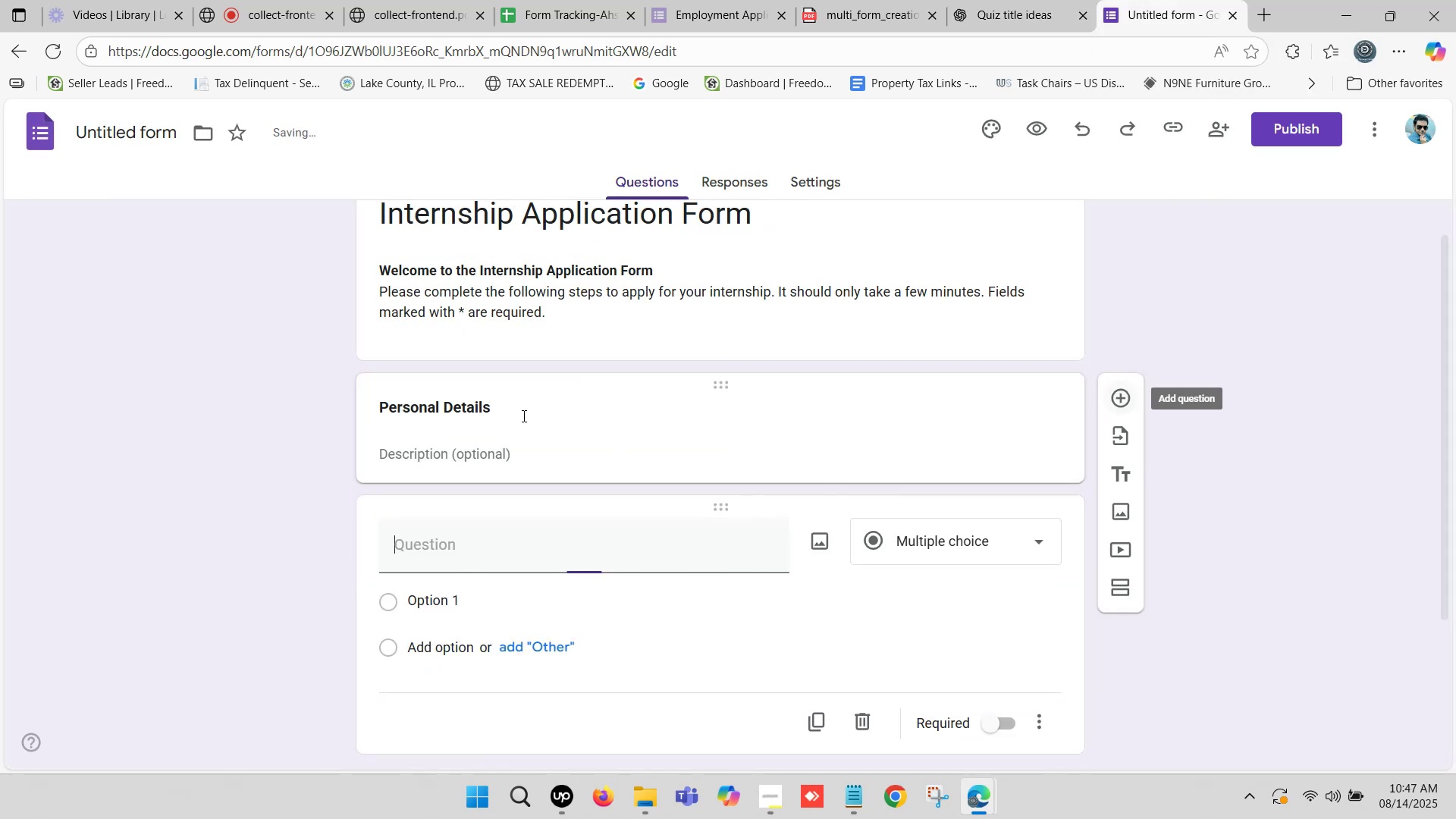 
scroll: coordinate [455, 479], scroll_direction: down, amount: 2.0
 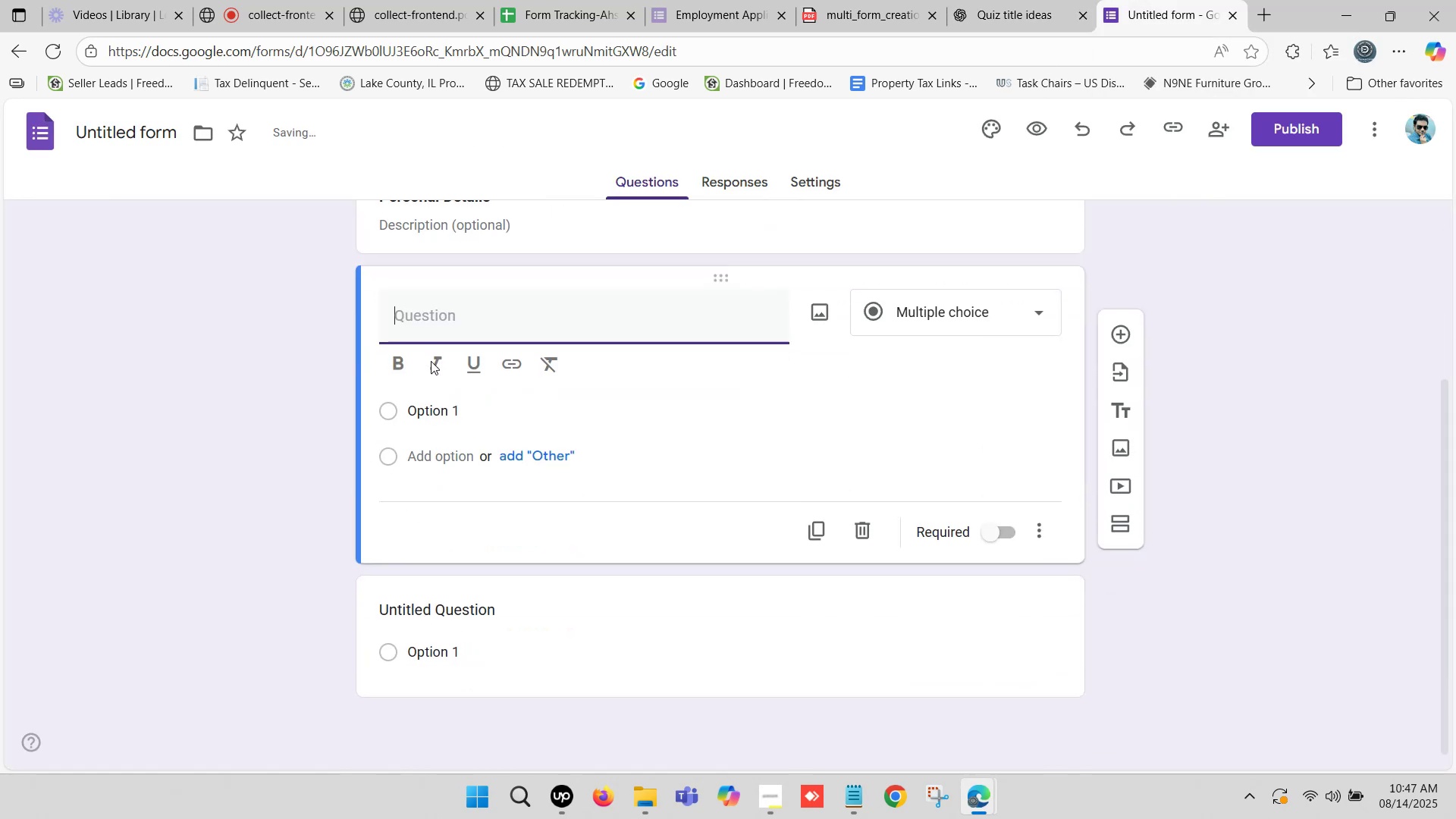 
key(Control+ControlLeft)
 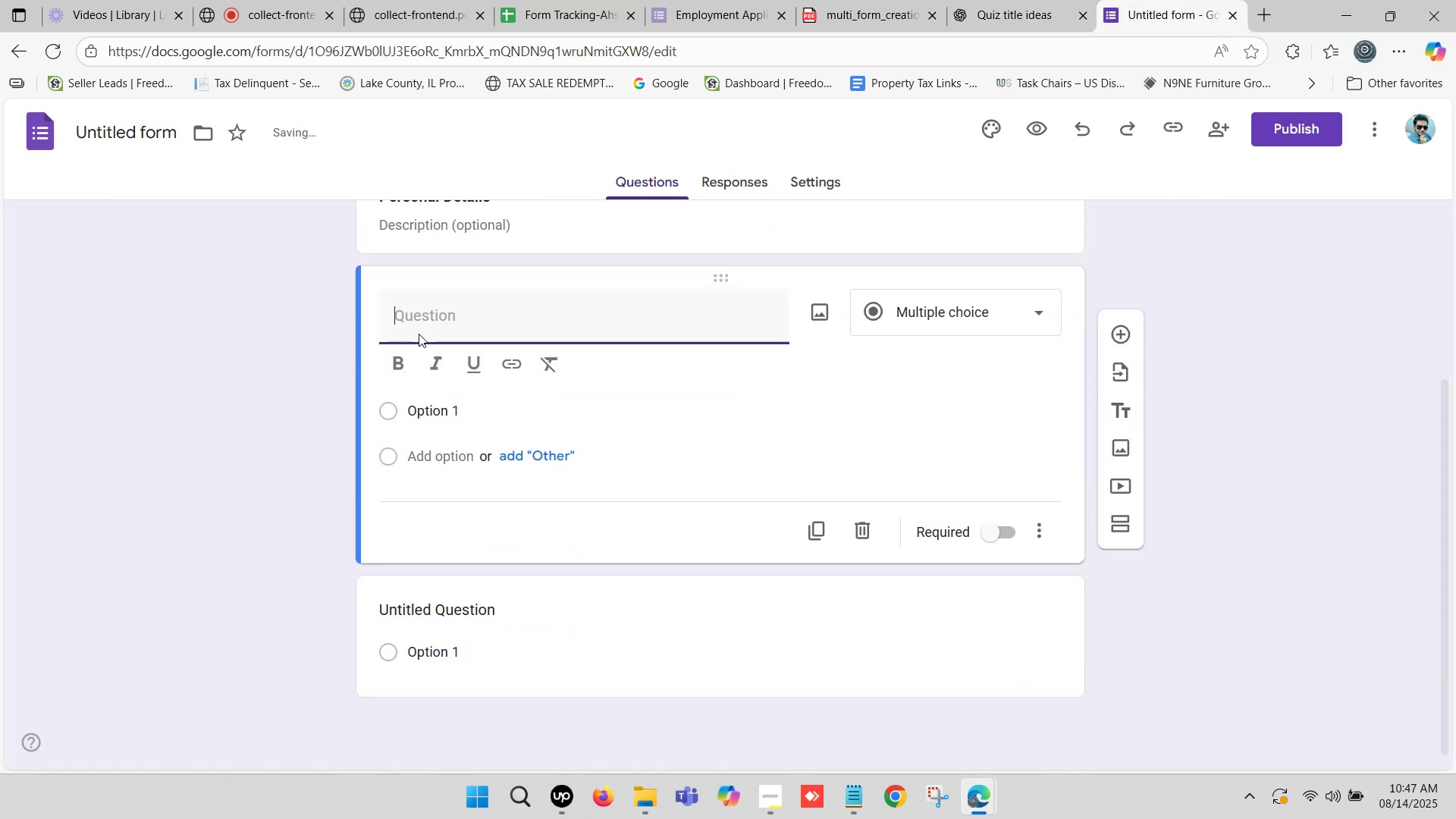 
key(Control+V)
 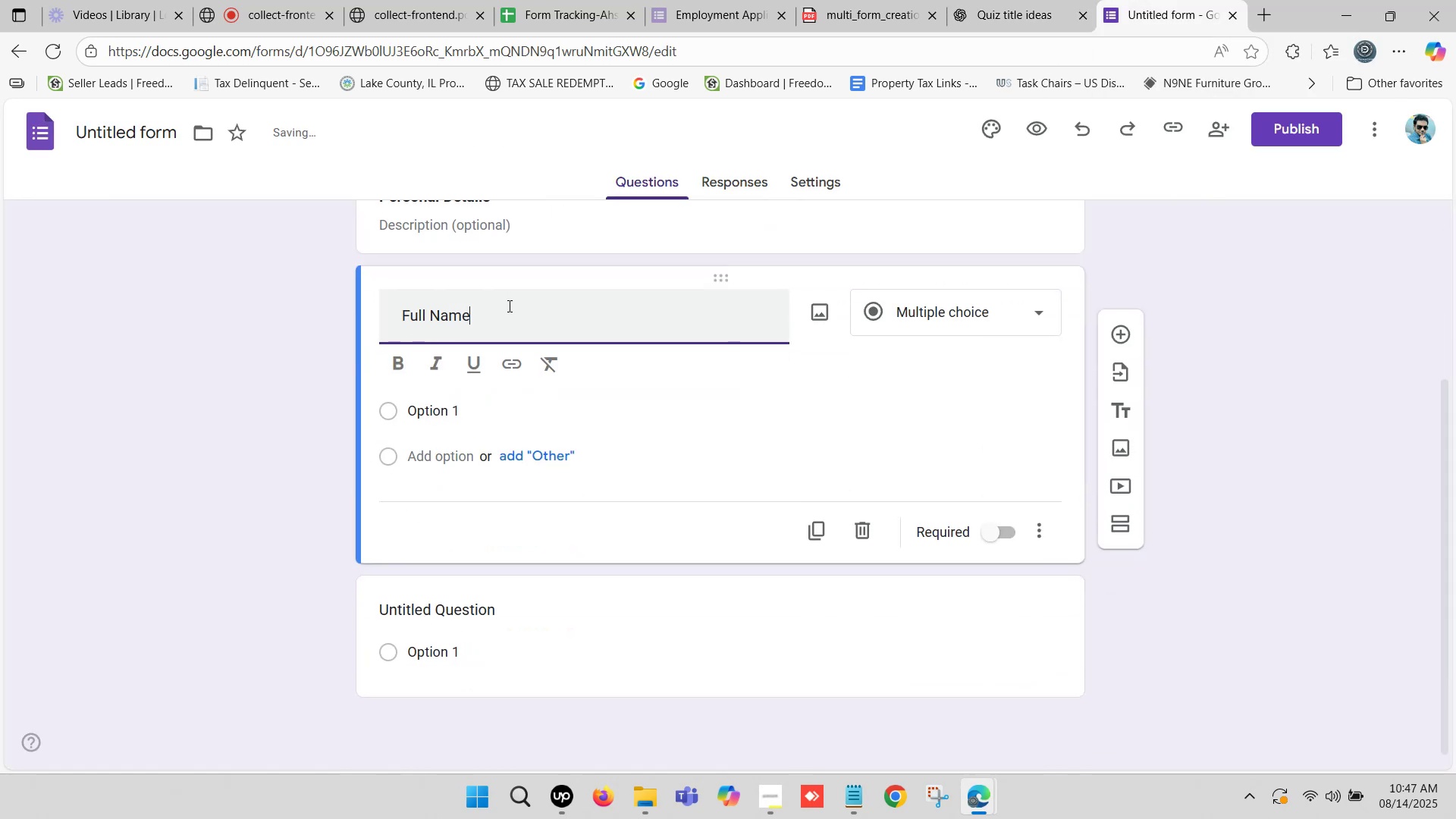 
left_click_drag(start_coordinate=[509, 310], to_coordinate=[528, 320])
 